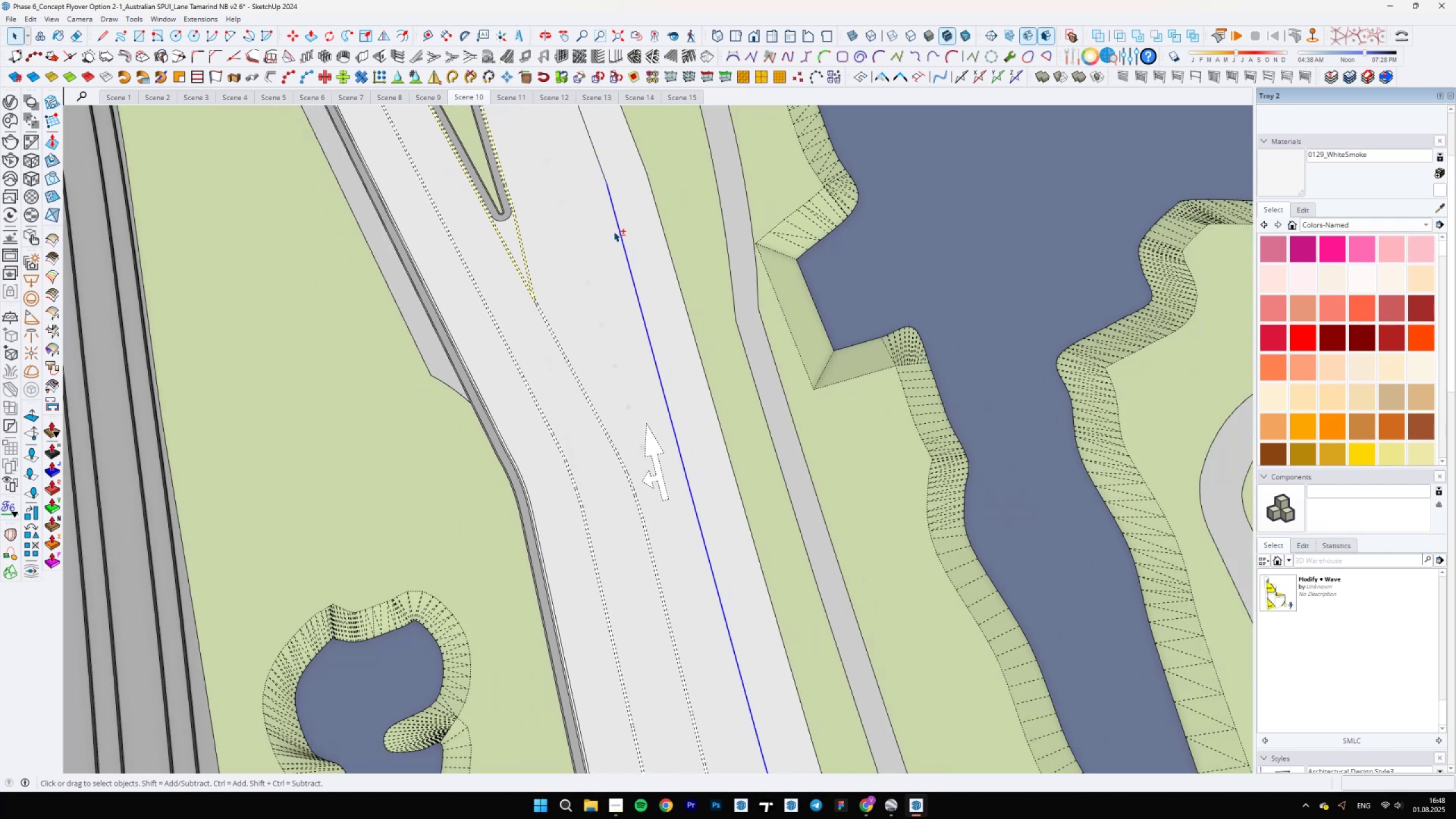 
hold_key(key=ControlLeft, duration=1.5)
left_click([685, 619])
 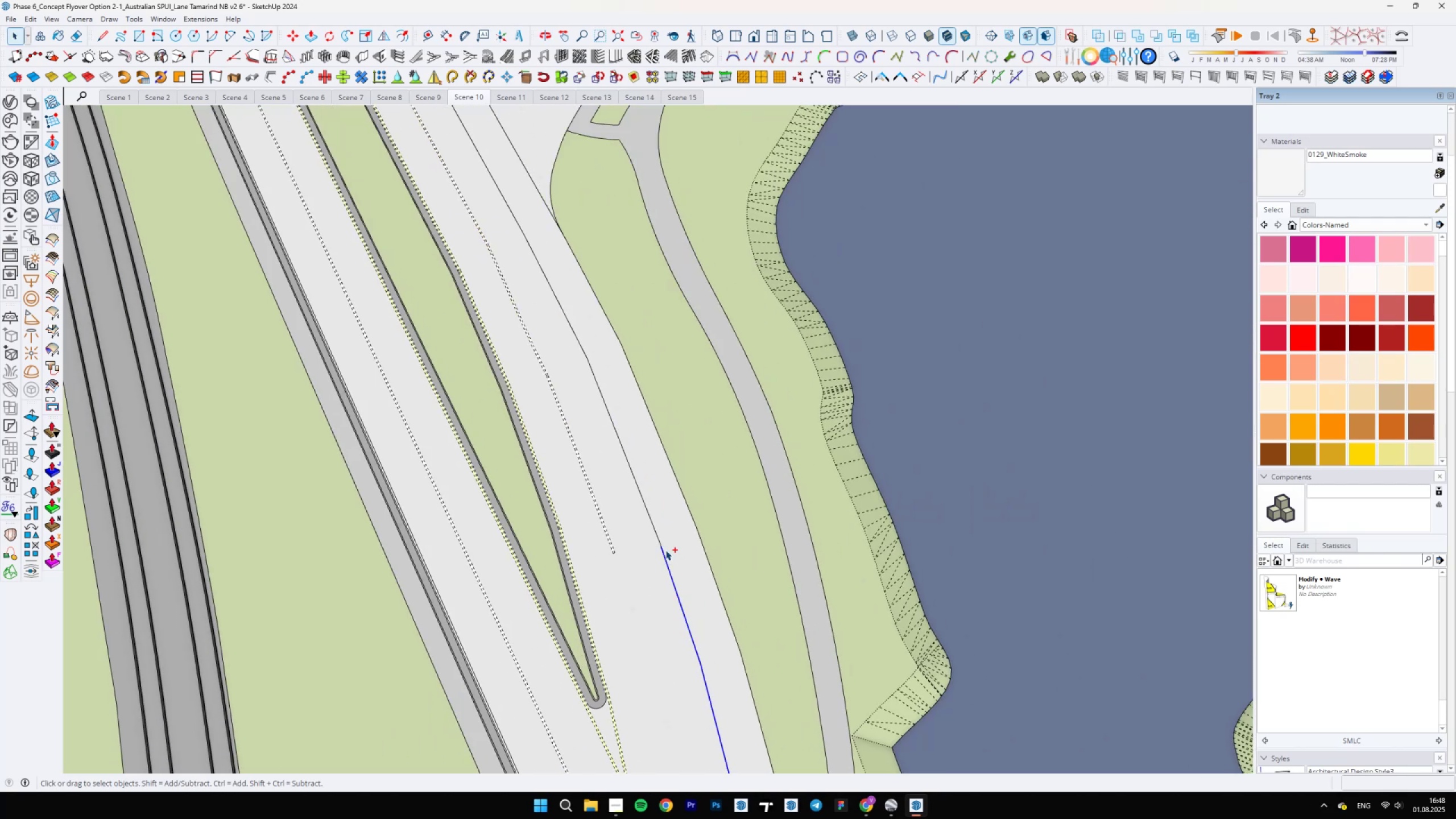 
left_click([660, 543])
 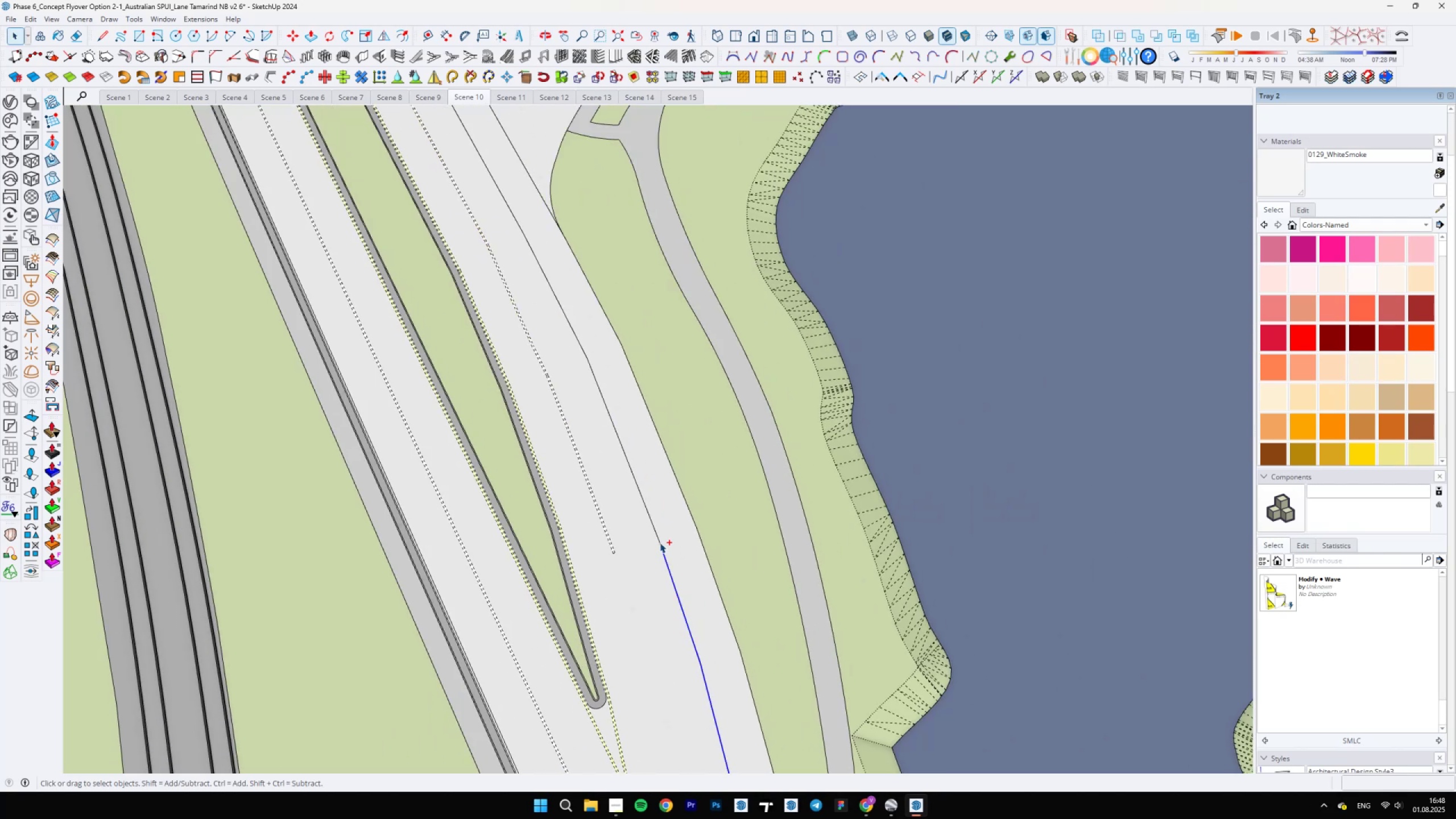 
hold_key(key=ControlLeft, duration=1.52)
left_click_drag(start_coordinate=[652, 533], to_coordinate=[669, 568])
 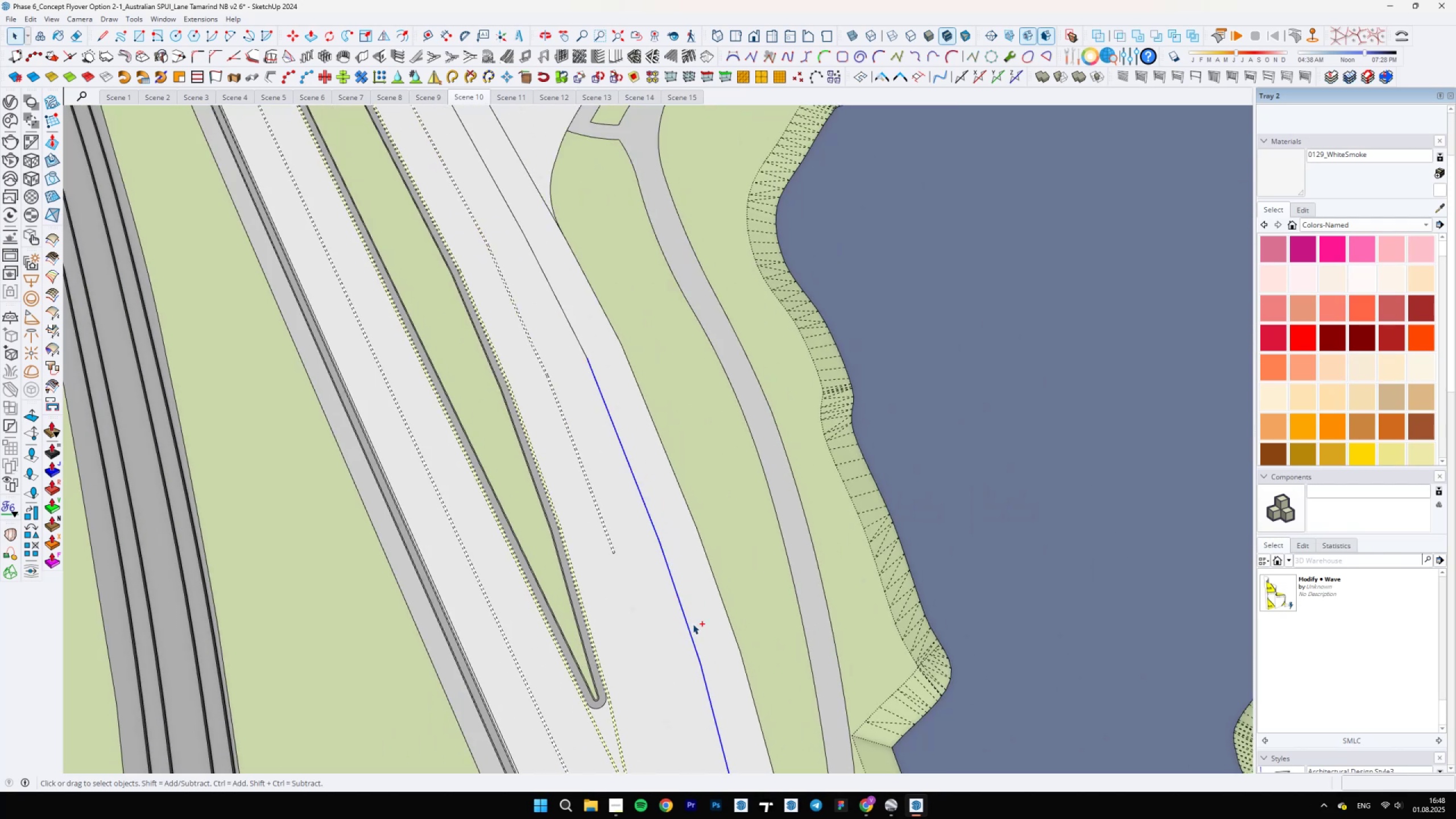 
left_click_drag(start_coordinate=[698, 640], to_coordinate=[727, 714])
 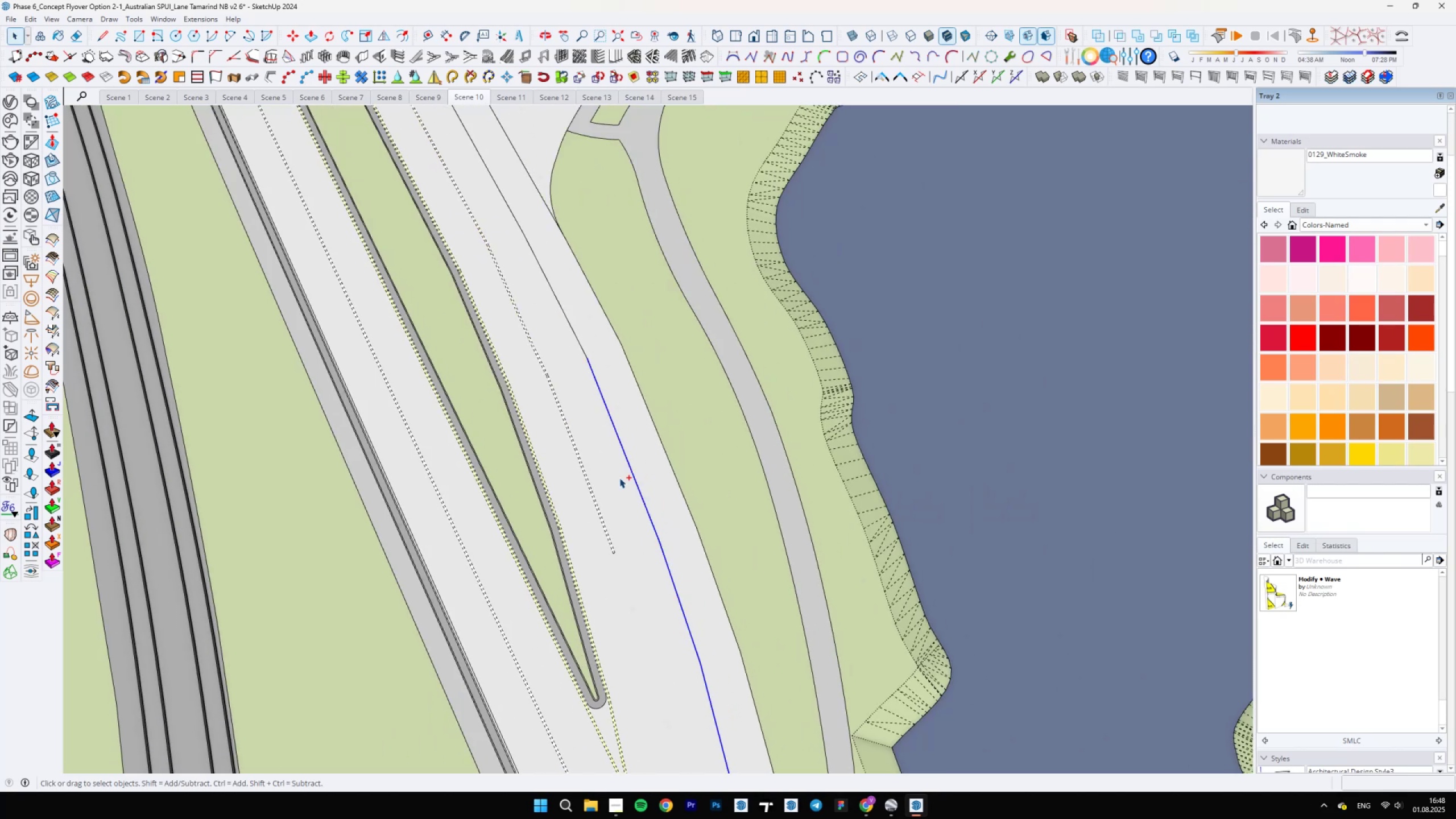 
hold_key(key=ControlLeft, duration=0.61)
 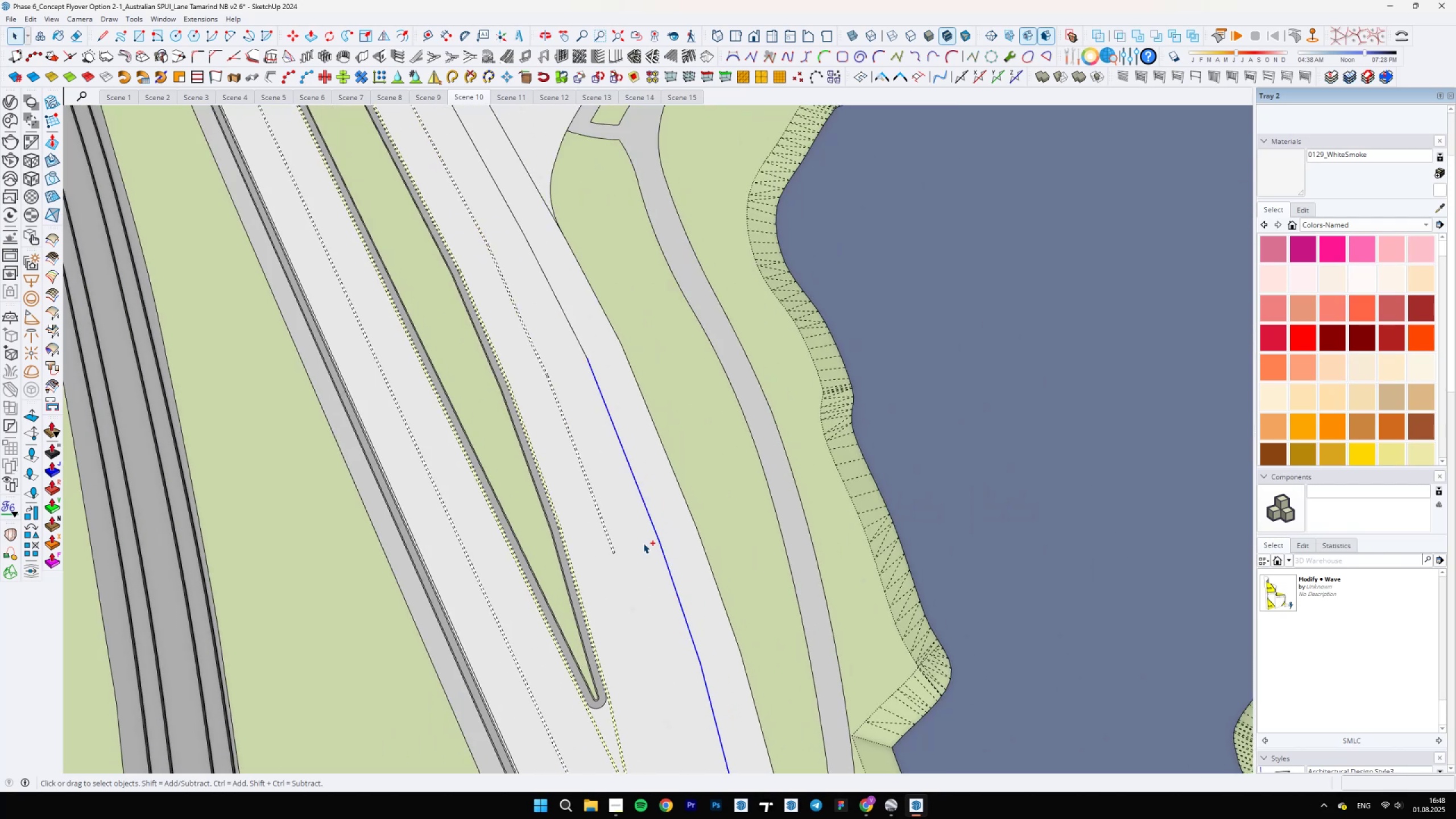 
hold_key(key=ShiftLeft, duration=0.49)
 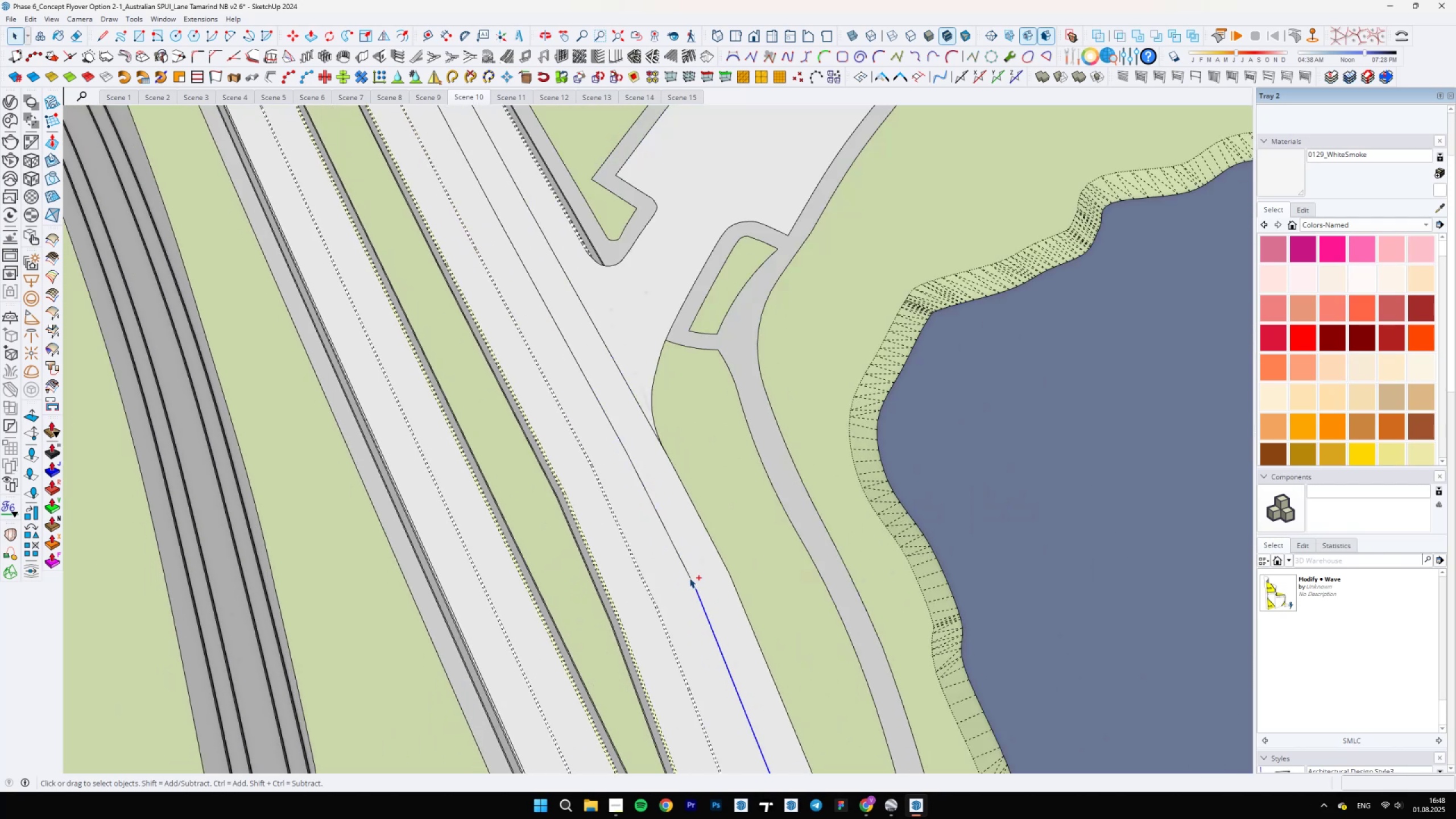 
hold_key(key=ControlLeft, duration=1.45)
left_click([689, 578])
 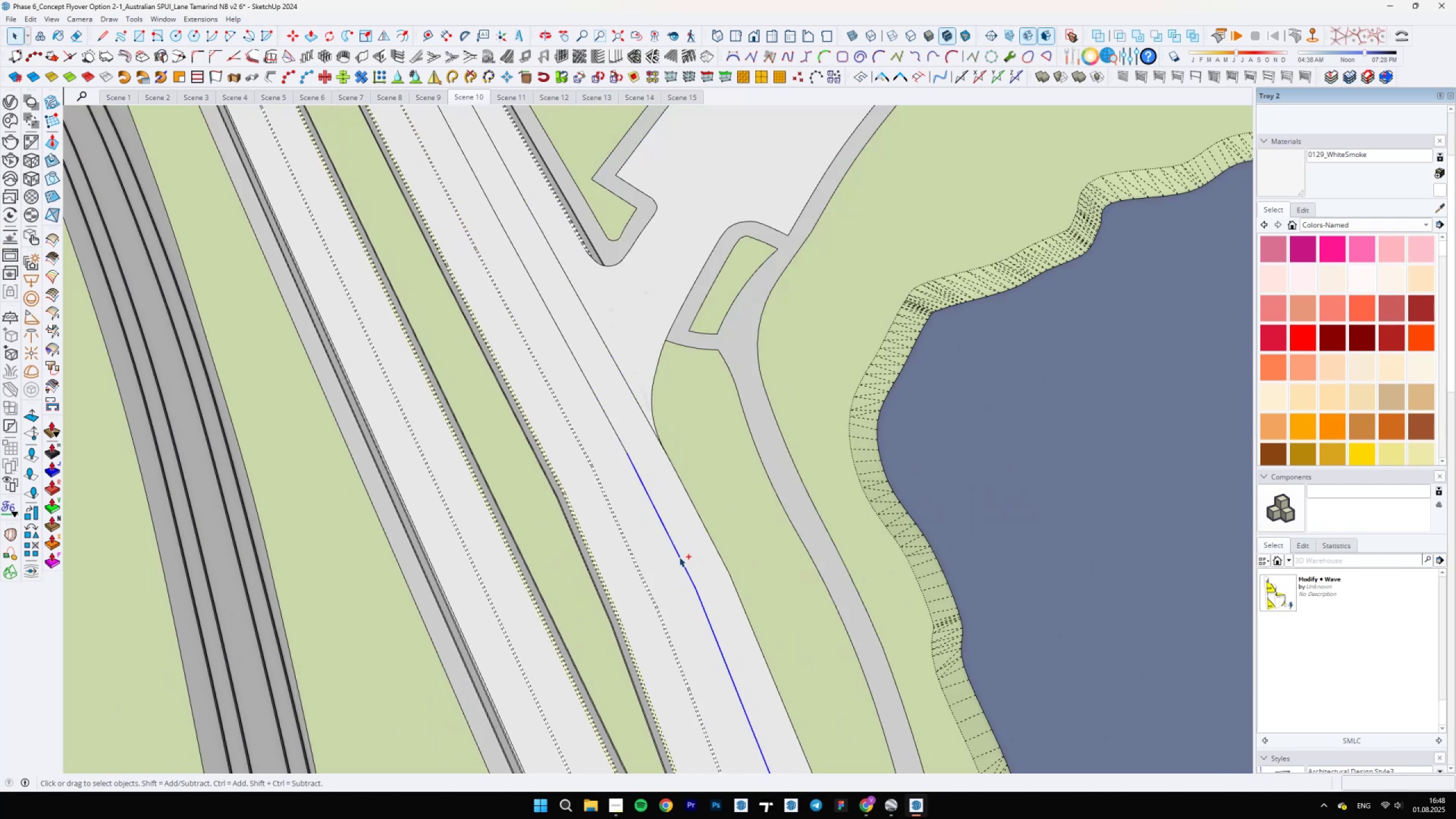 
left_click_drag(start_coordinate=[680, 562], to_coordinate=[707, 619])
 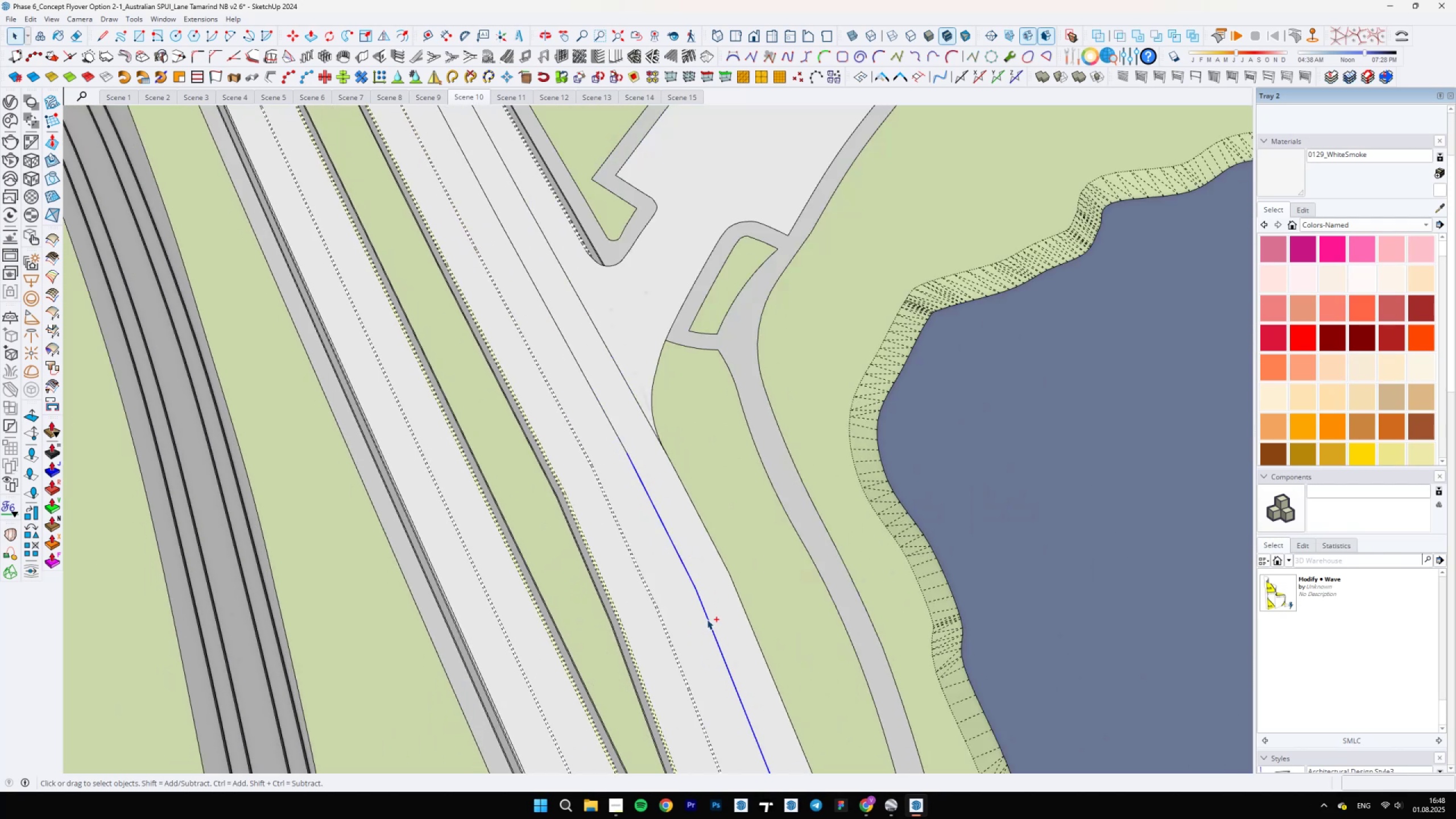 
hold_key(key=ShiftLeft, duration=0.46)
 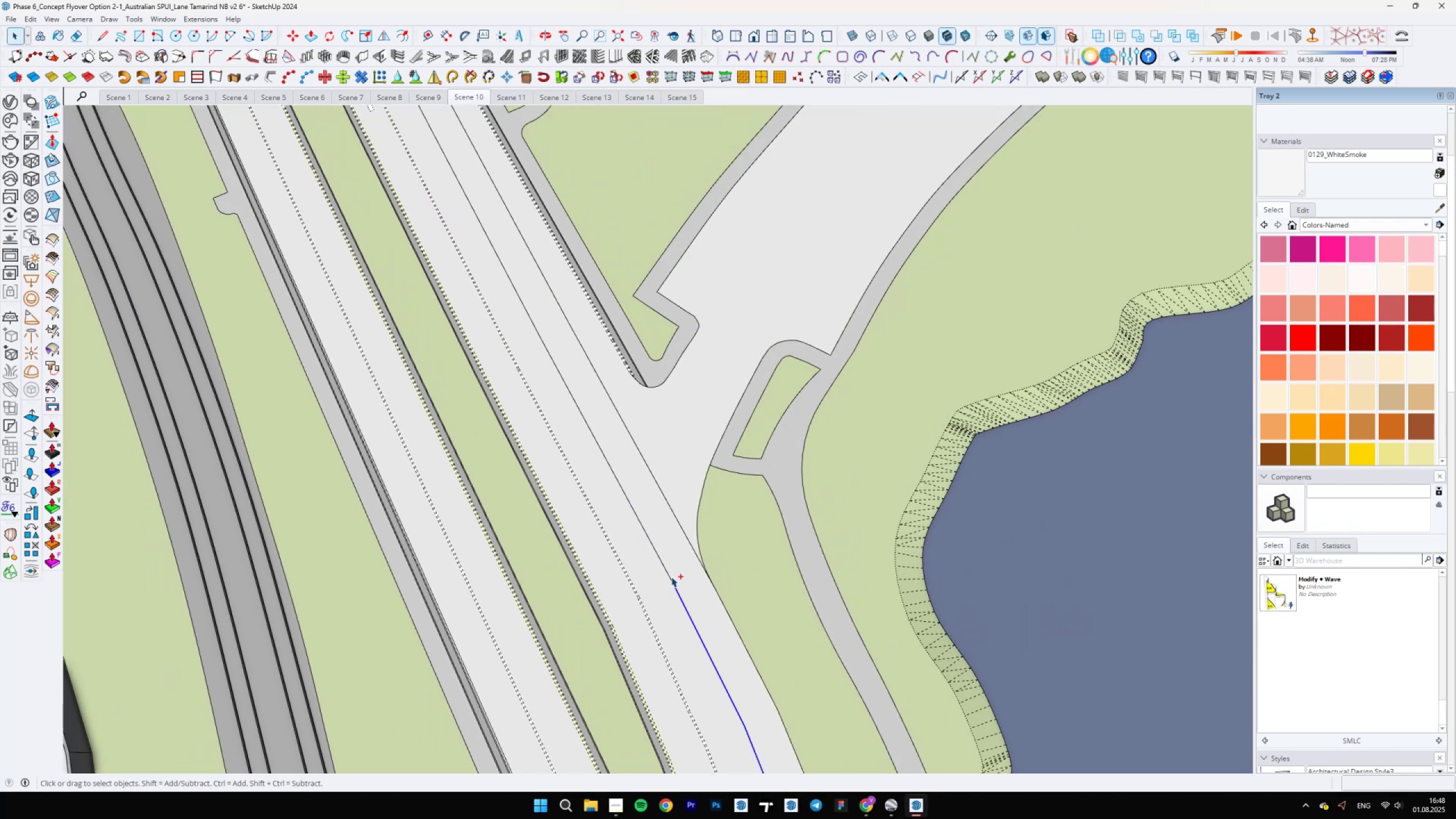 
hold_key(key=ControlLeft, duration=1.18)
left_click([671, 577])
 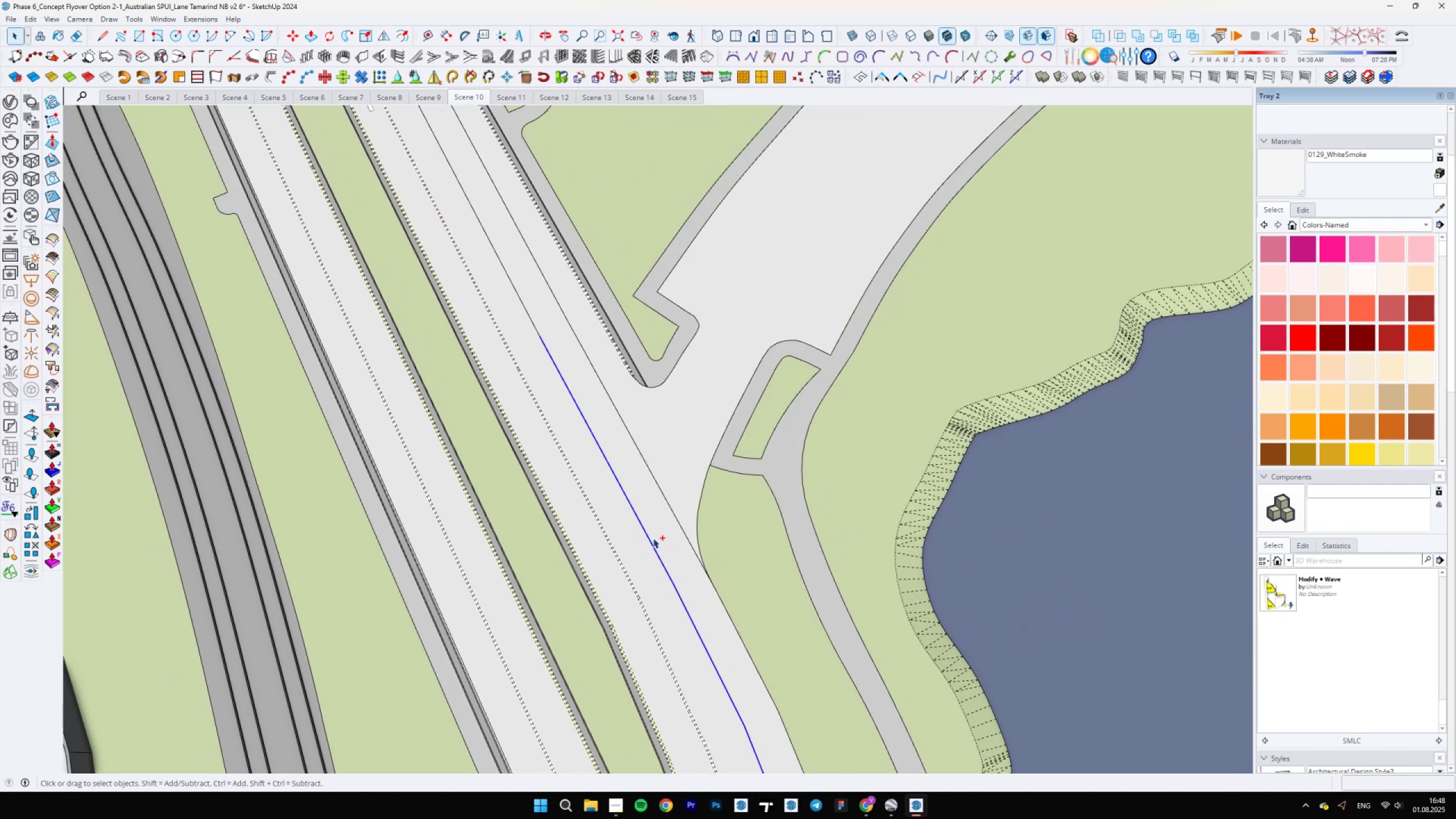 
hold_key(key=ShiftLeft, duration=0.54)
hold_key(key=ControlLeft, duration=1.22)
scroll: coordinate [626, 483], scroll_direction: up, amount: 4.0
 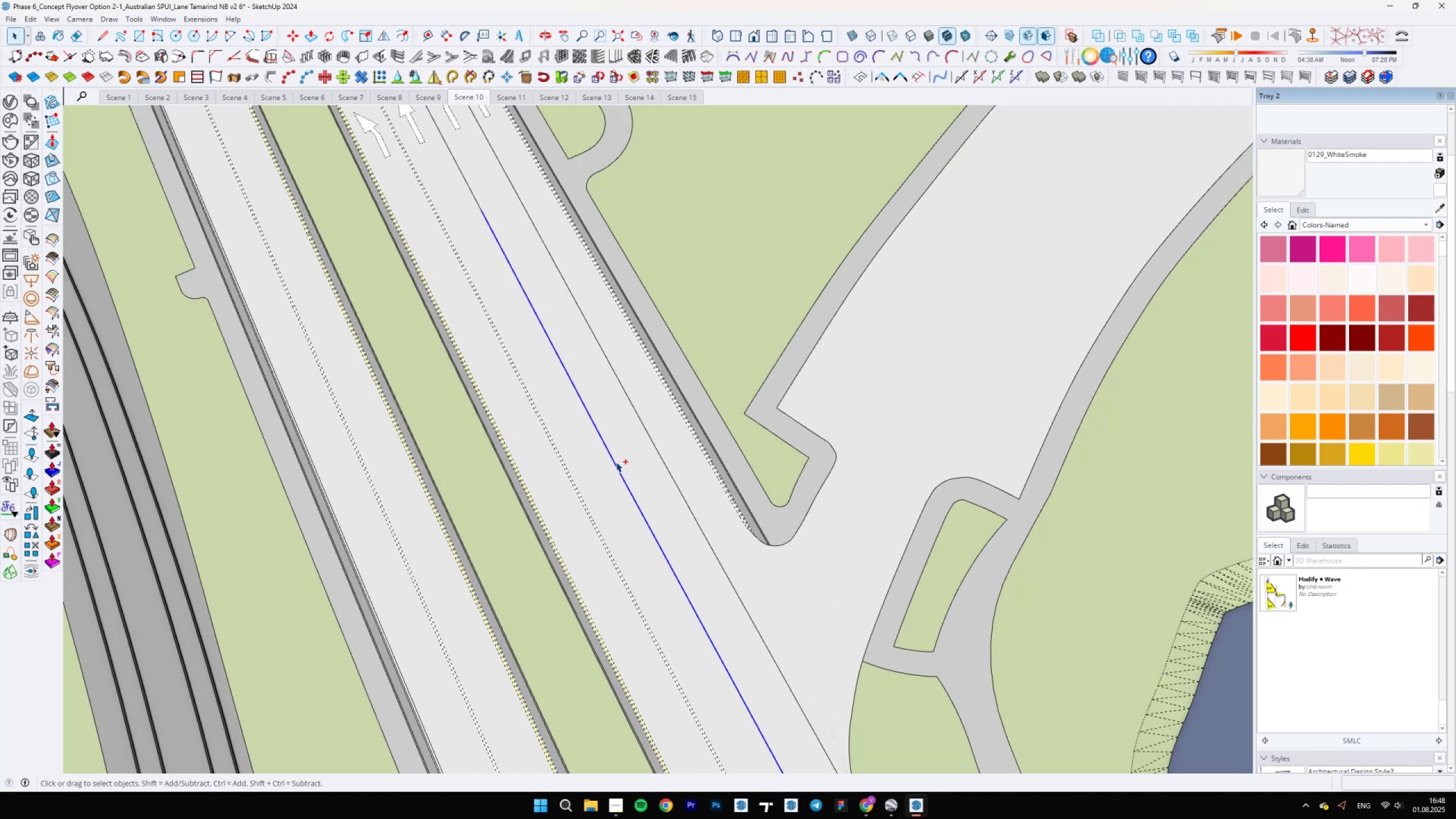 
hold_key(key=ShiftLeft, duration=0.67)
 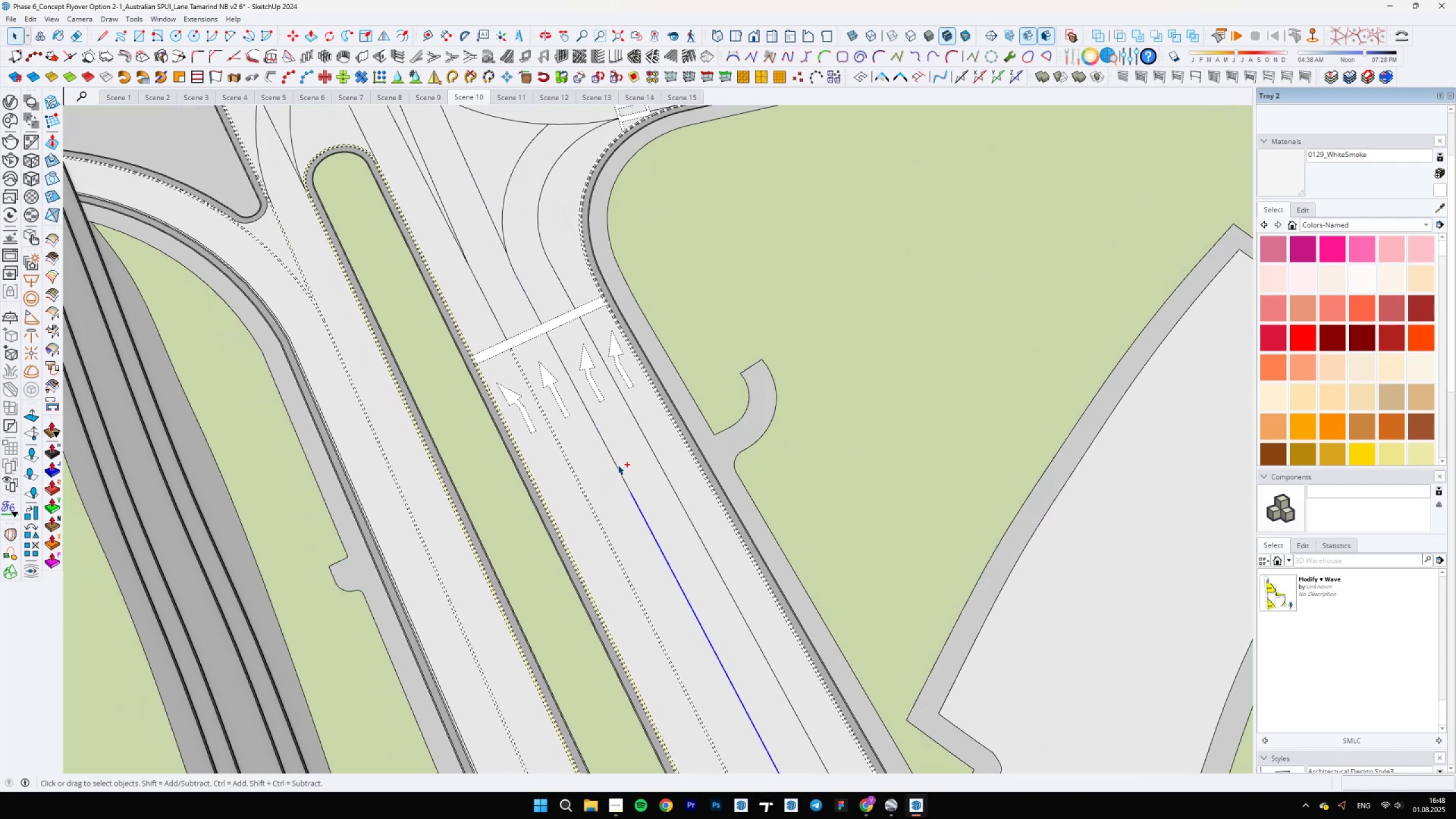 
hold_key(key=ControlLeft, duration=1.05)
left_click([617, 465])
 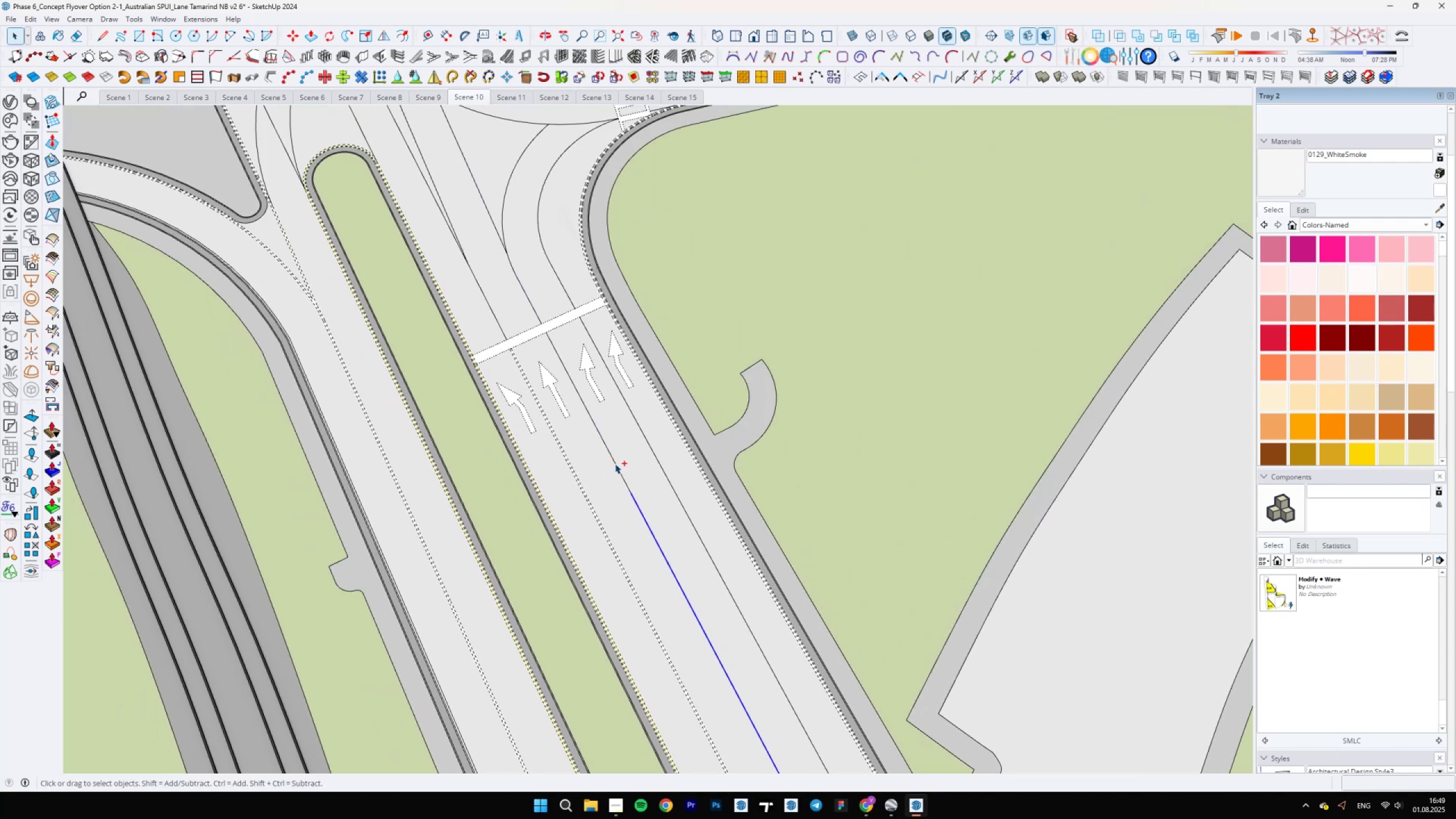 
hold_key(key=ShiftLeft, duration=0.85)
 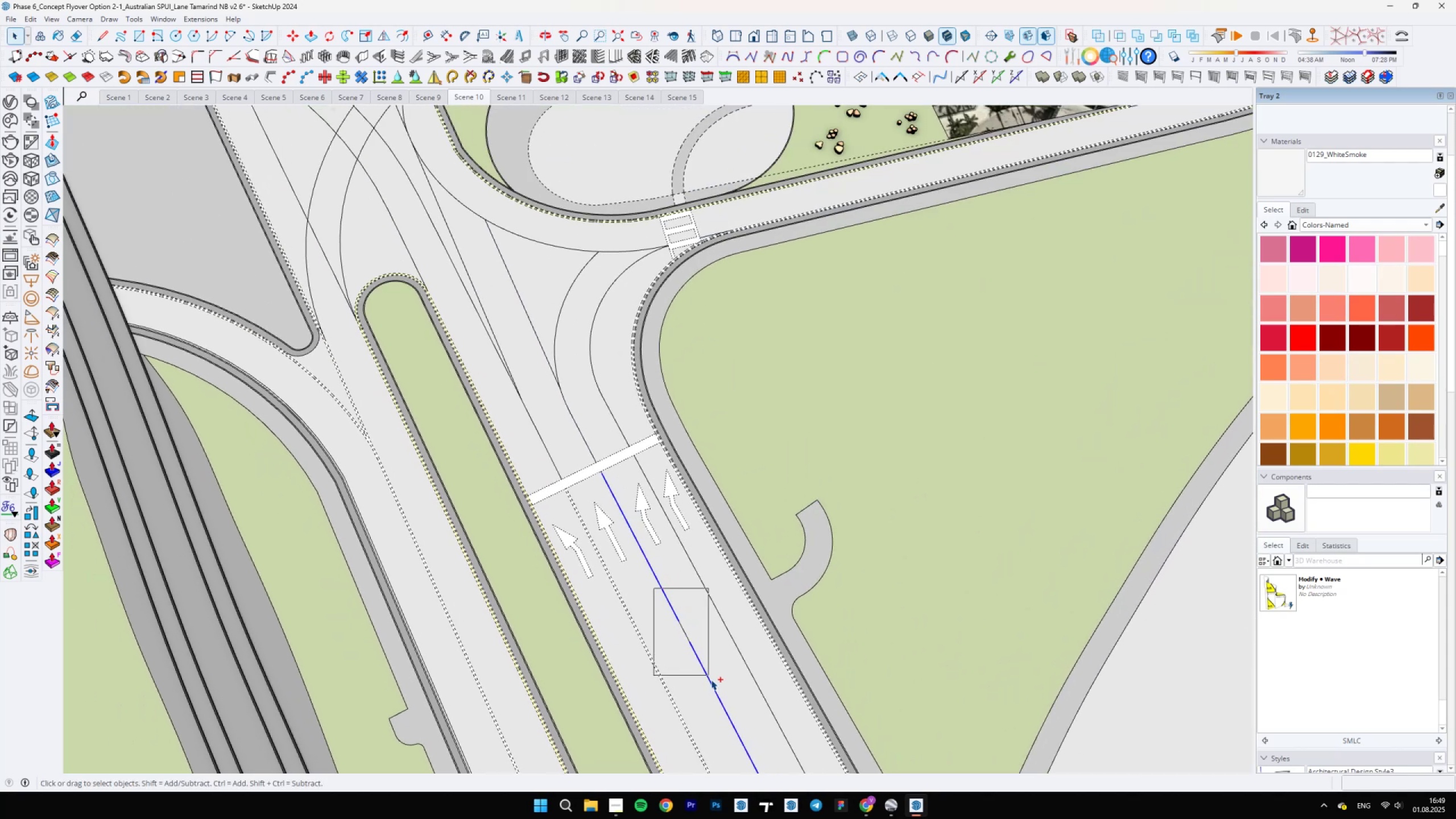 
hold_key(key=ControlLeft, duration=1.29)
left_click_drag(start_coordinate=[654, 589], to_coordinate=[727, 714])
 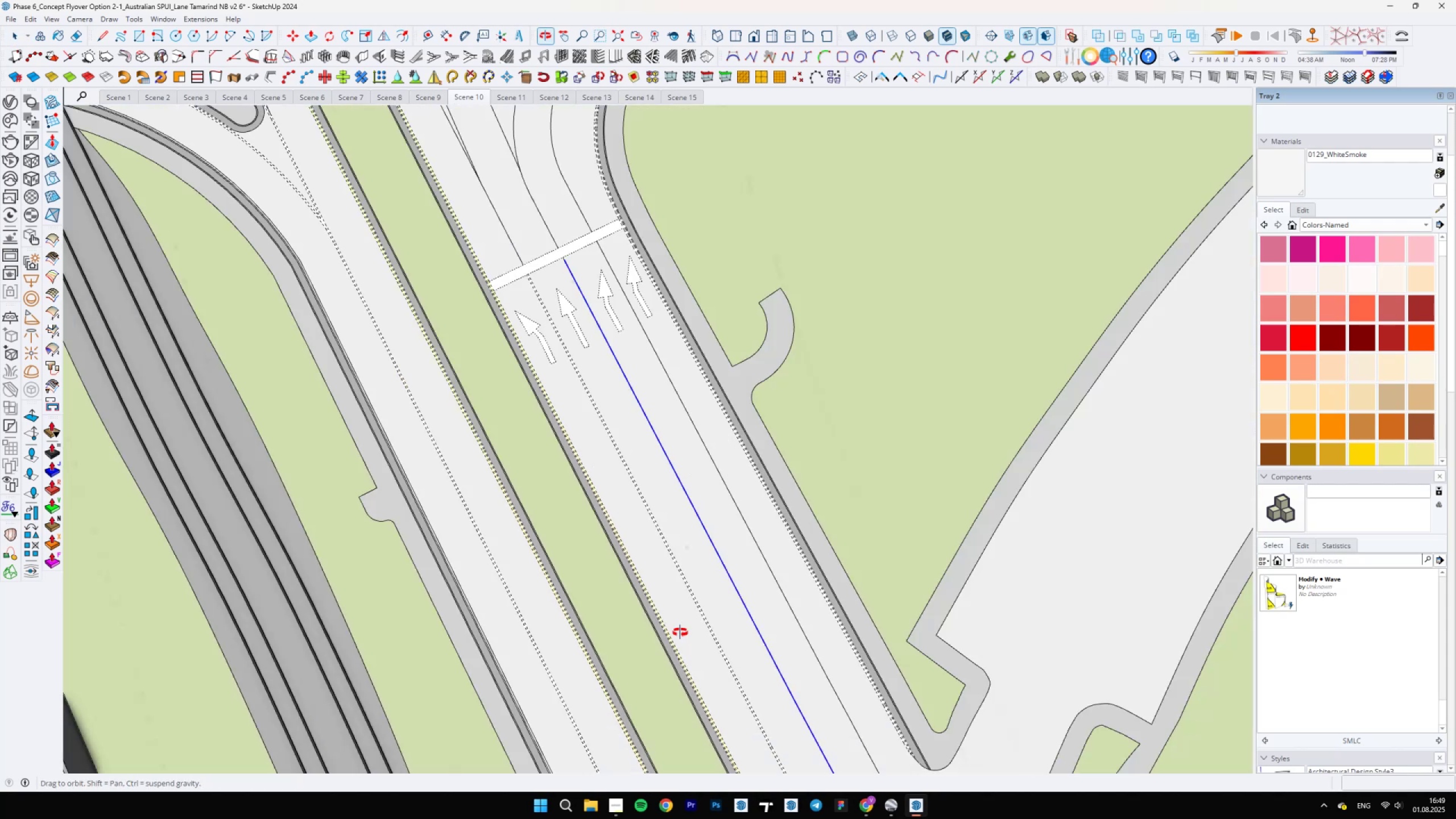 
hold_key(key=ShiftLeft, duration=0.63)
scroll: coordinate [665, 405], scroll_direction: up, amount: 10.0
 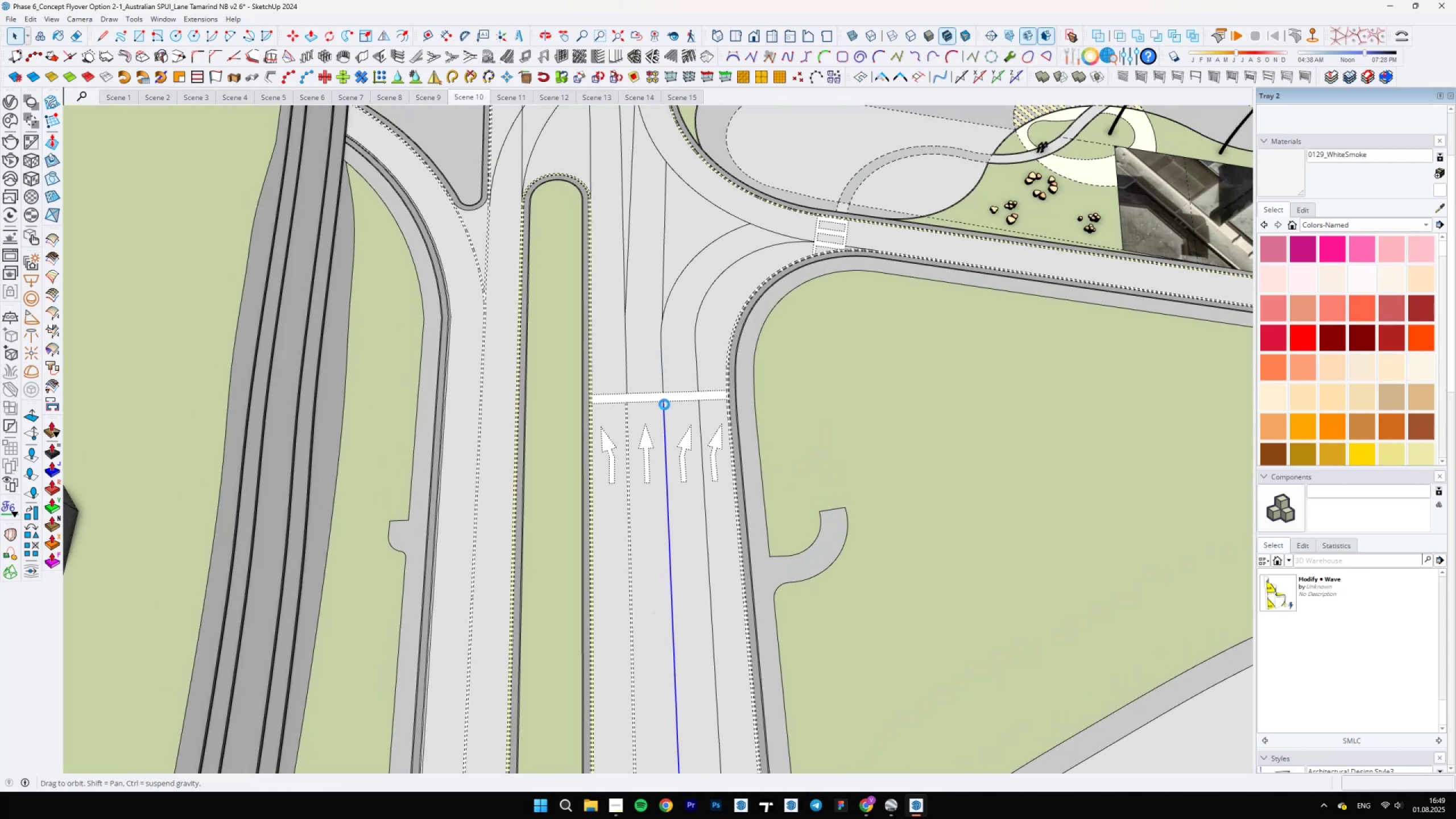 
hold_key(key=ControlLeft, duration=0.49)
 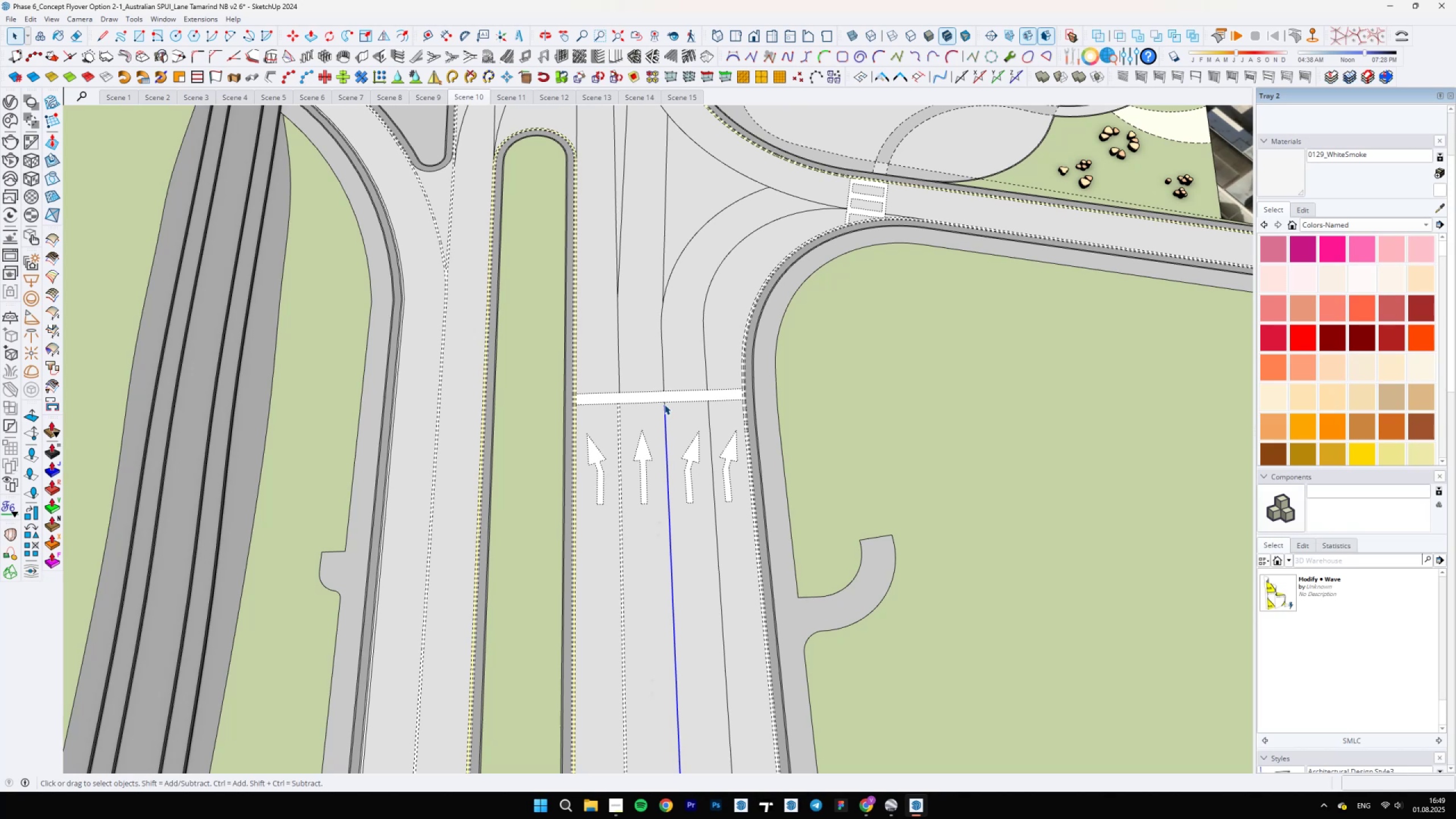 
wait(12.17)
 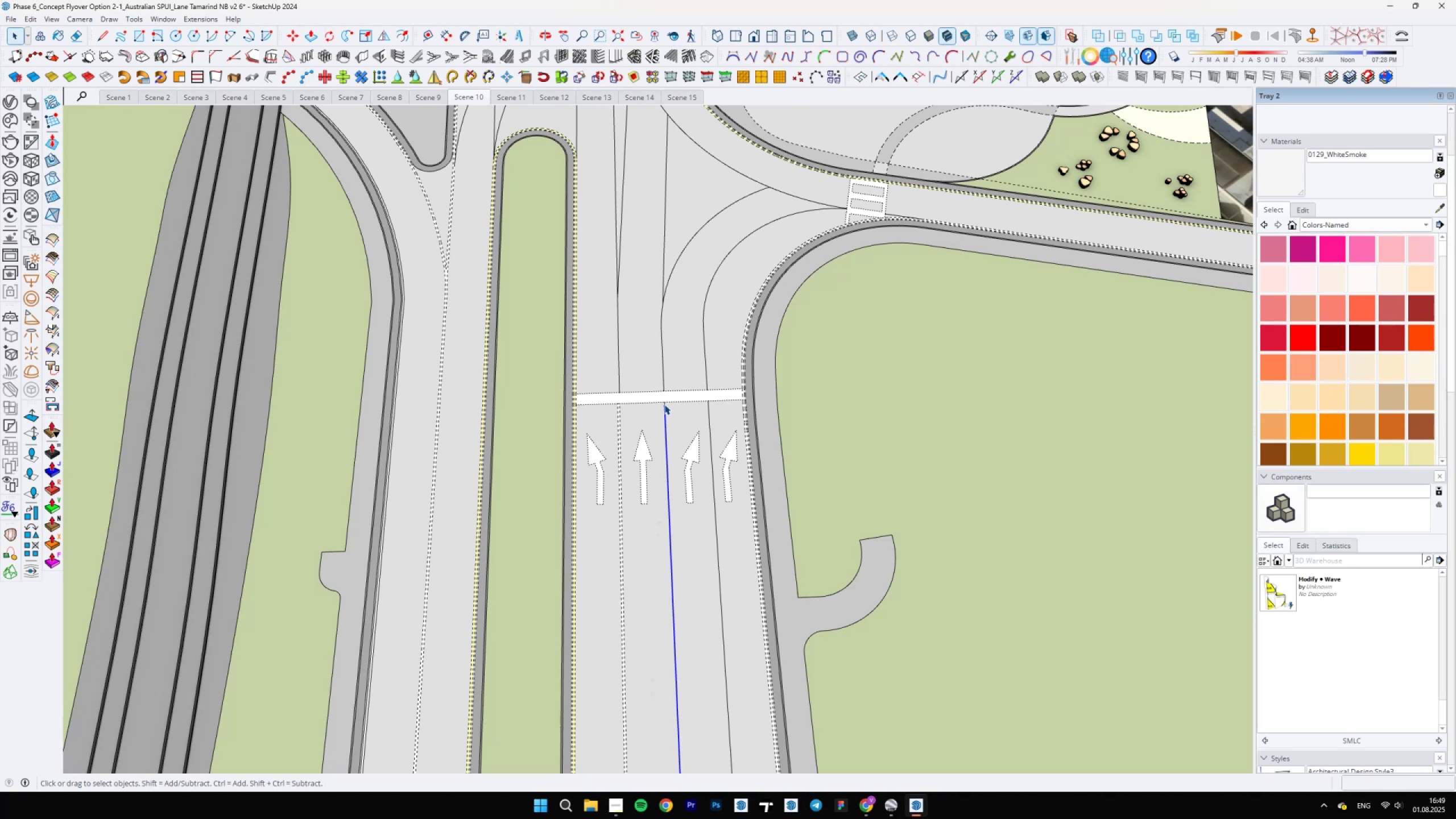 
scroll: coordinate [666, 413], scroll_direction: up, amount: 14.0
 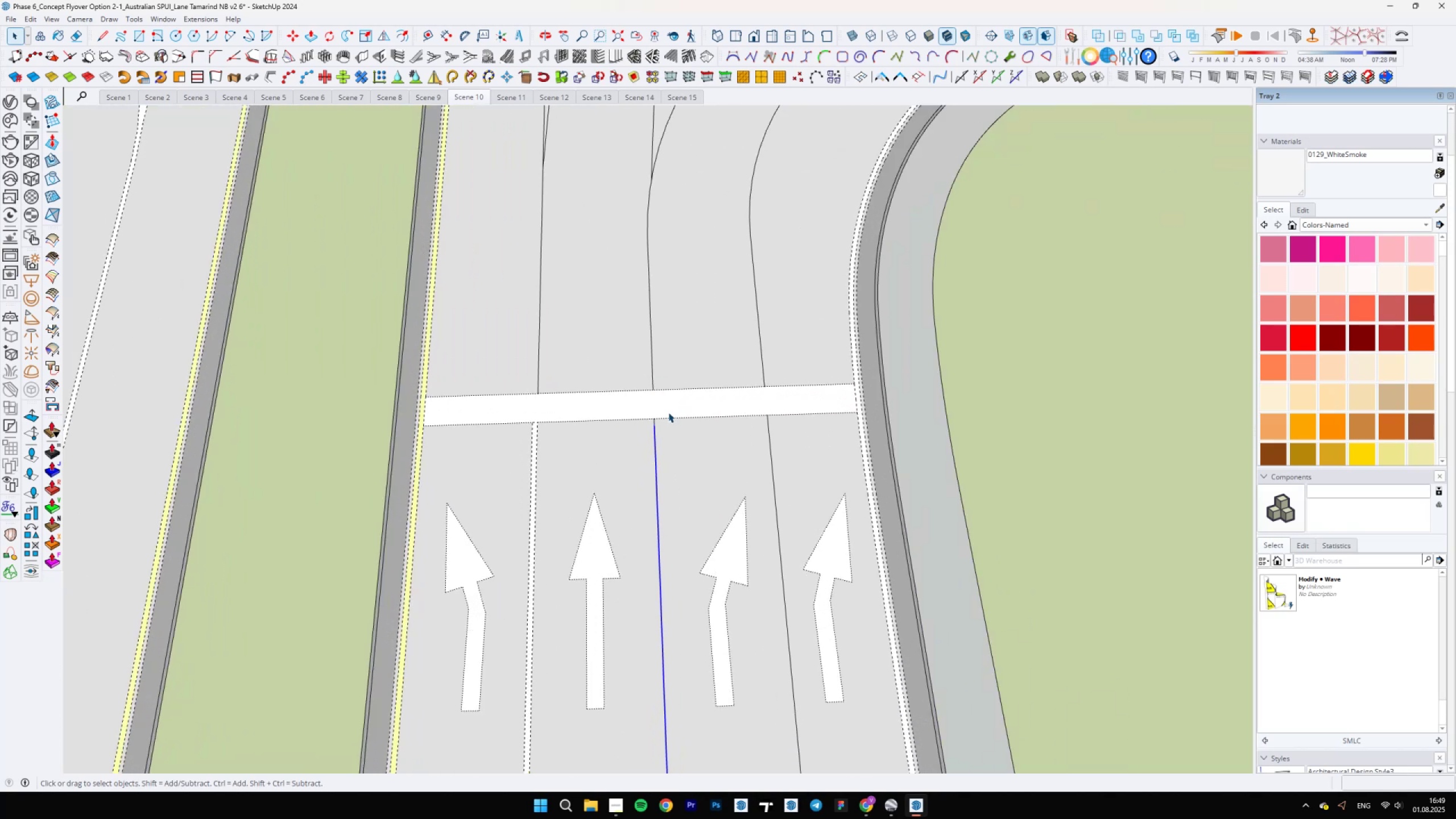 
hold_key(key=ControlLeft, duration=0.62)
left_click_drag(start_coordinate=[632, 414], to_coordinate=[663, 456])
 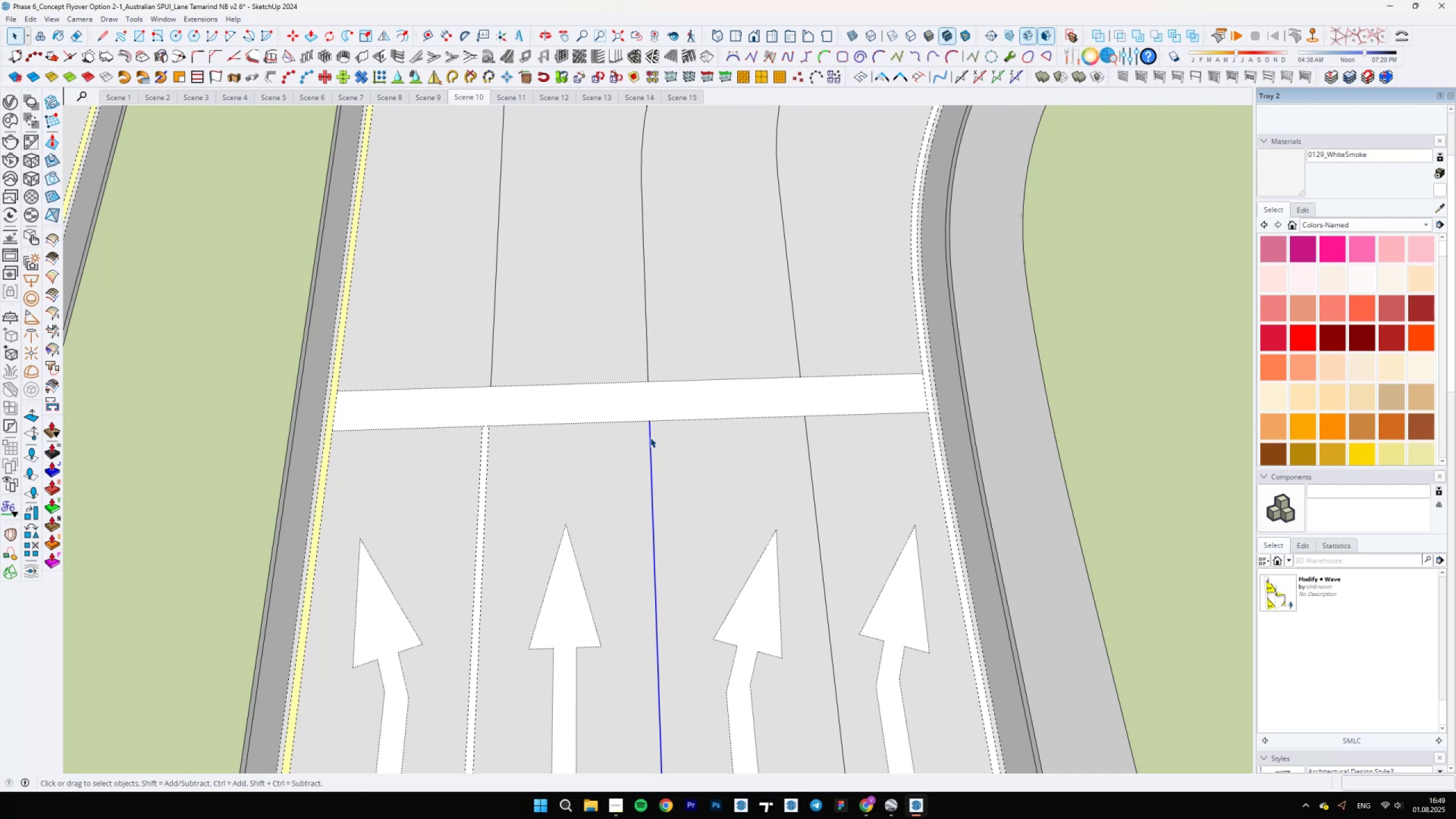 
right_click([650, 437])
 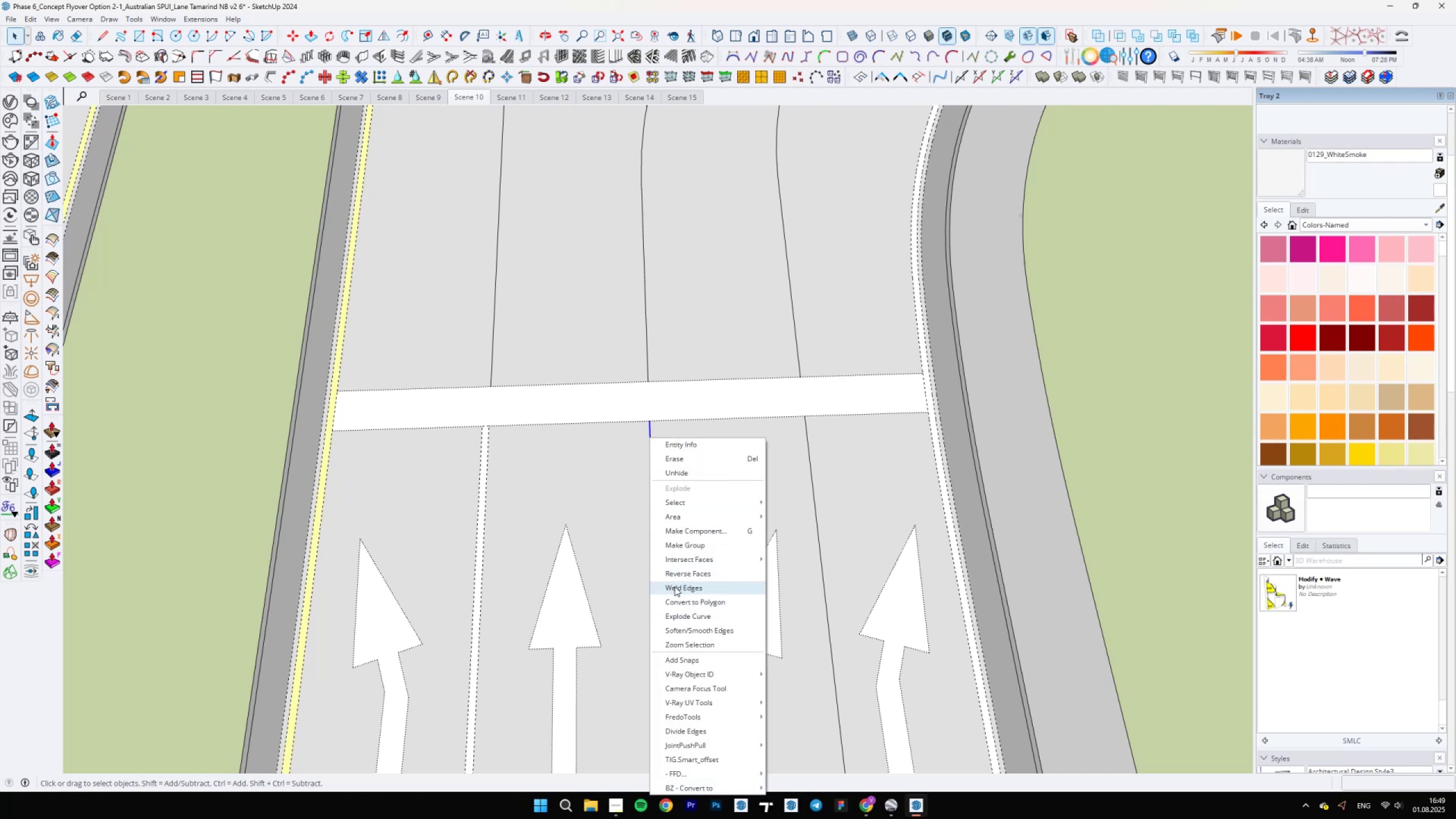 
scroll: coordinate [697, 449], scroll_direction: down, amount: 13.0
 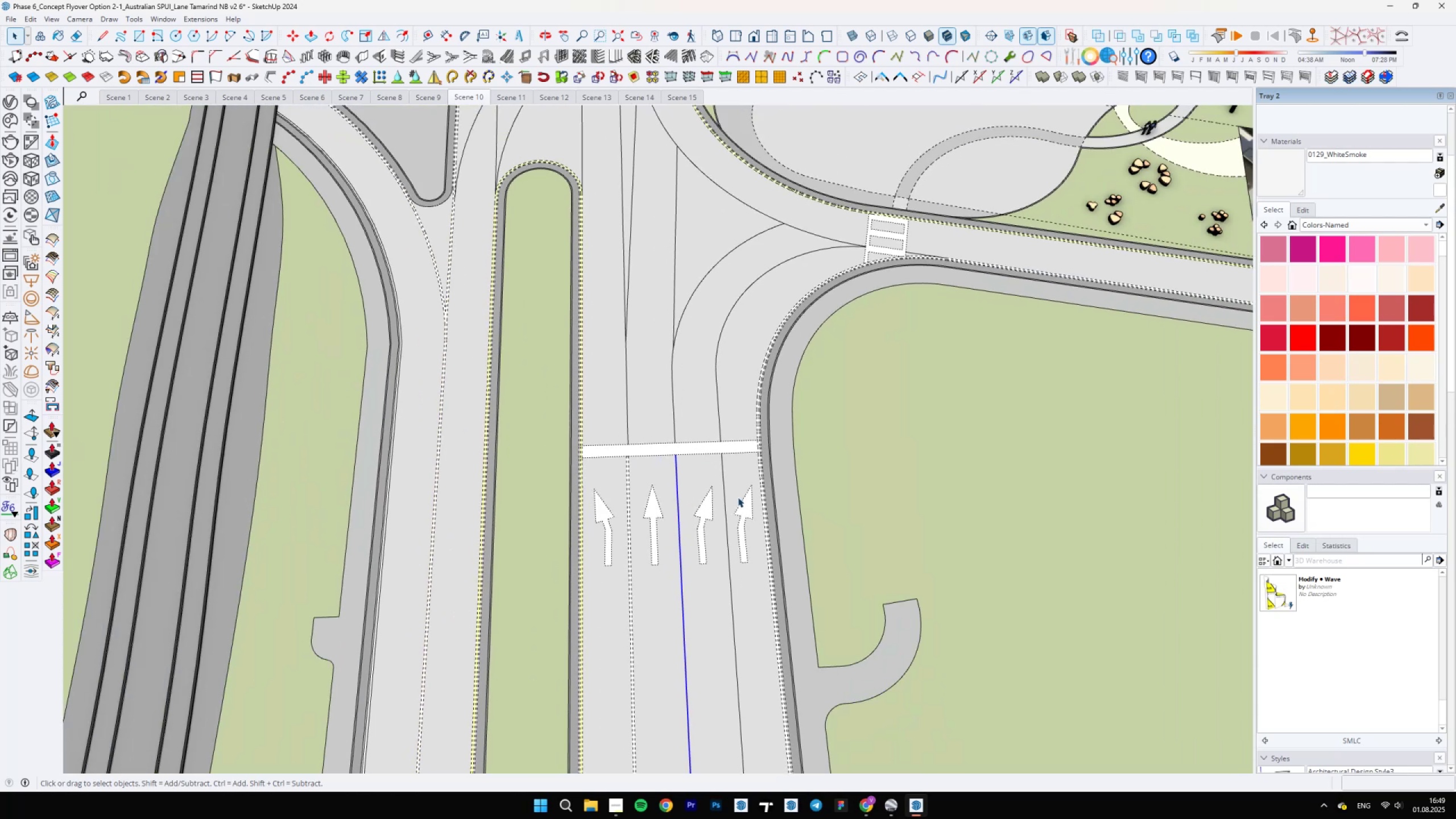 
scroll: coordinate [709, 450], scroll_direction: up, amount: 14.0
 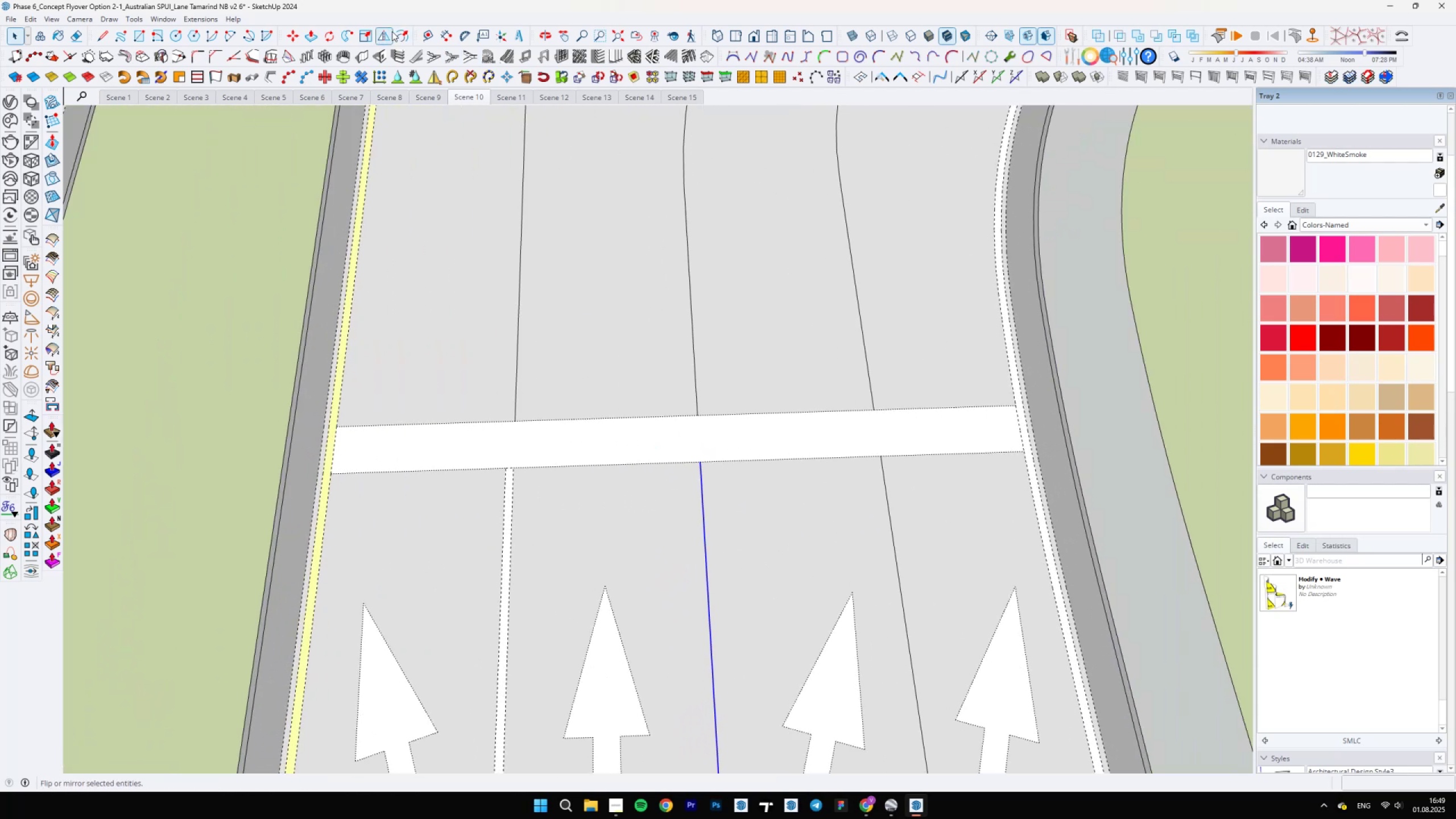 
left_click([402, 35])
 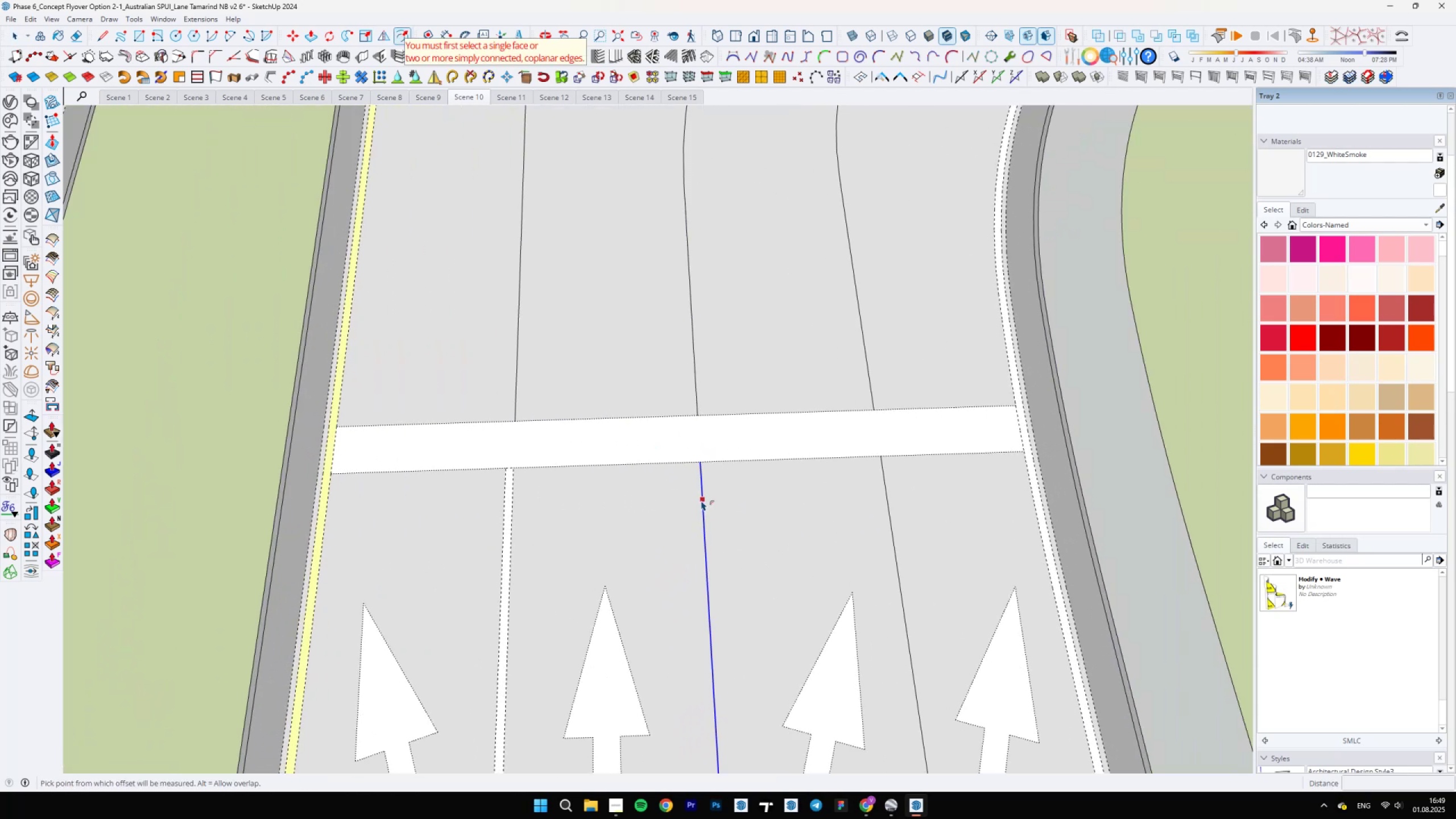 
key(Space)
 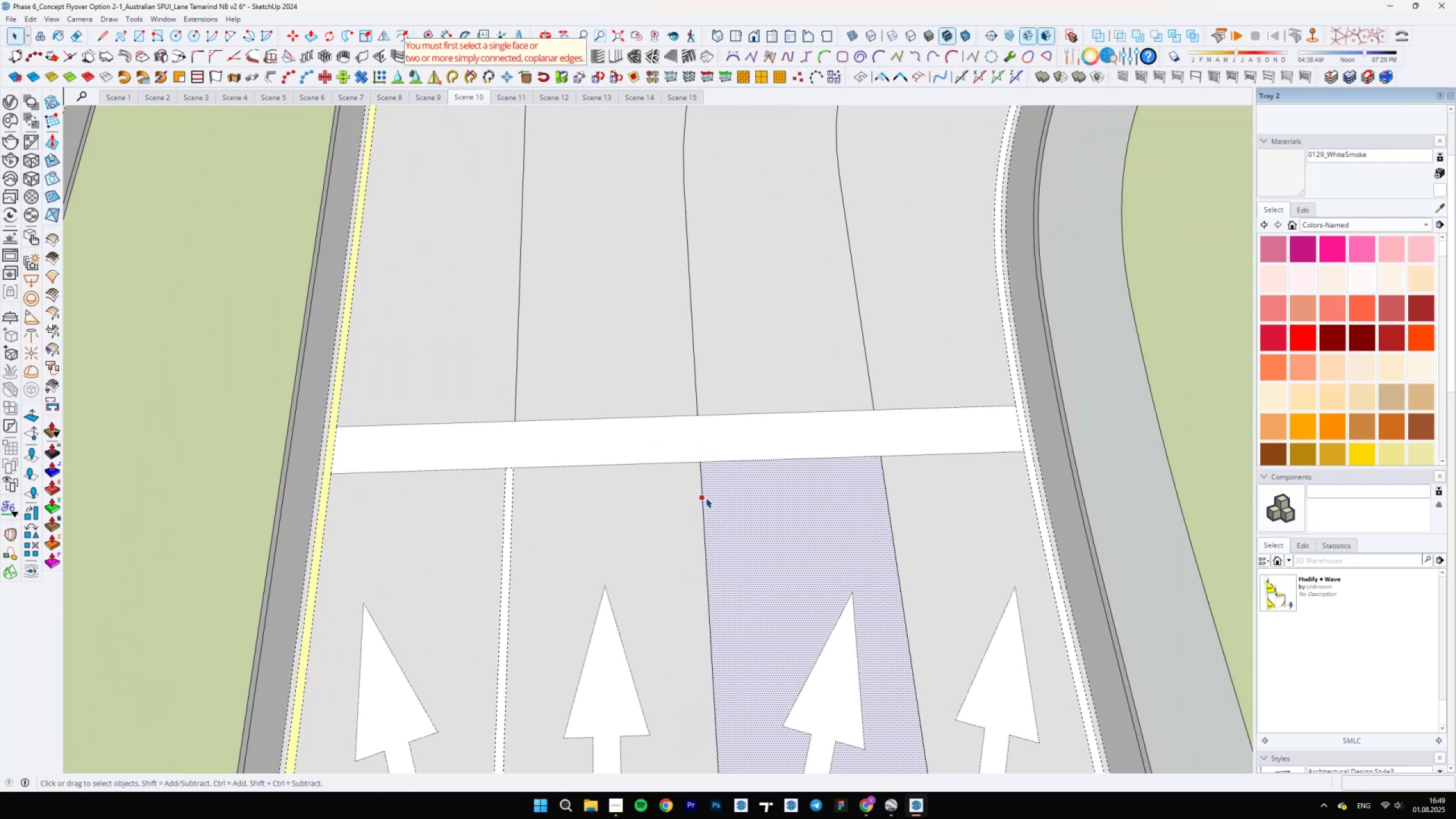 
left_click([706, 498])
 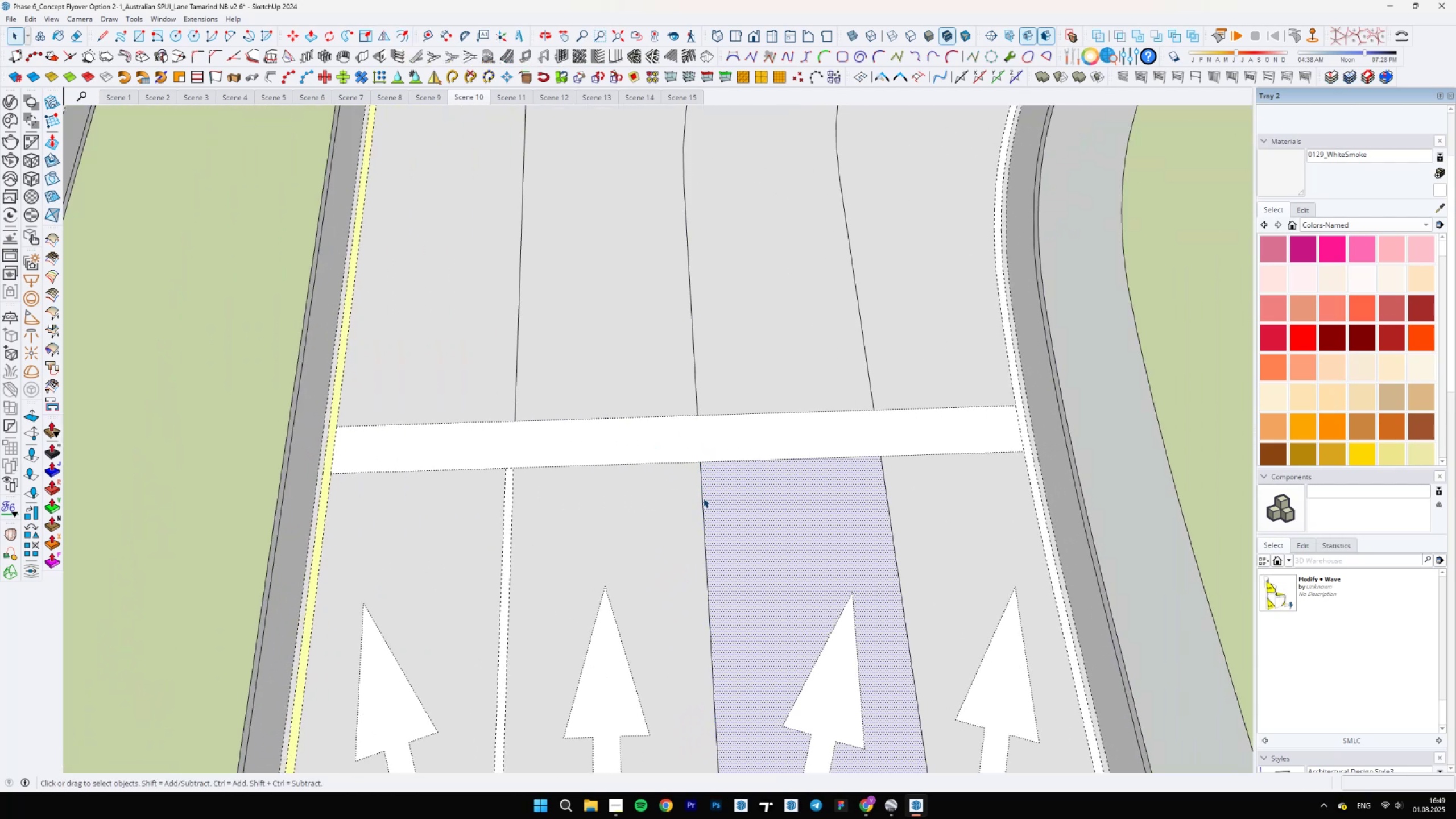 
left_click([703, 498])
 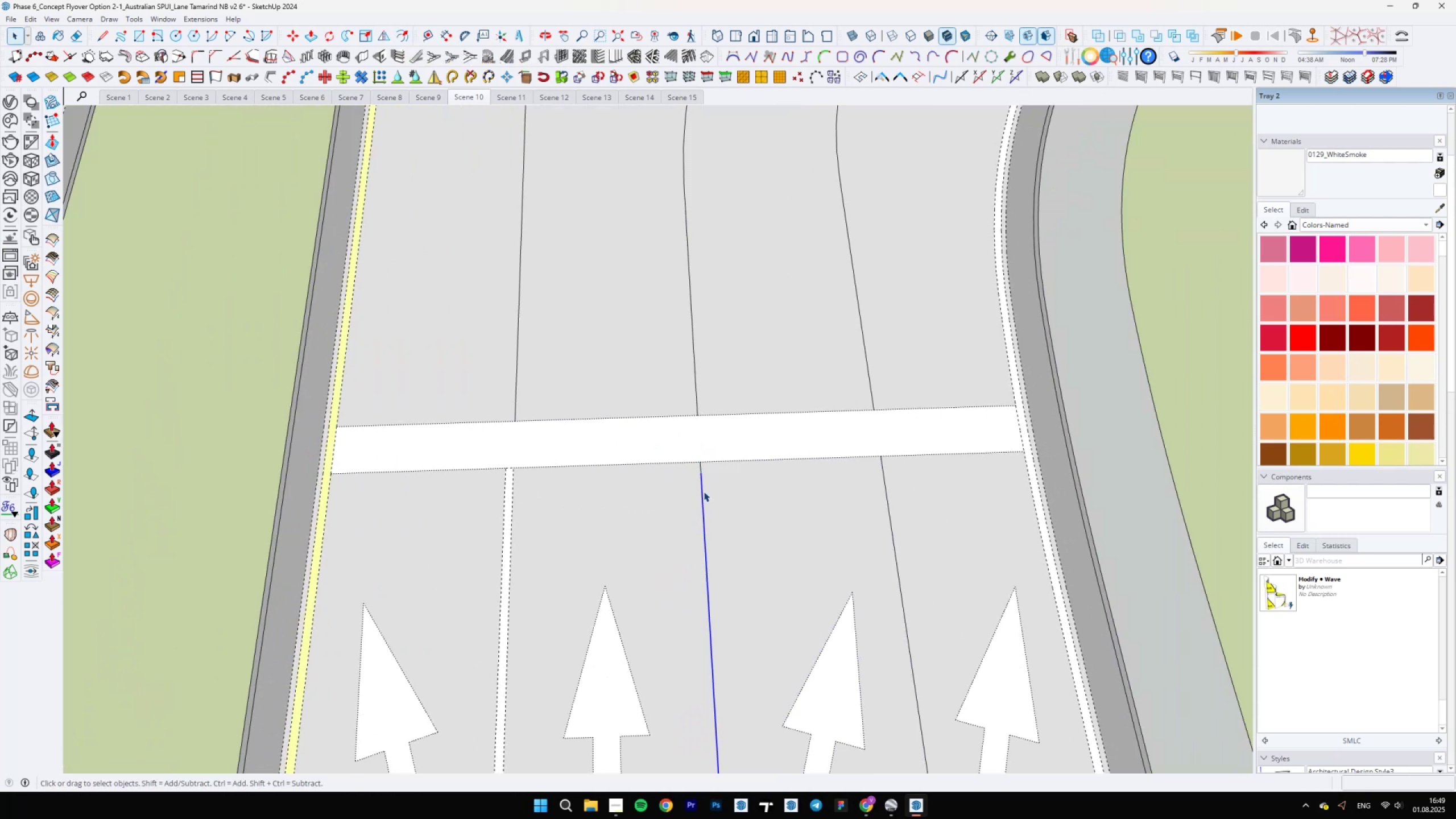 
scroll: coordinate [702, 448], scroll_direction: down, amount: 1.0
 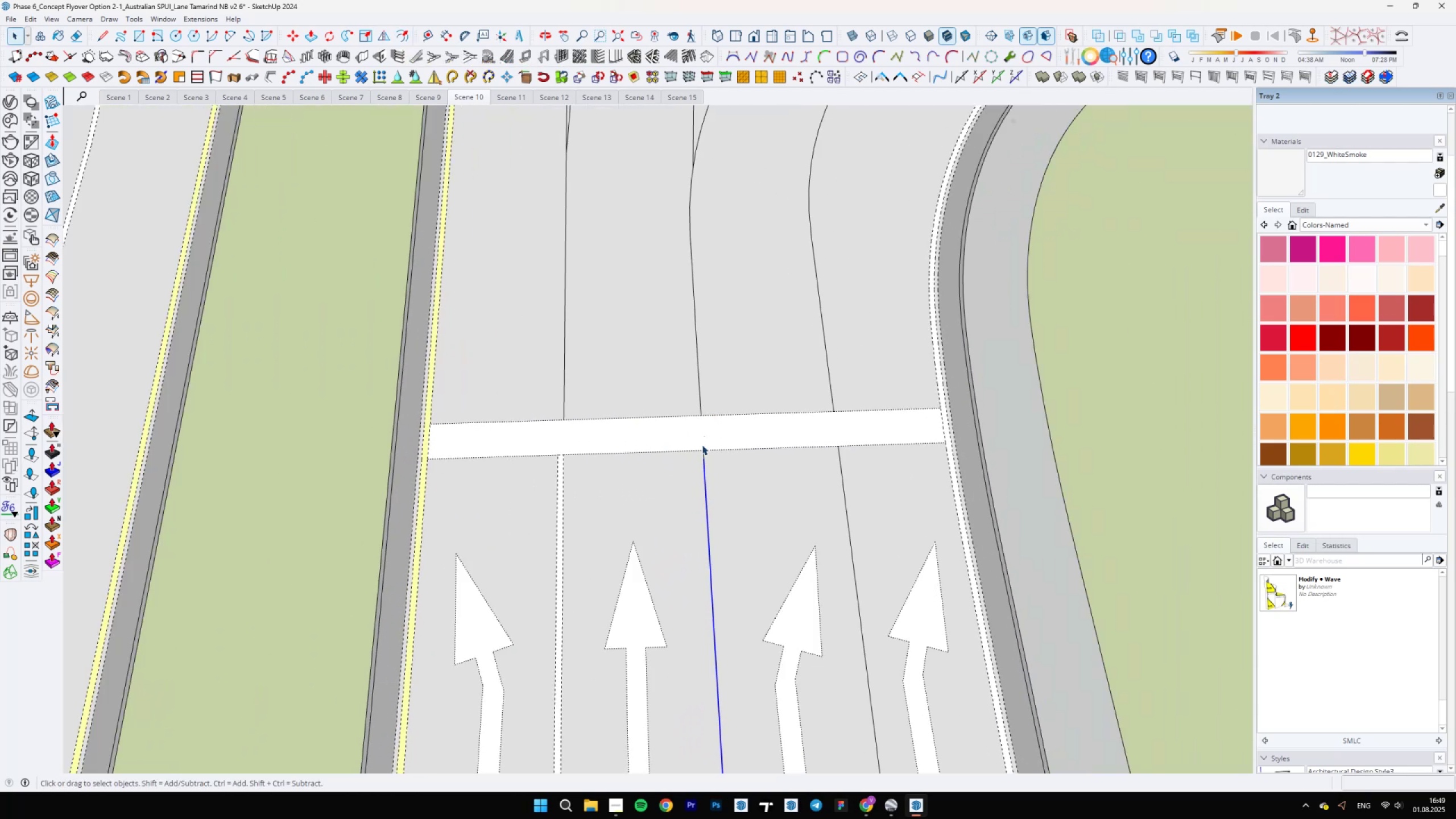 
hold_key(key=ControlLeft, duration=0.9)
left_click([704, 459])
 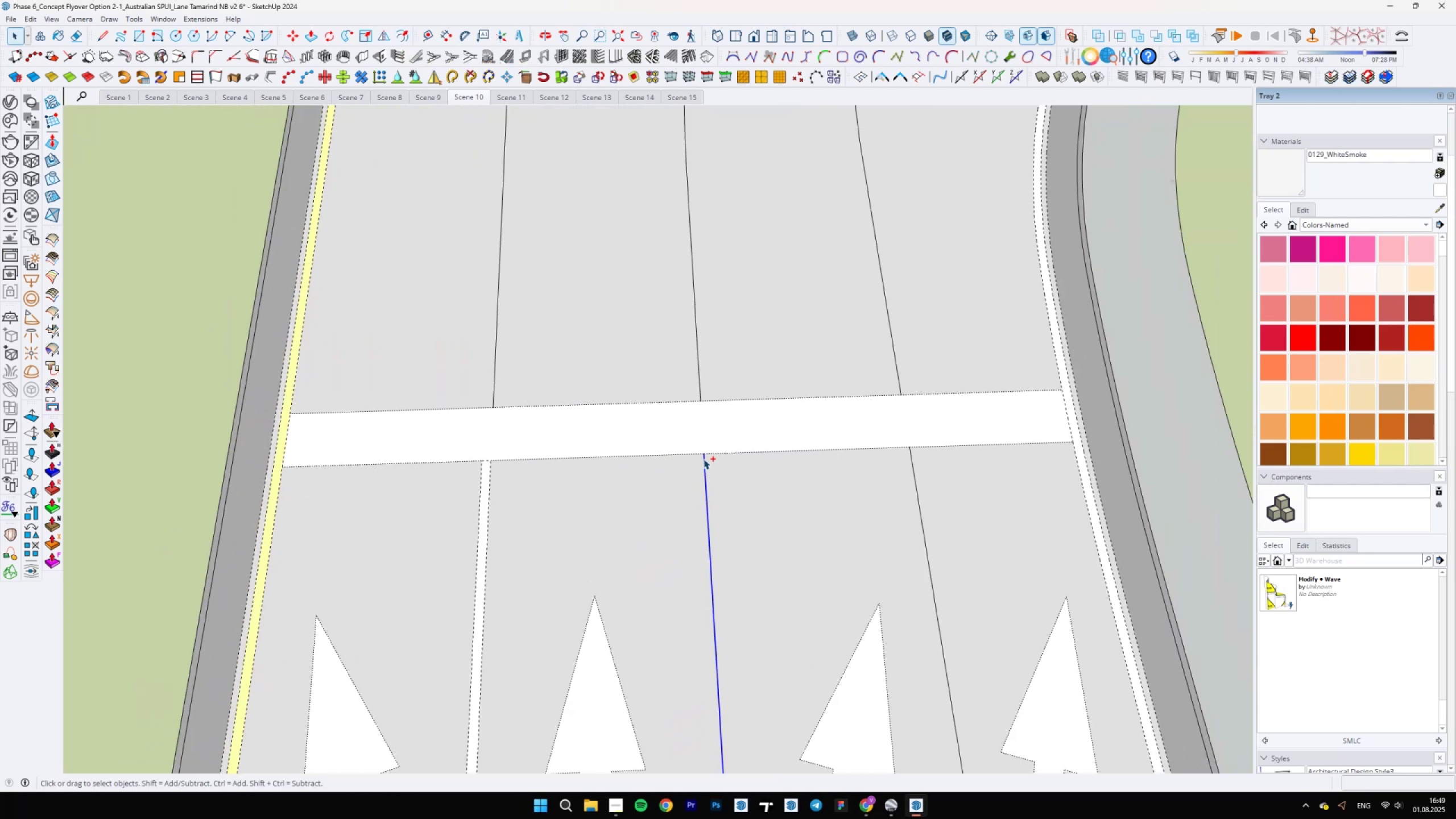 
right_click([704, 459])
 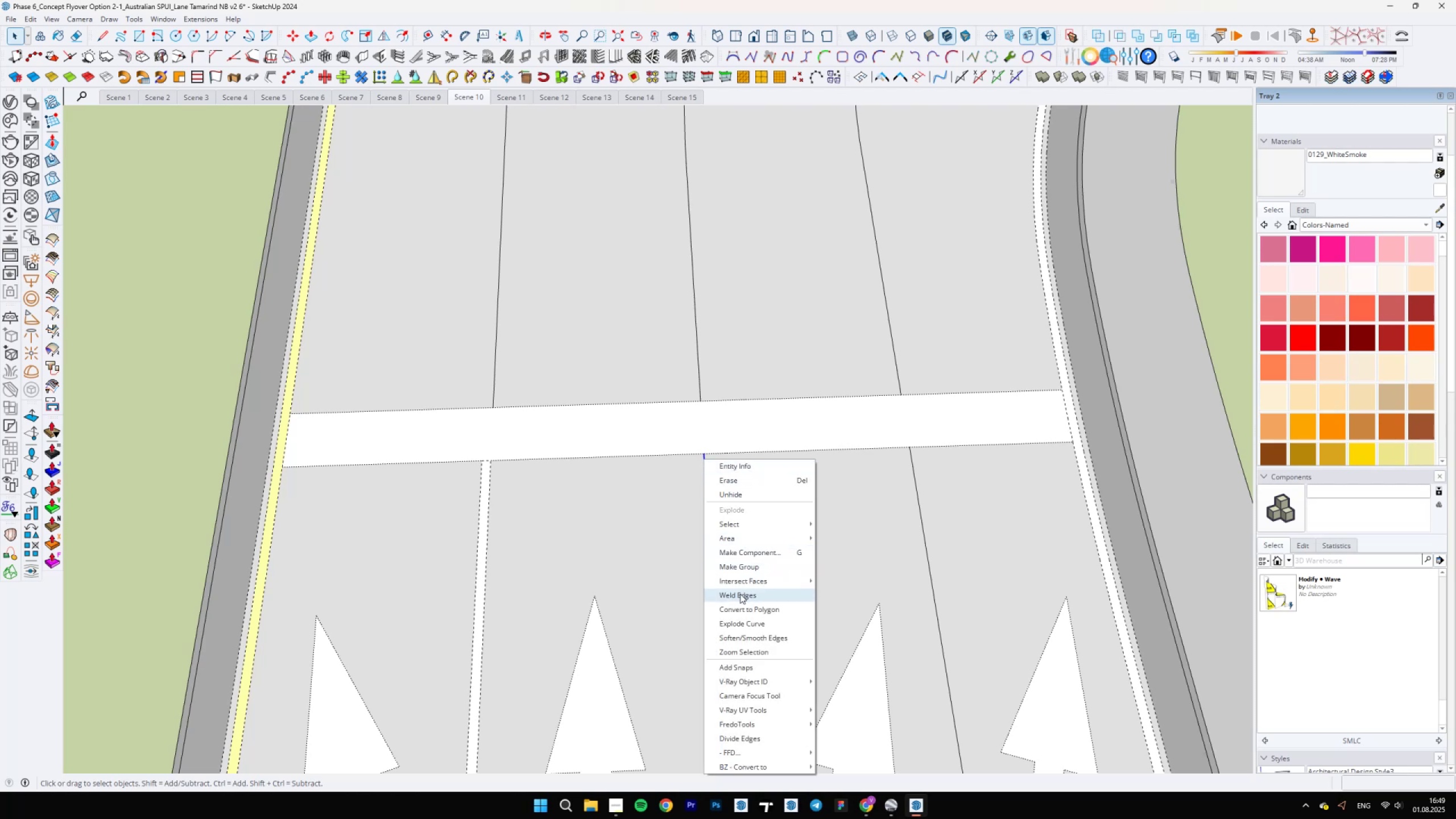 
double_click([708, 550])
 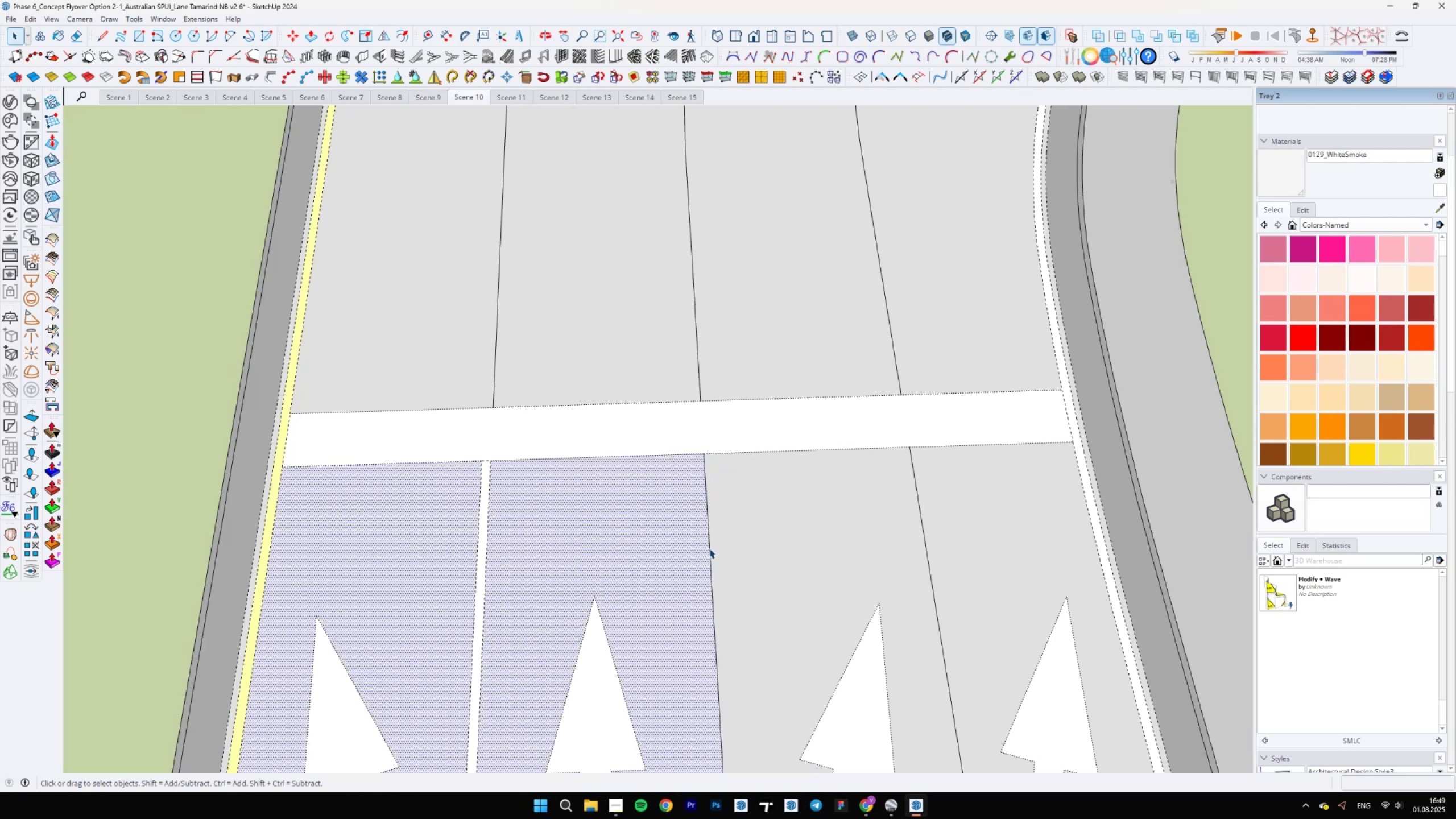 
triple_click([709, 548])
 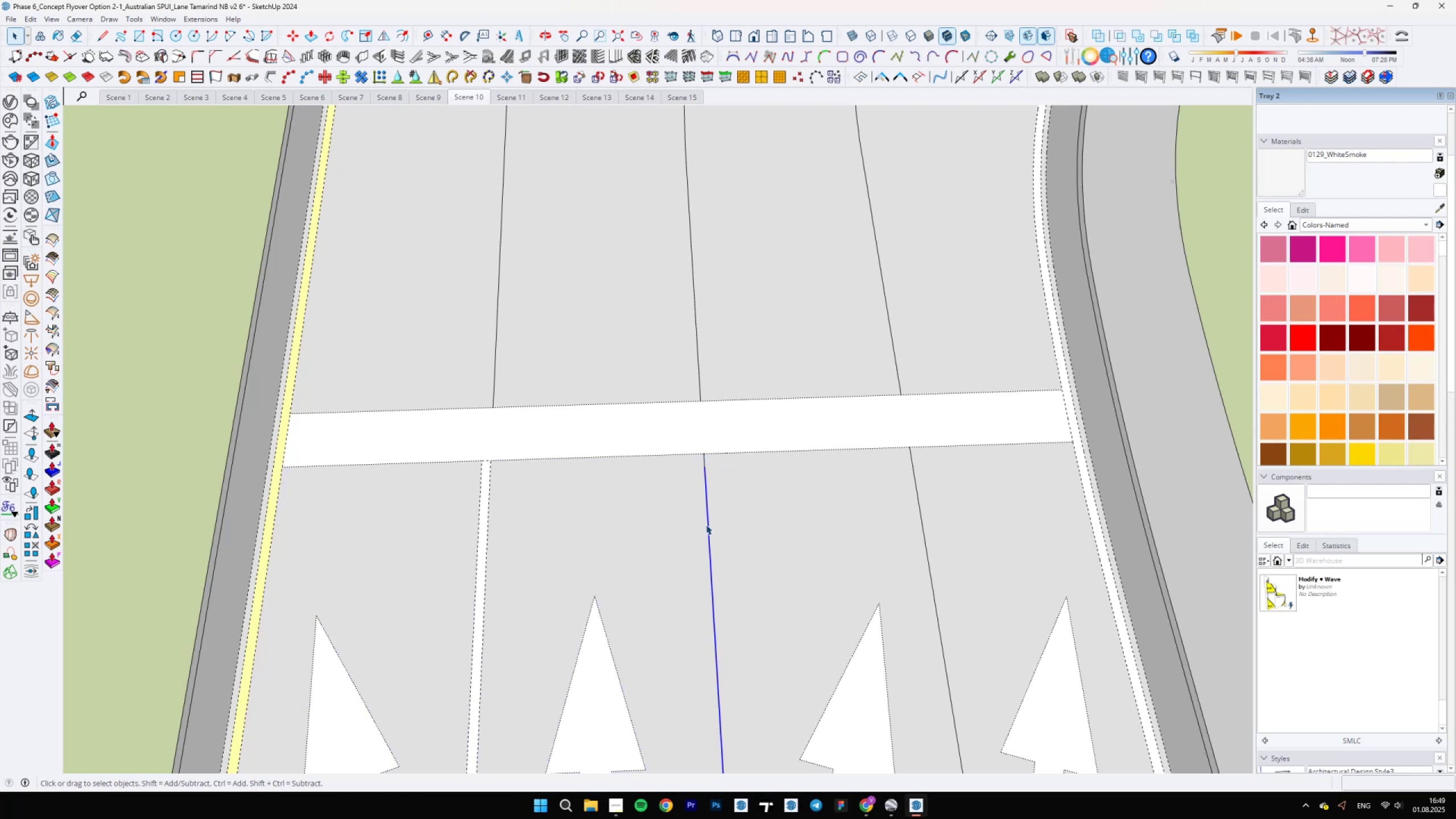 
scroll: coordinate [709, 453], scroll_direction: up, amount: 13.0
 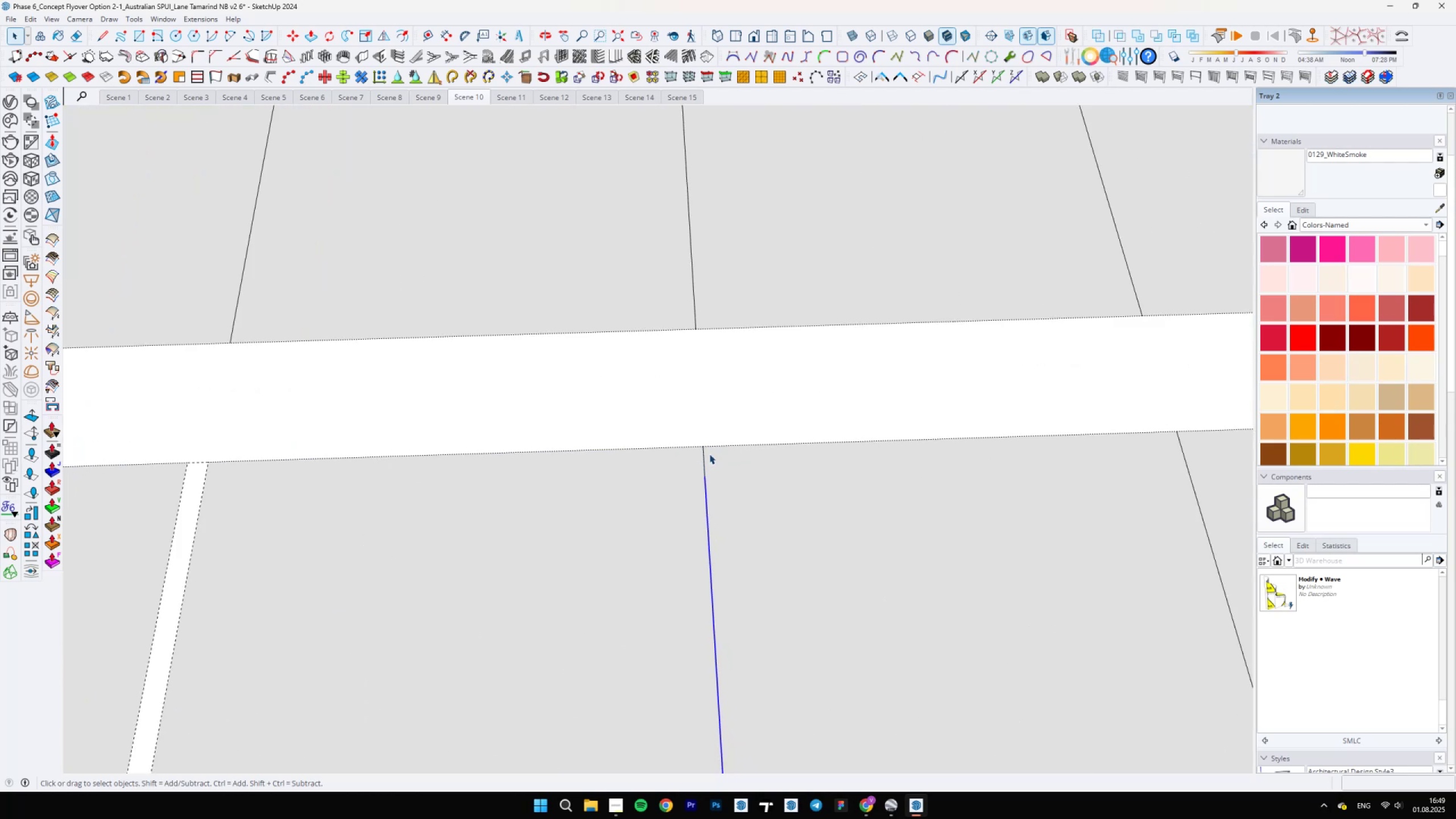 
hold_key(key=ControlLeft, duration=0.68)
left_click_drag(start_coordinate=[686, 433], to_coordinate=[725, 524])
 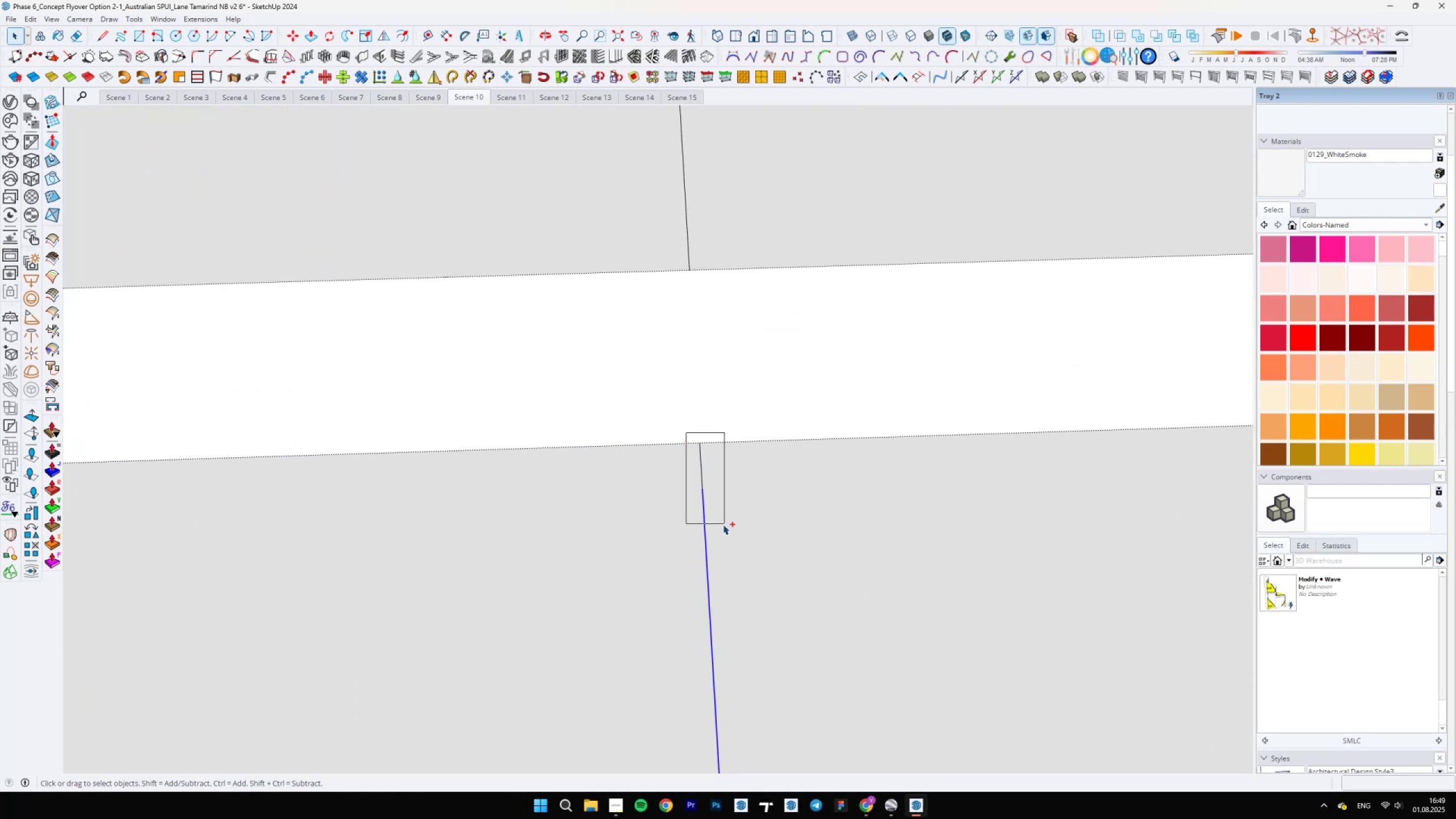 
scroll: coordinate [697, 486], scroll_direction: up, amount: 13.0
 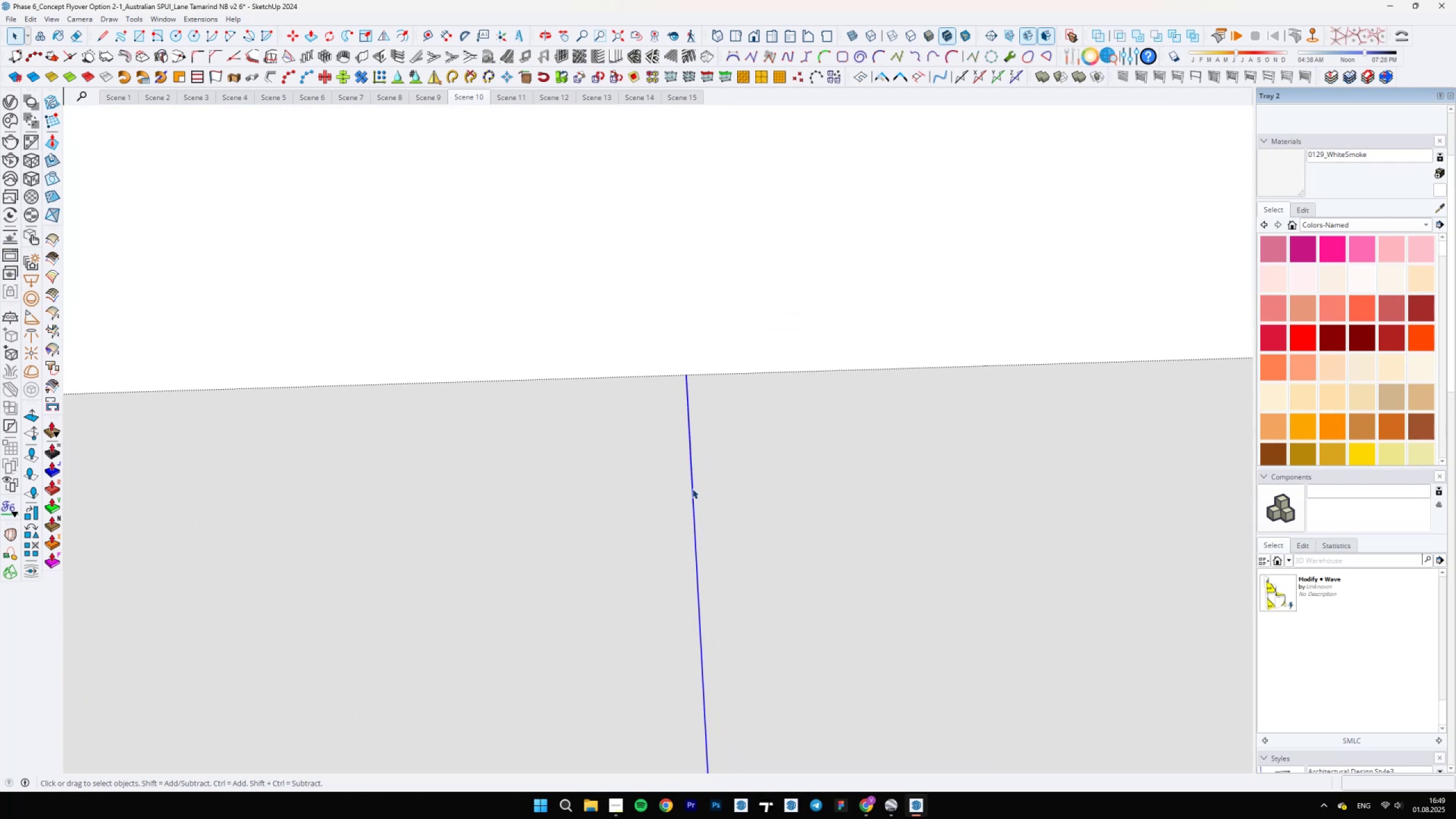 
left_click([692, 489])
 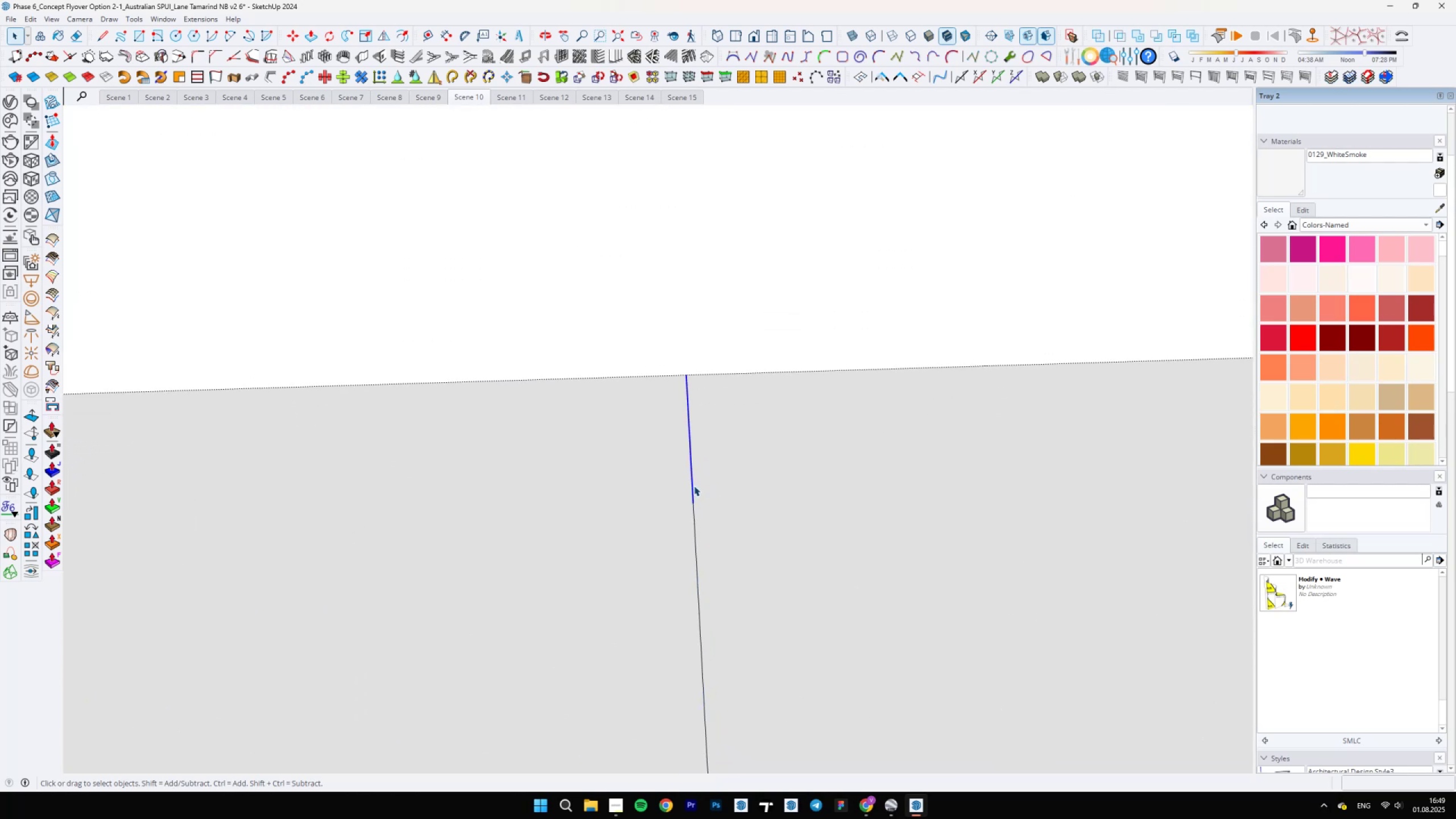 
key(Delete)
 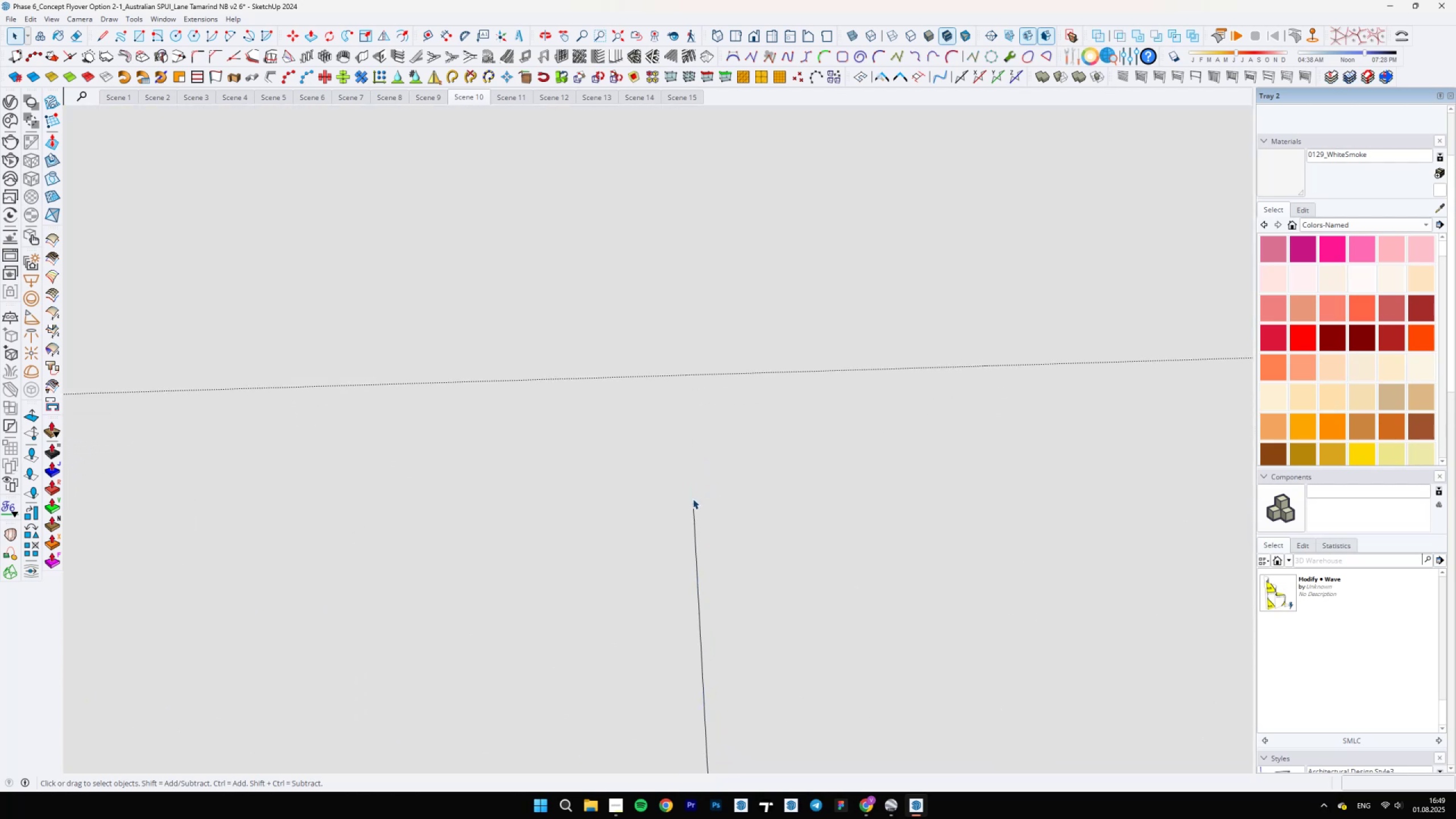 
scroll: coordinate [723, 509], scroll_direction: down, amount: 2.0
 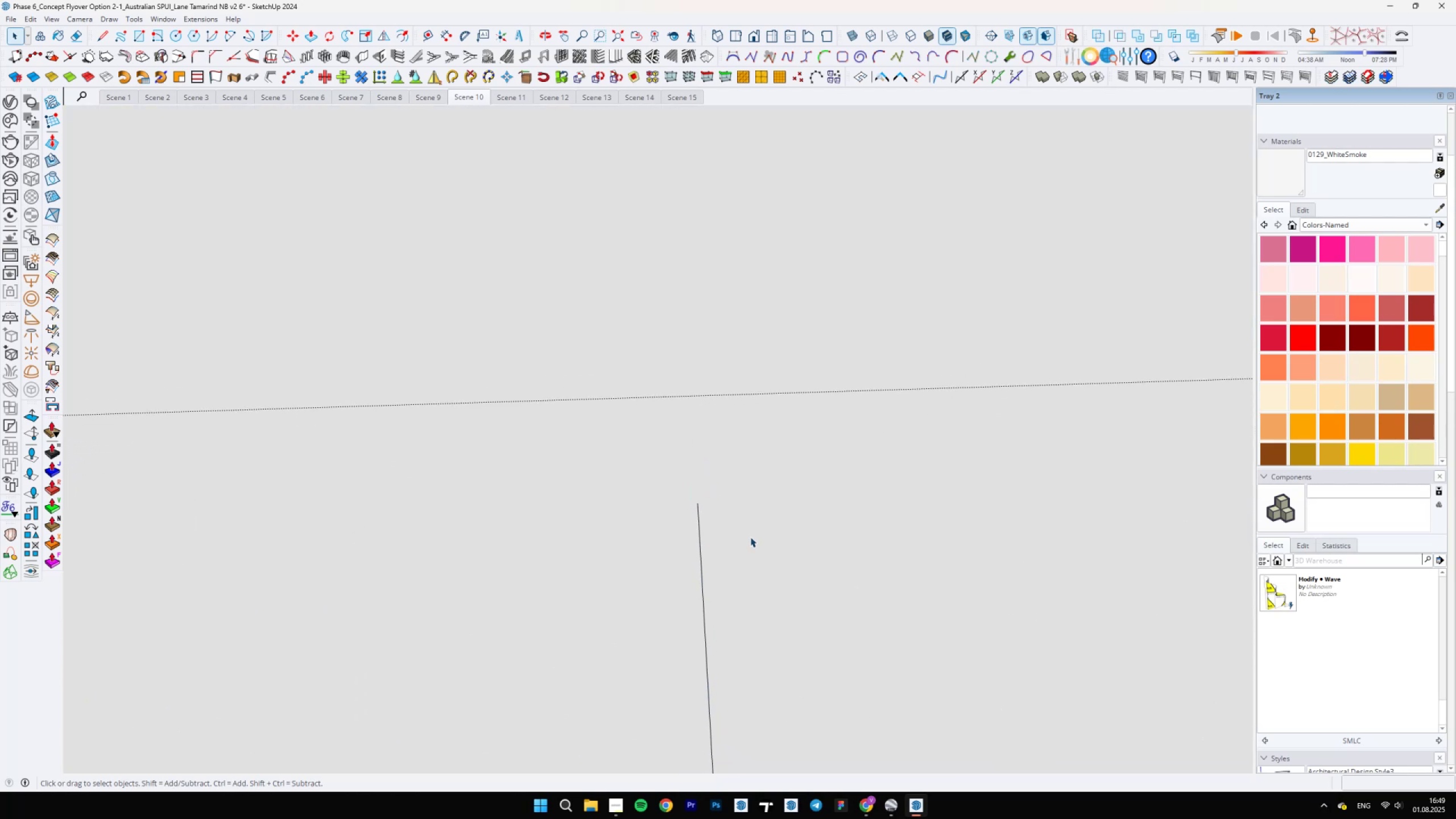 
key(Control+ControlLeft)
 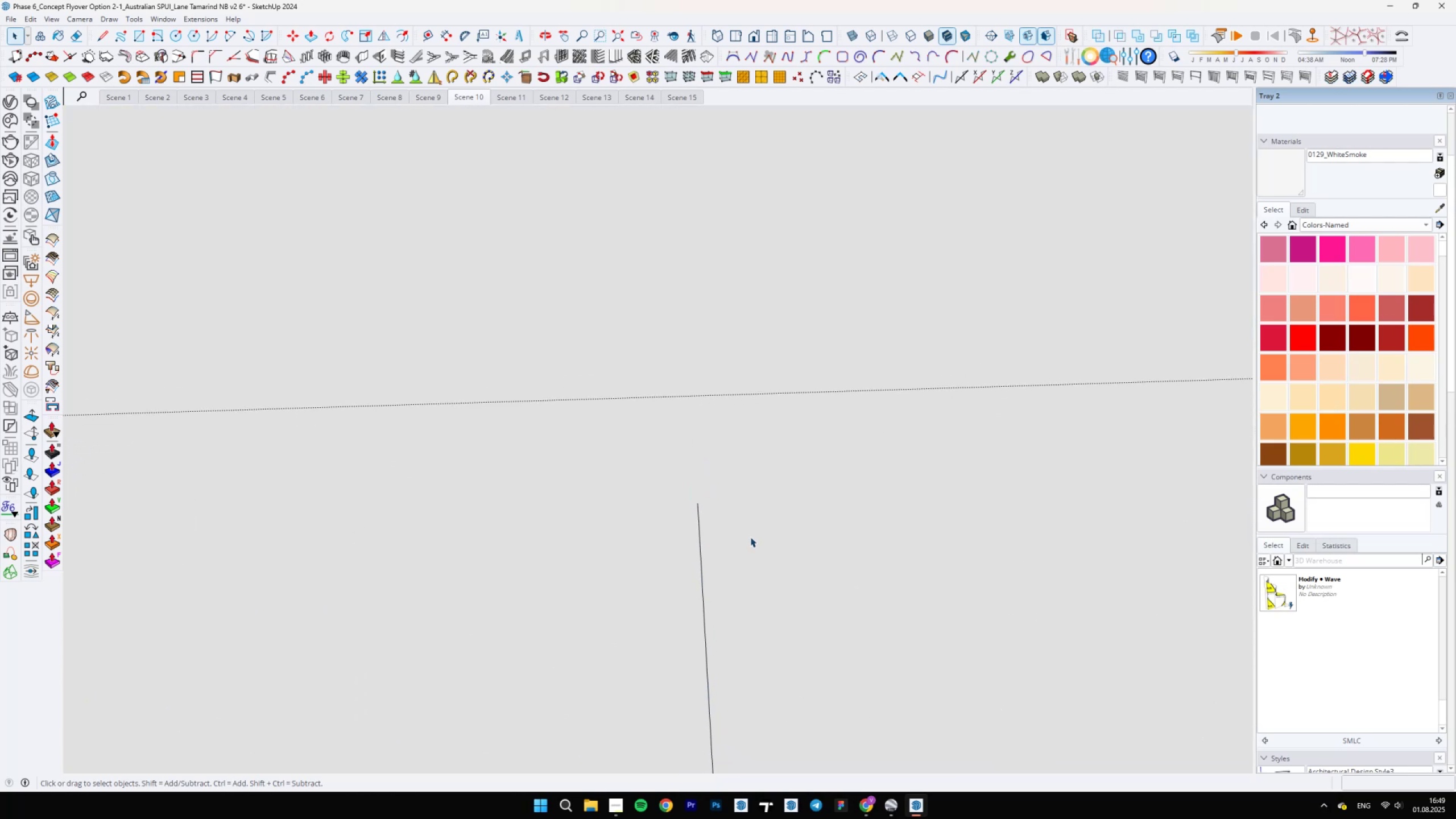 
key(Control+Z)
 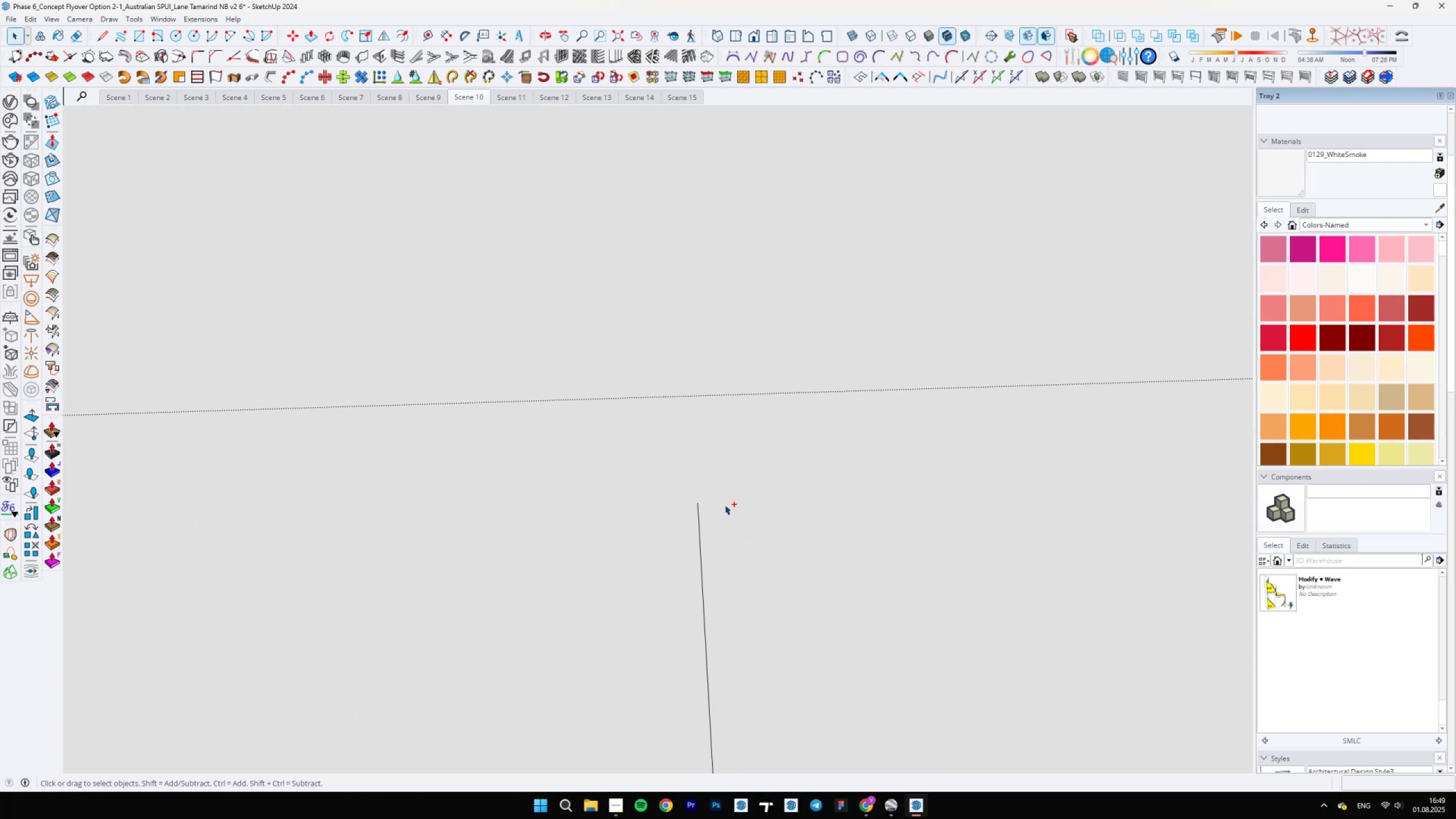 
scroll: coordinate [708, 499], scroll_direction: up, amount: 2.0
 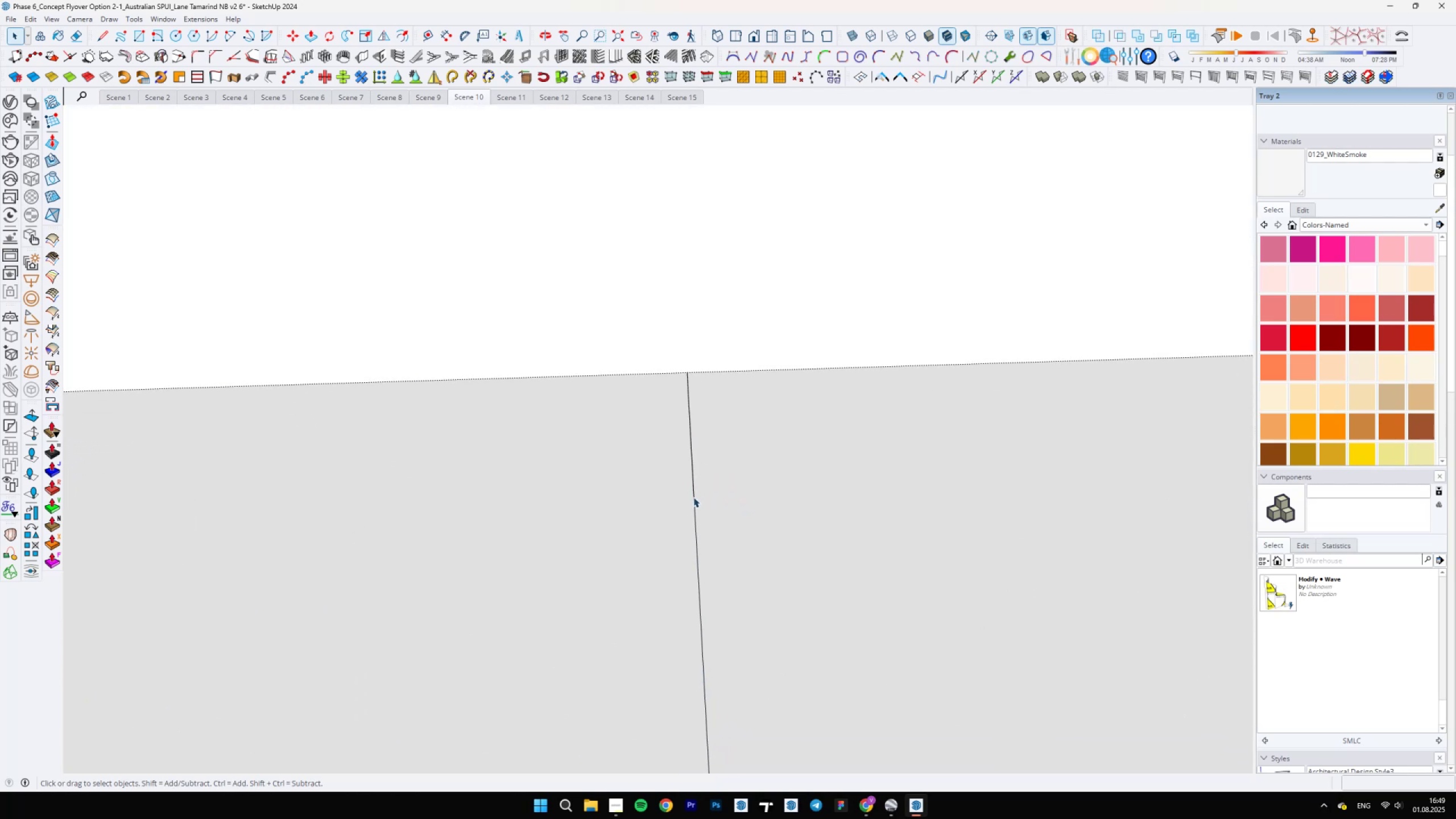 
left_click([693, 497])
 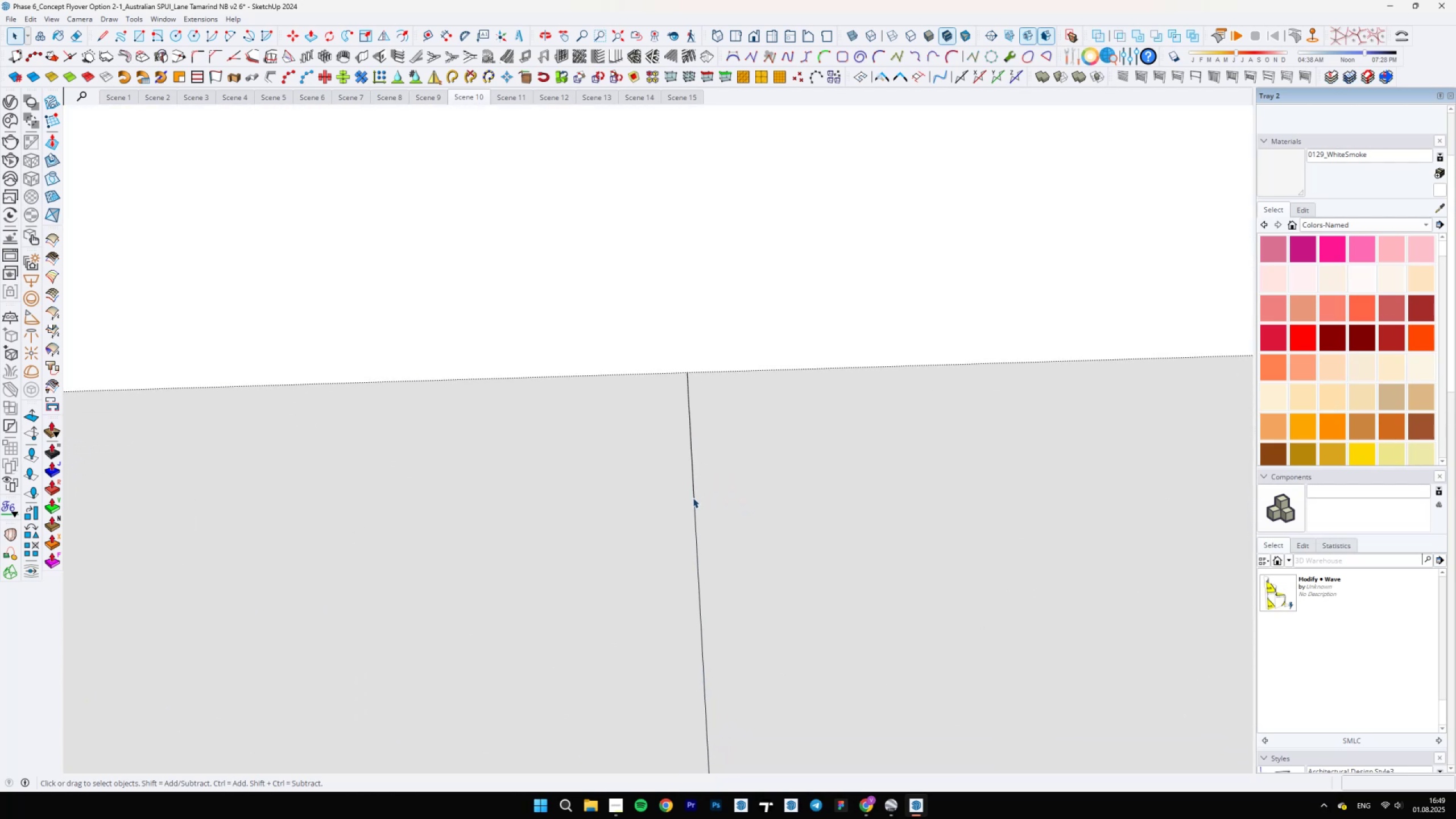 
scroll: coordinate [692, 514], scroll_direction: up, amount: 19.0
 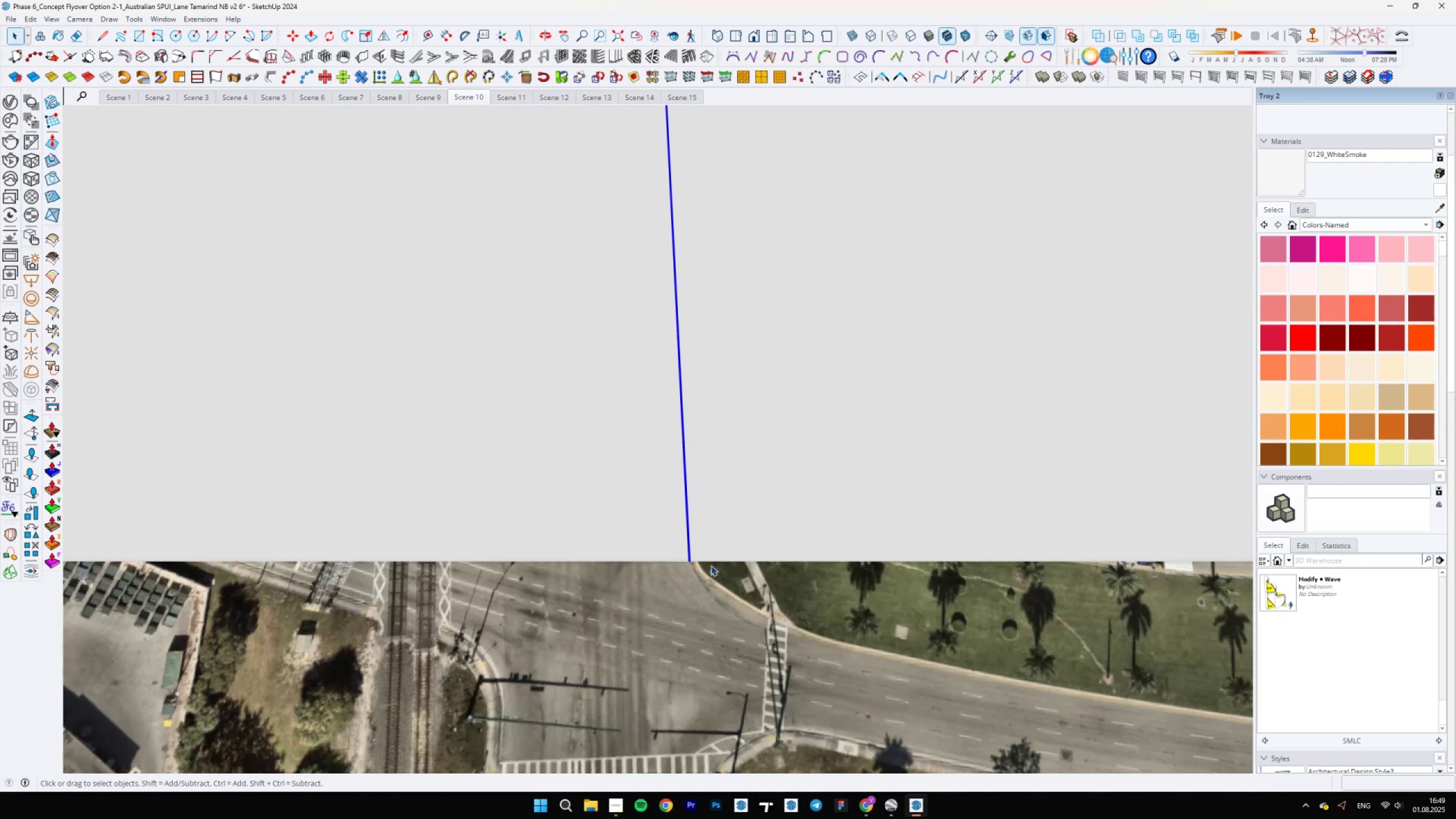 
left_click([718, 579])
 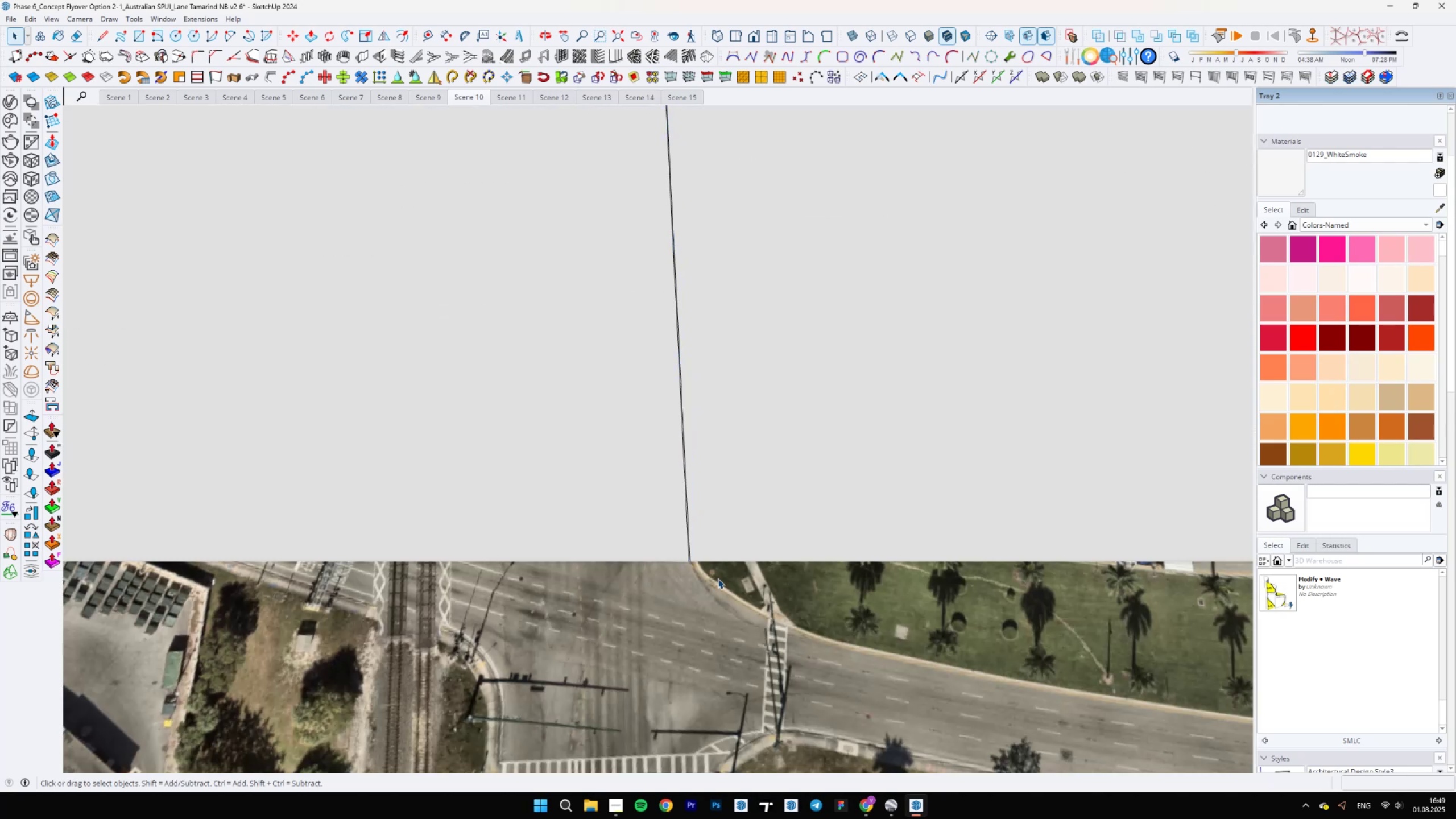 
scroll: coordinate [718, 578], scroll_direction: down, amount: 1.0
 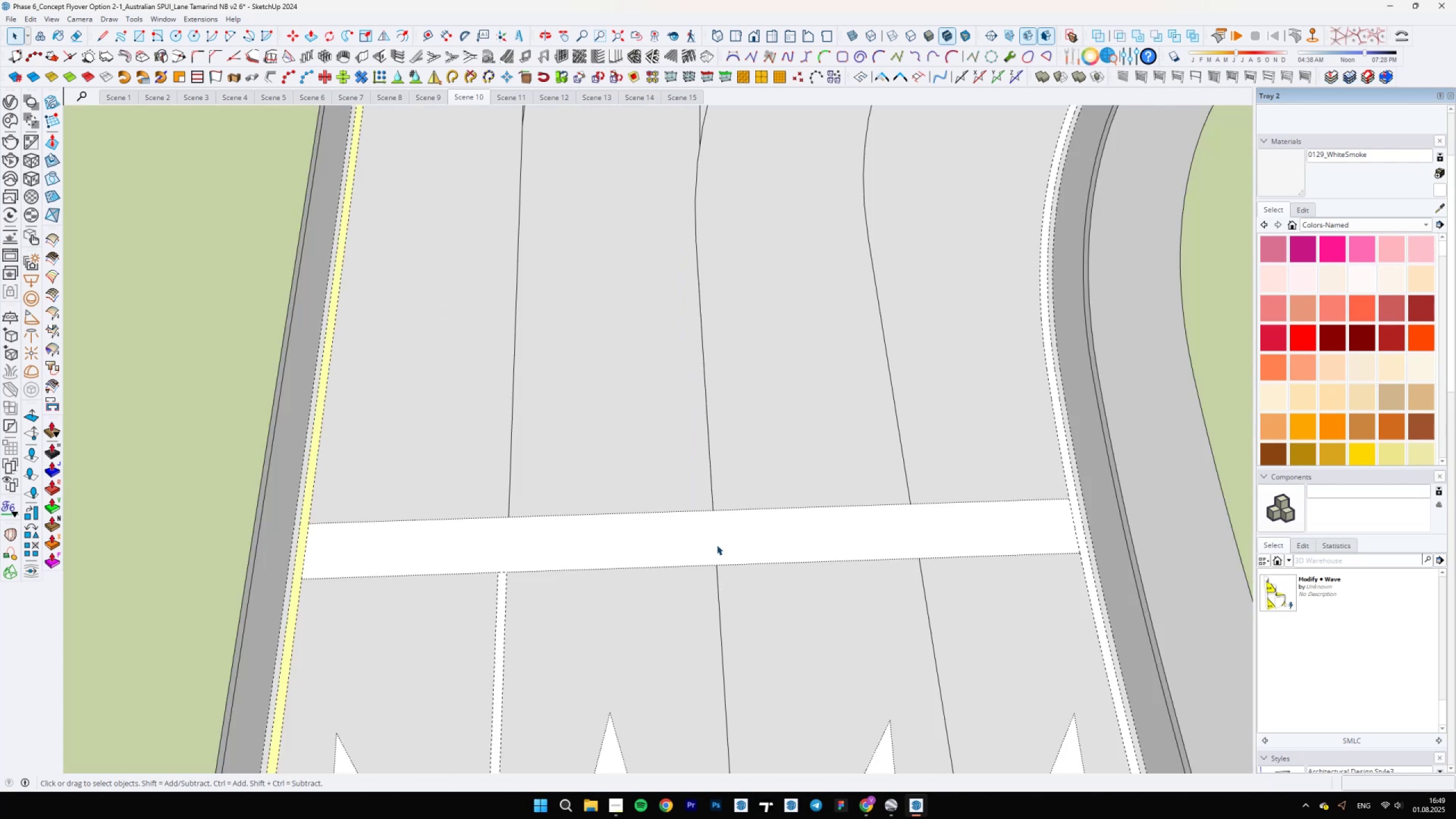 
scroll: coordinate [610, 545], scroll_direction: up, amount: 43.0
 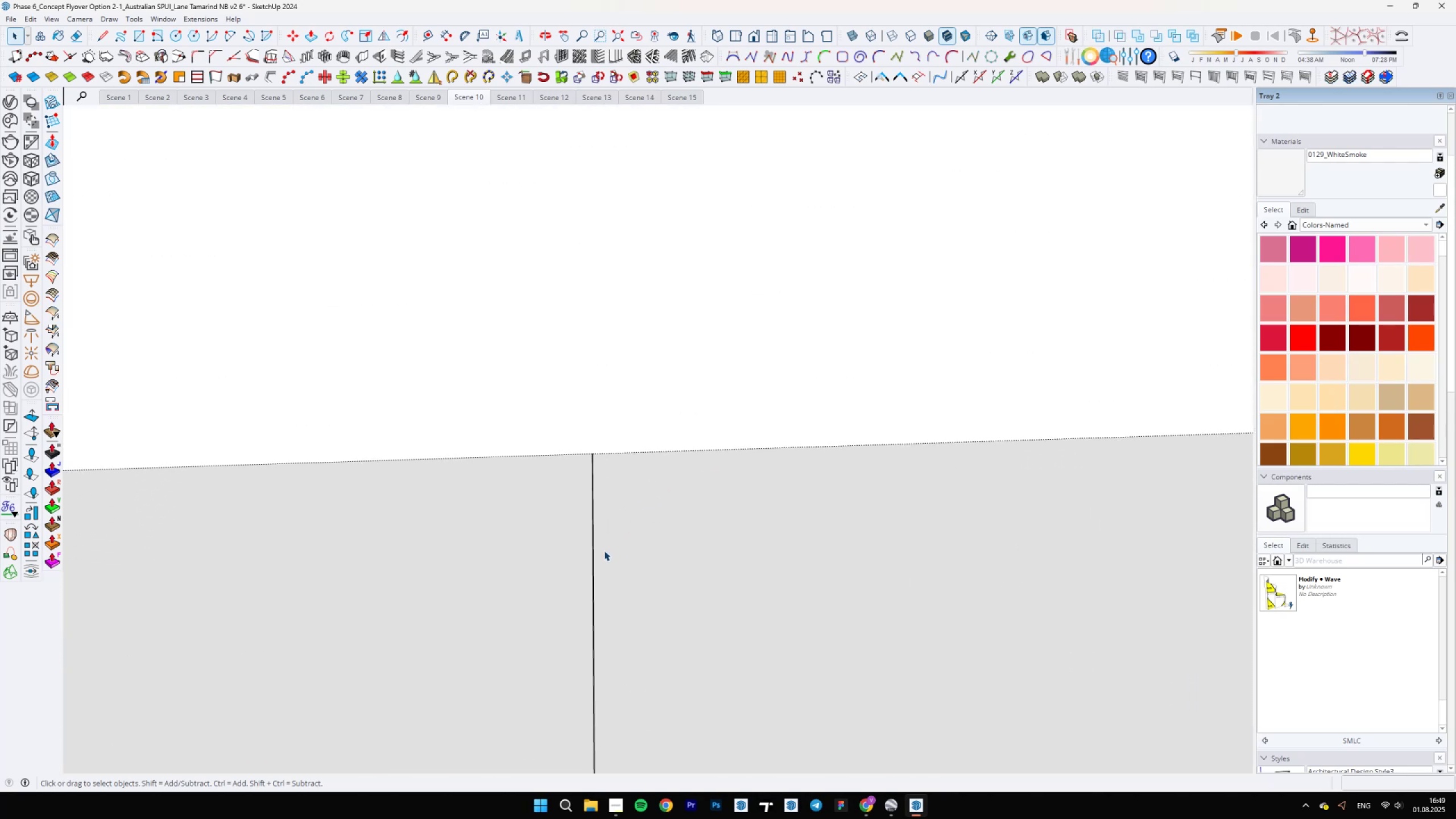 
hold_key(key=ShiftLeft, duration=1.39)
scroll: coordinate [680, 599], scroll_direction: up, amount: 1.0
 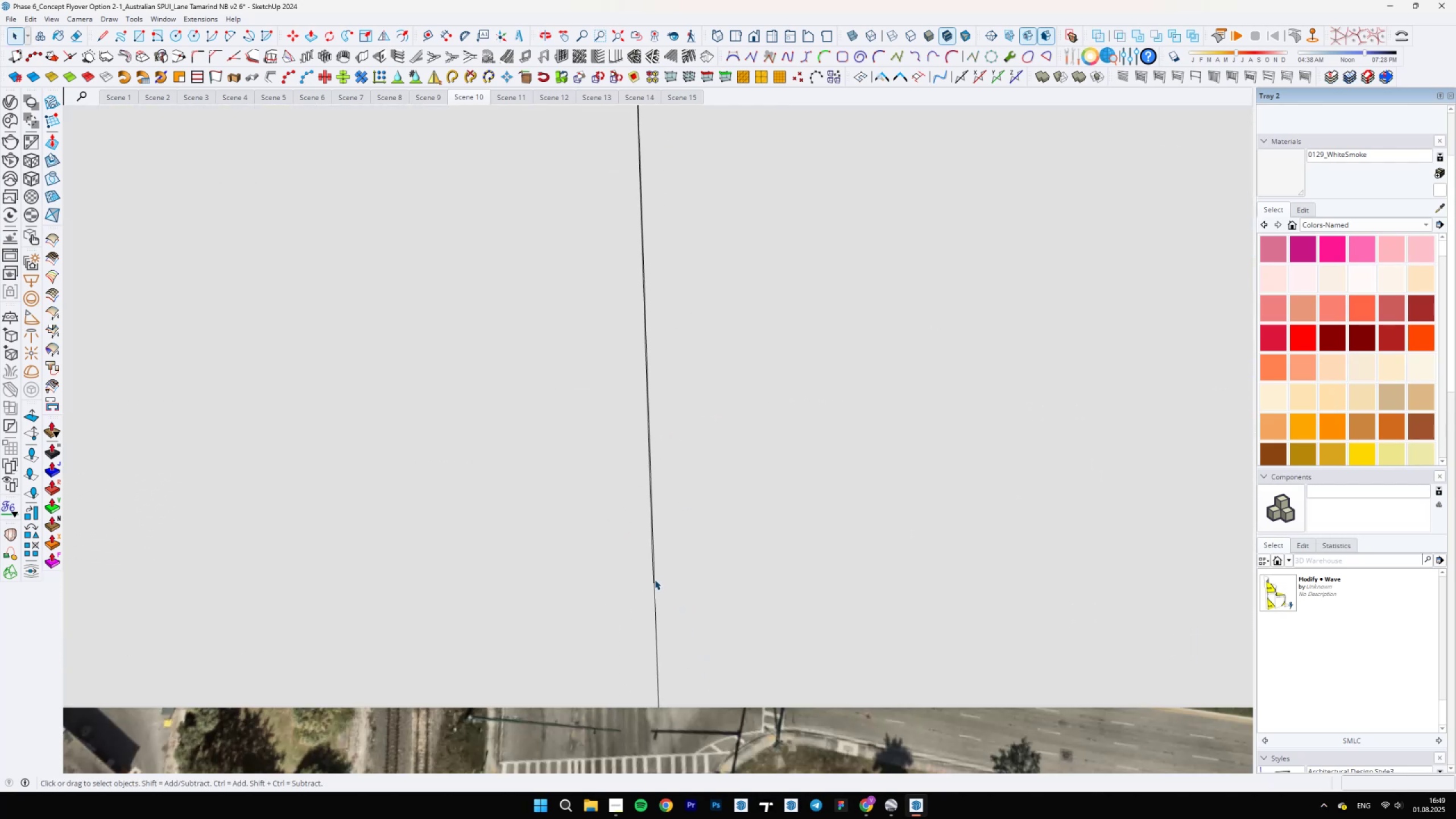 
key(L)
 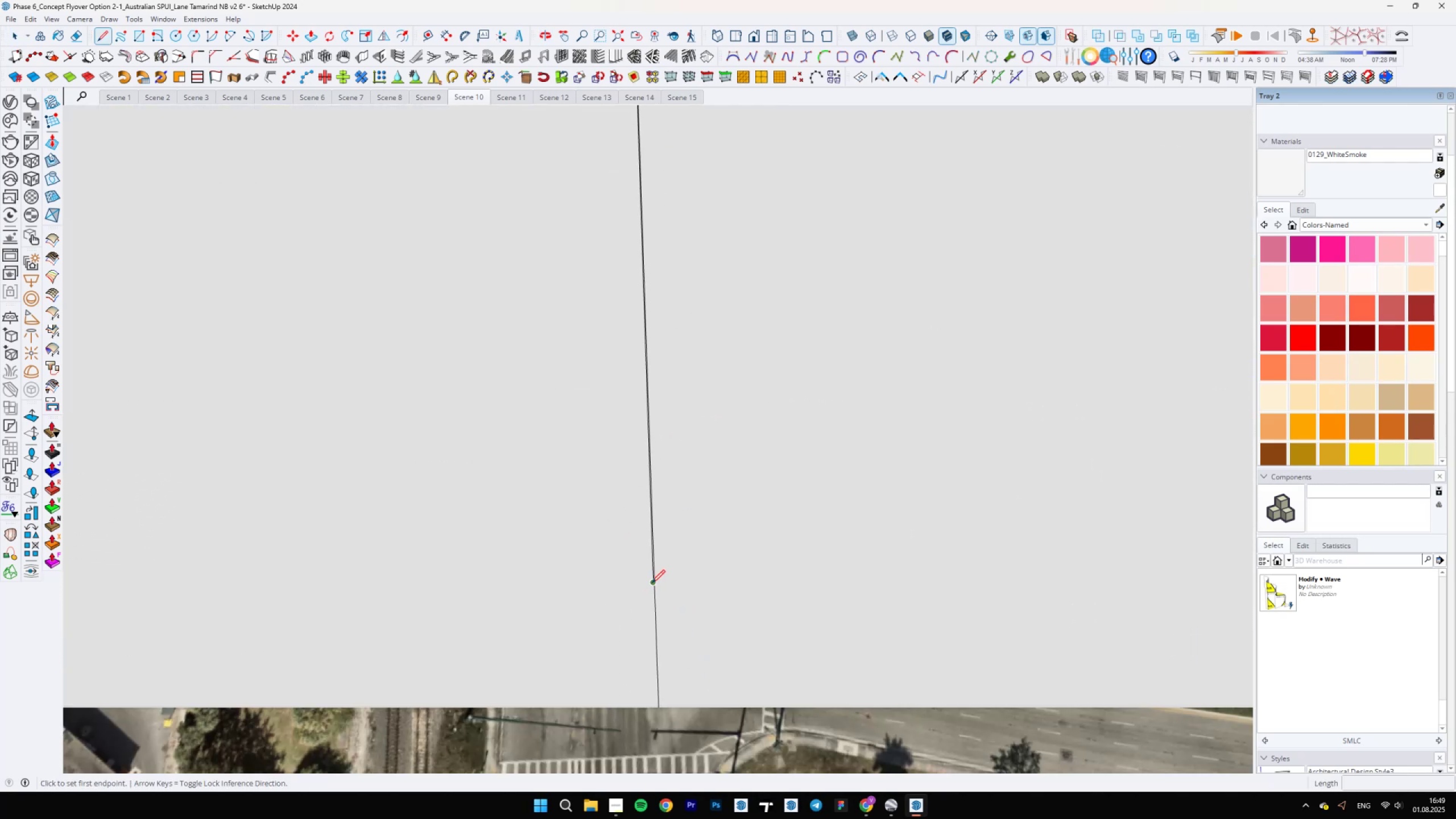 
left_click([652, 583])
 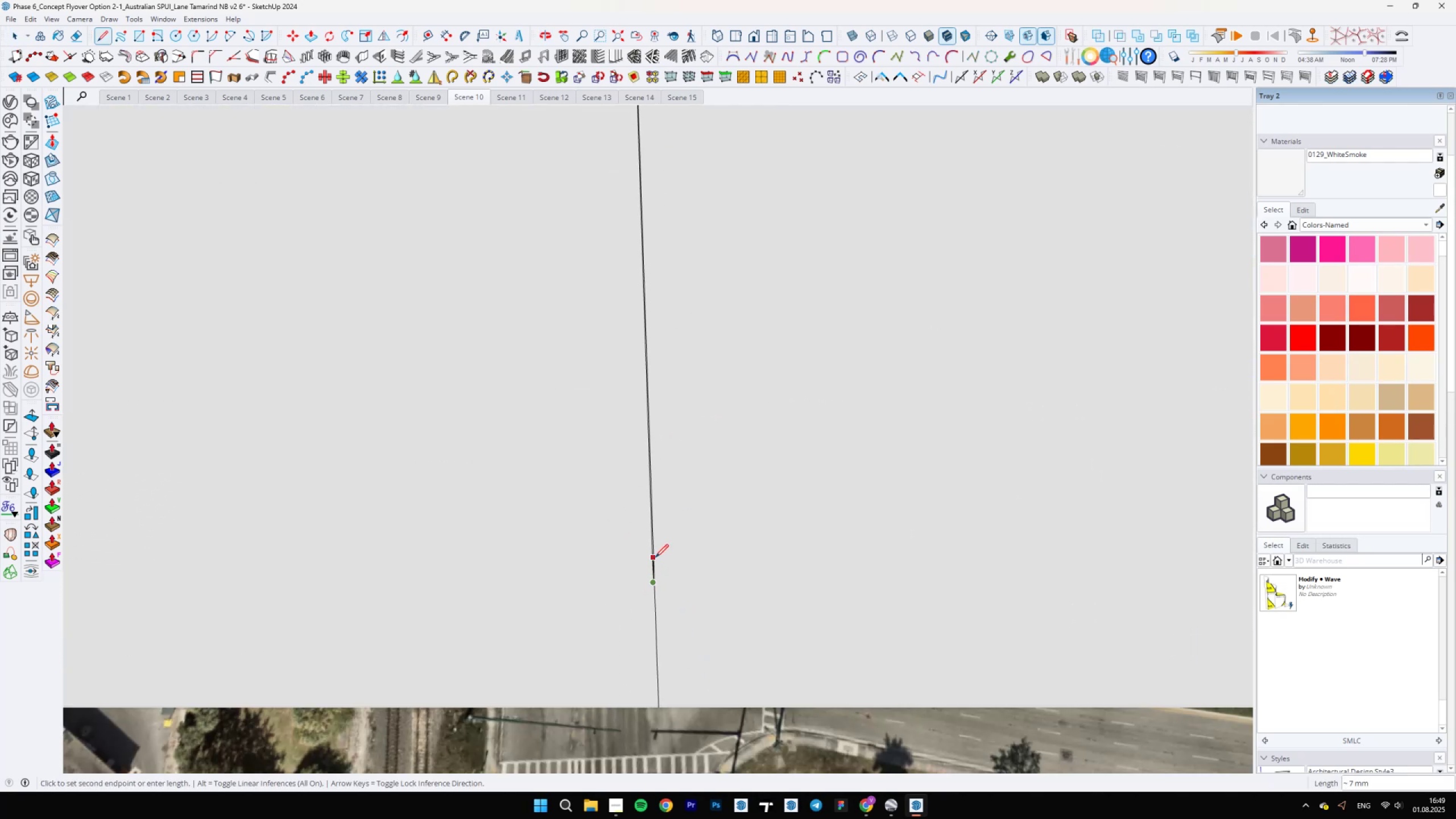 
left_click([656, 556])
 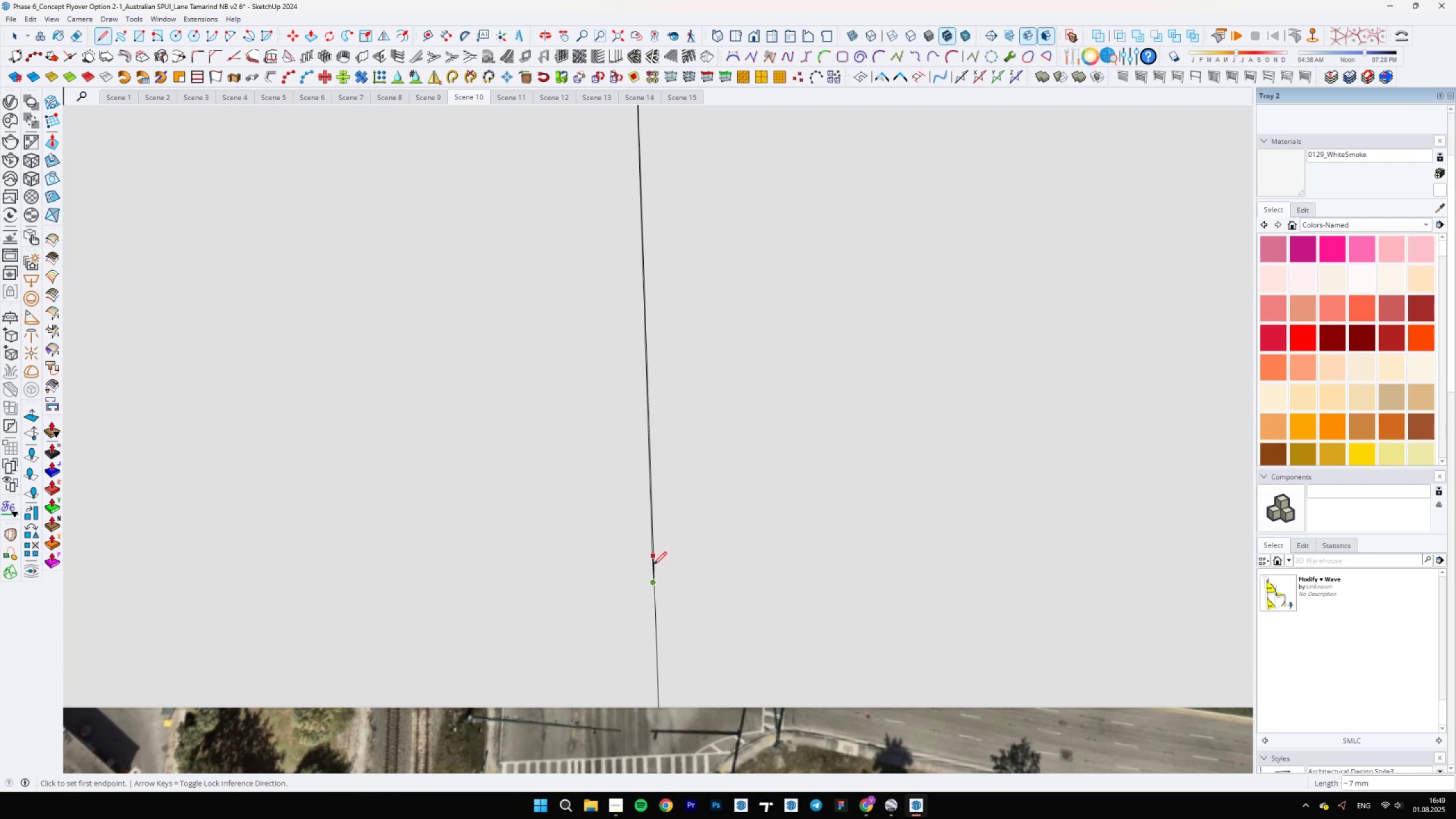 
key(E)
 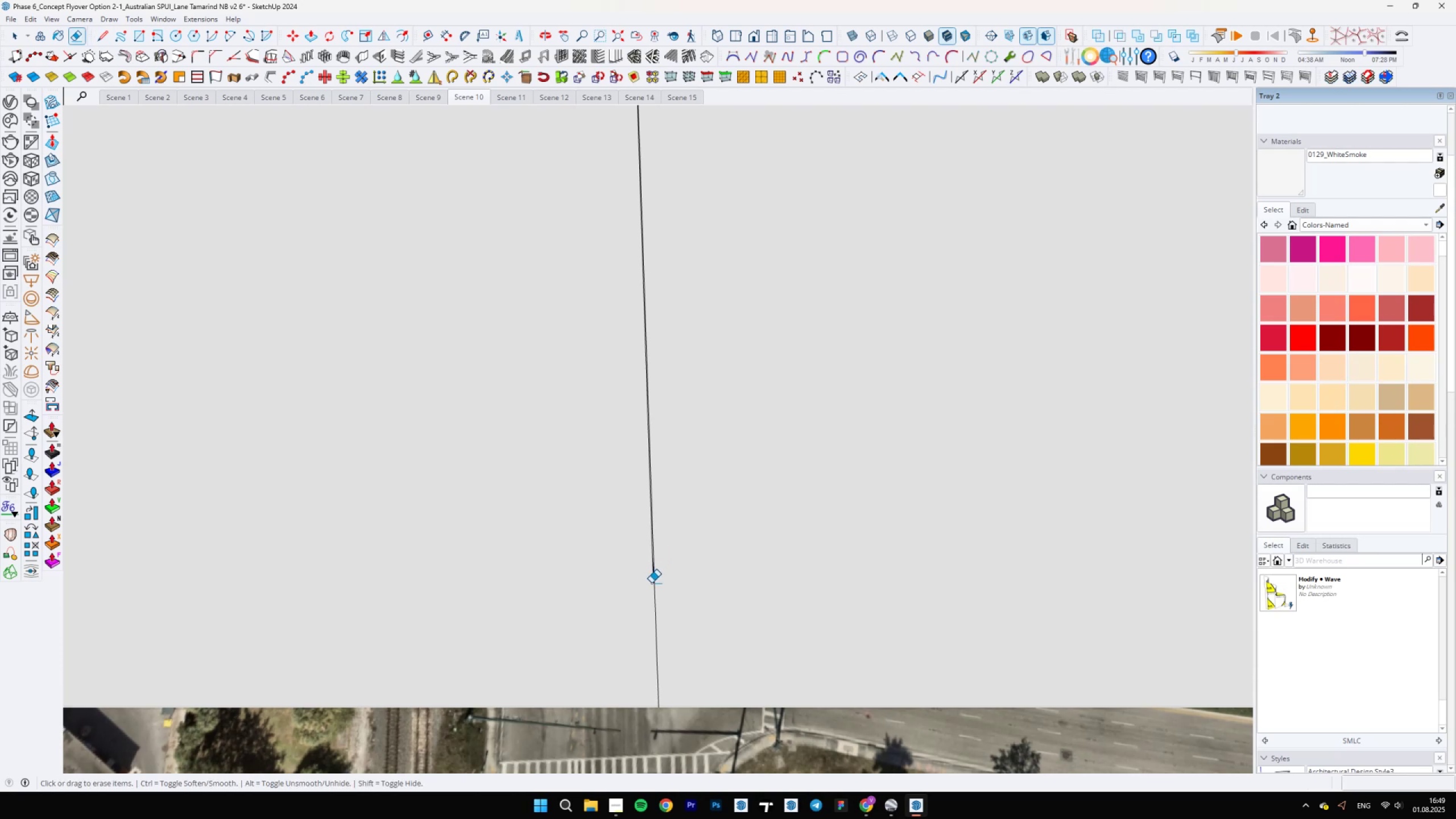 
left_click([651, 583])
 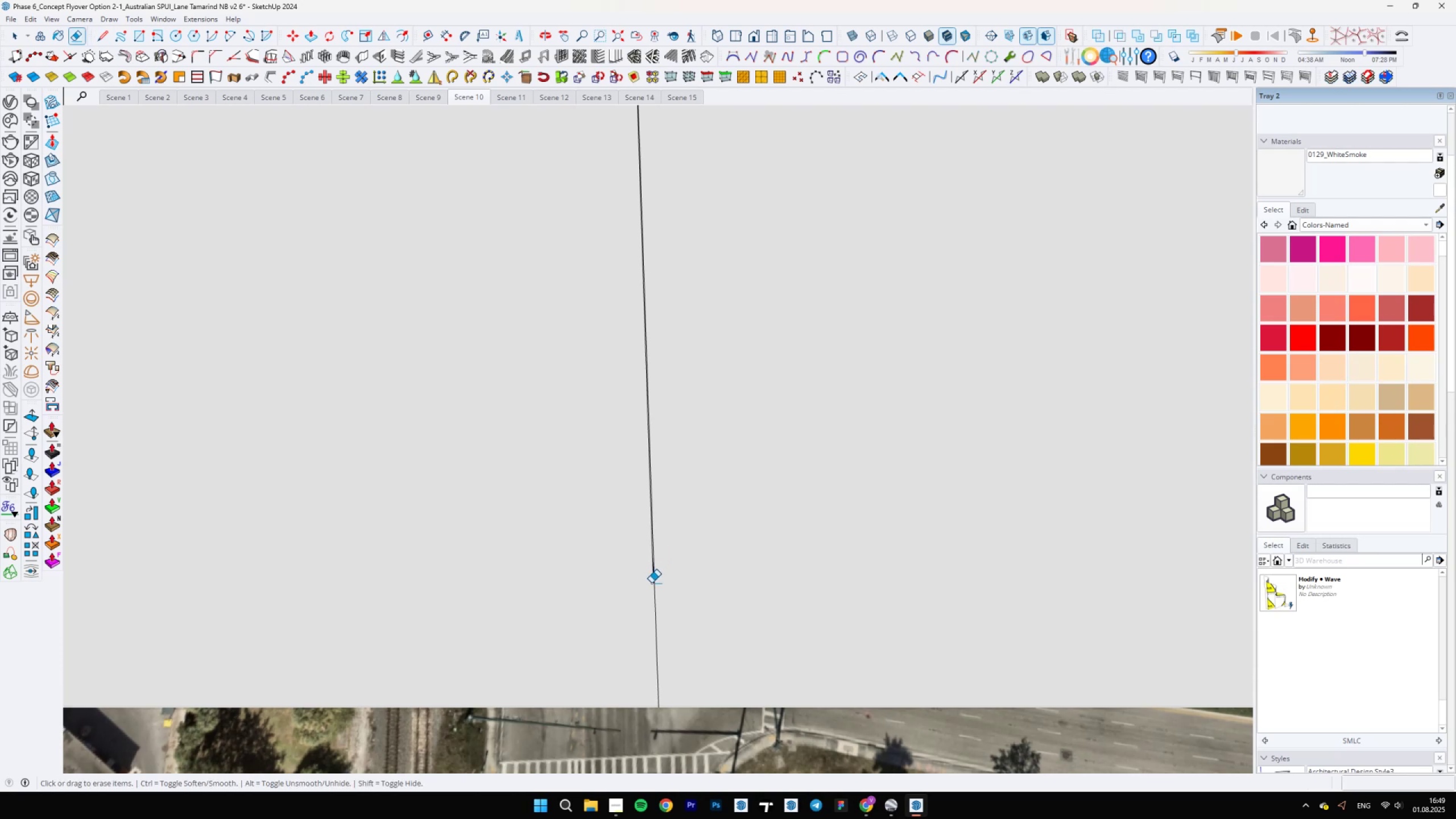 
left_click([651, 584])
 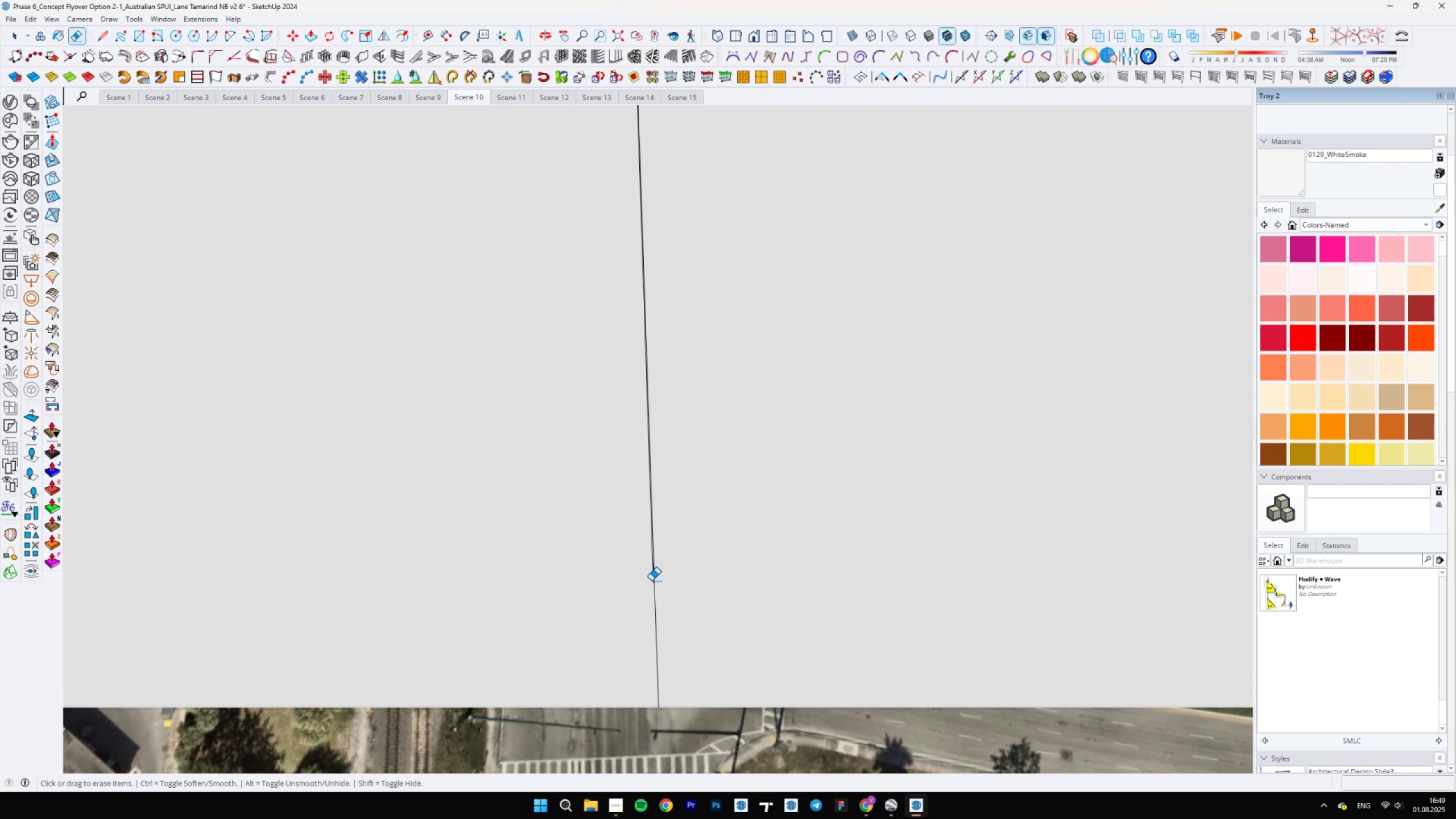 
left_click([652, 581])
 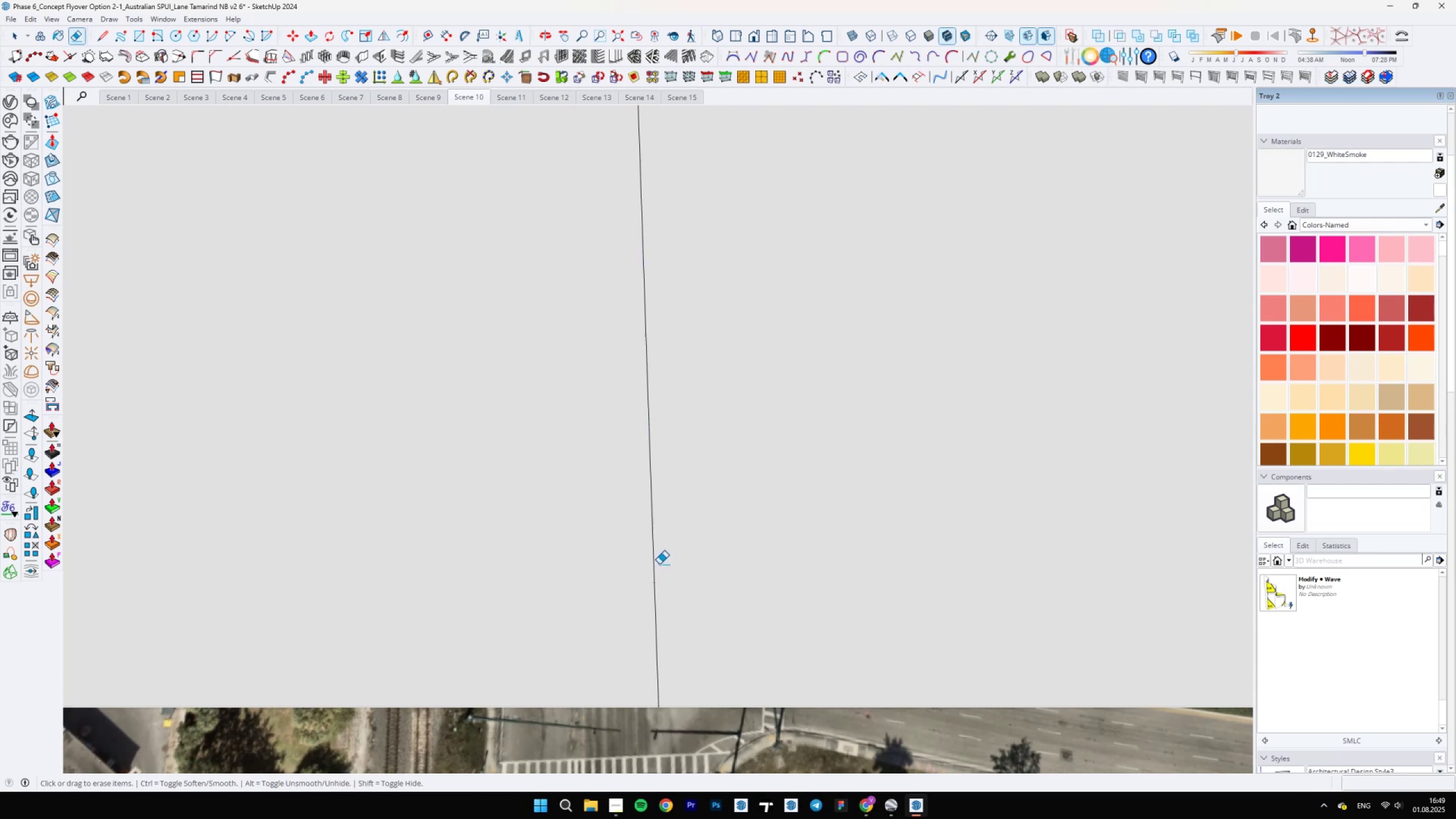 
key(Space)
 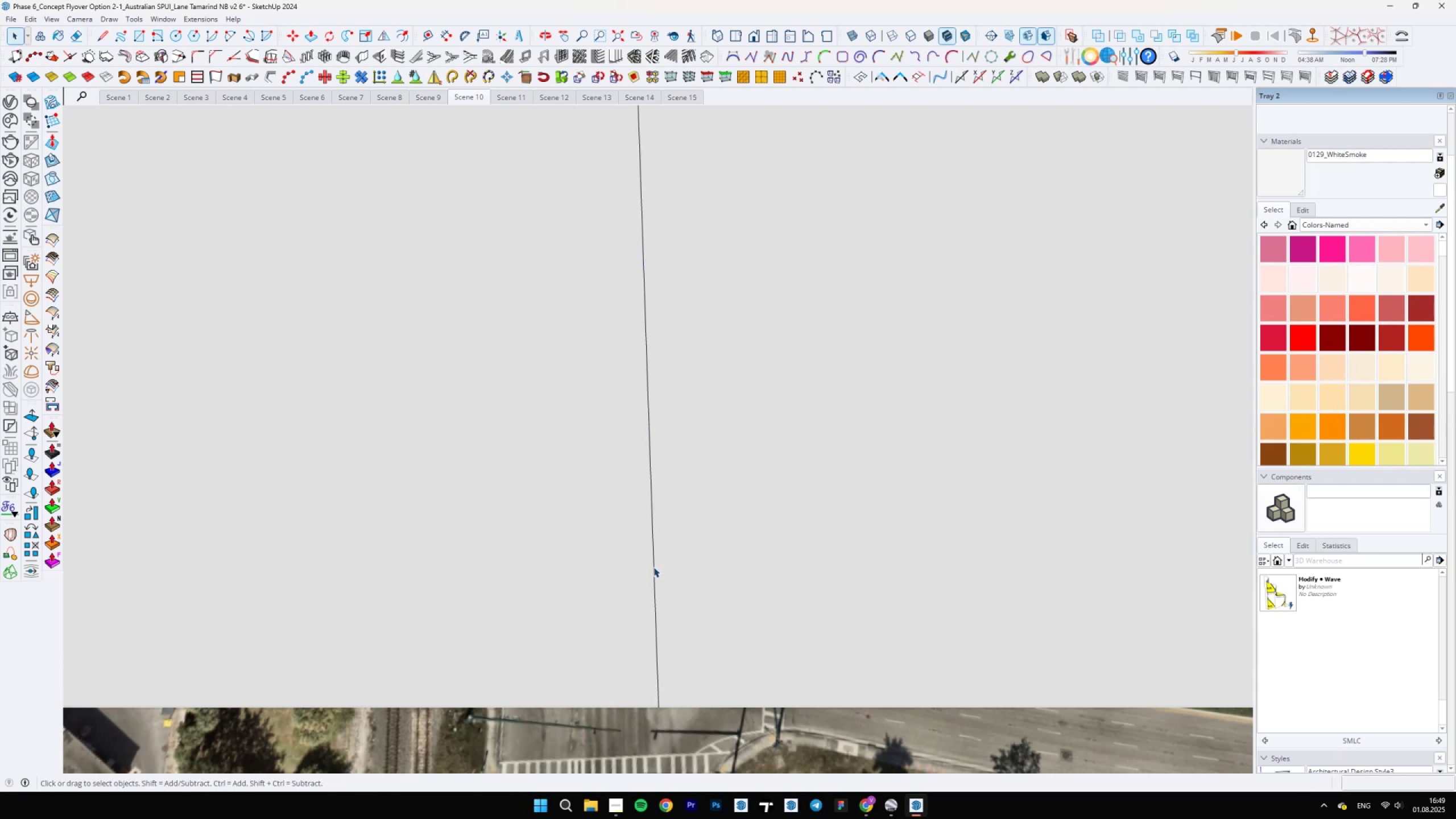 
scroll: coordinate [642, 628], scroll_direction: down, amount: 6.0
 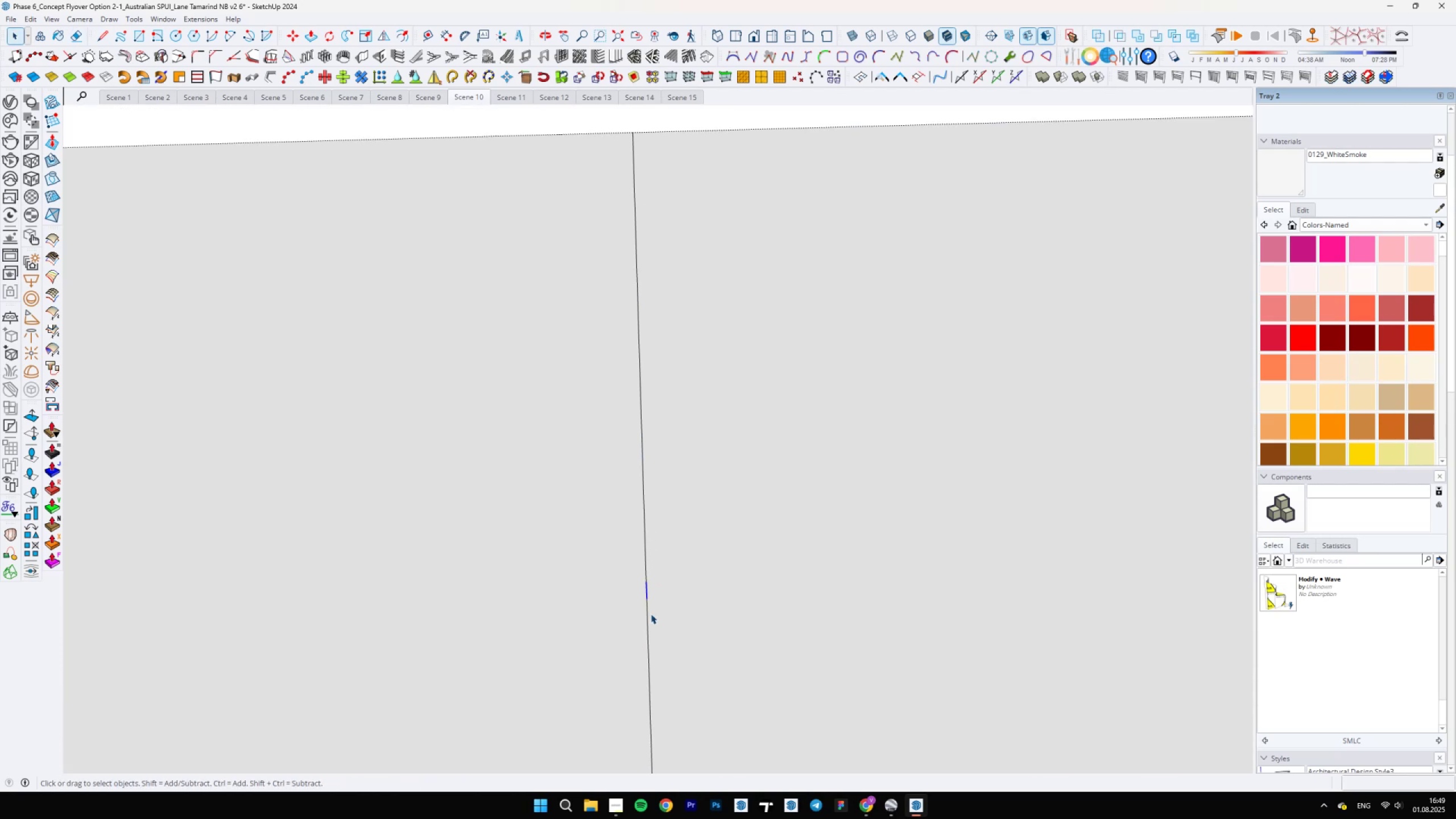 
hold_key(key=ControlLeft, duration=1.32)
left_click([644, 565])
 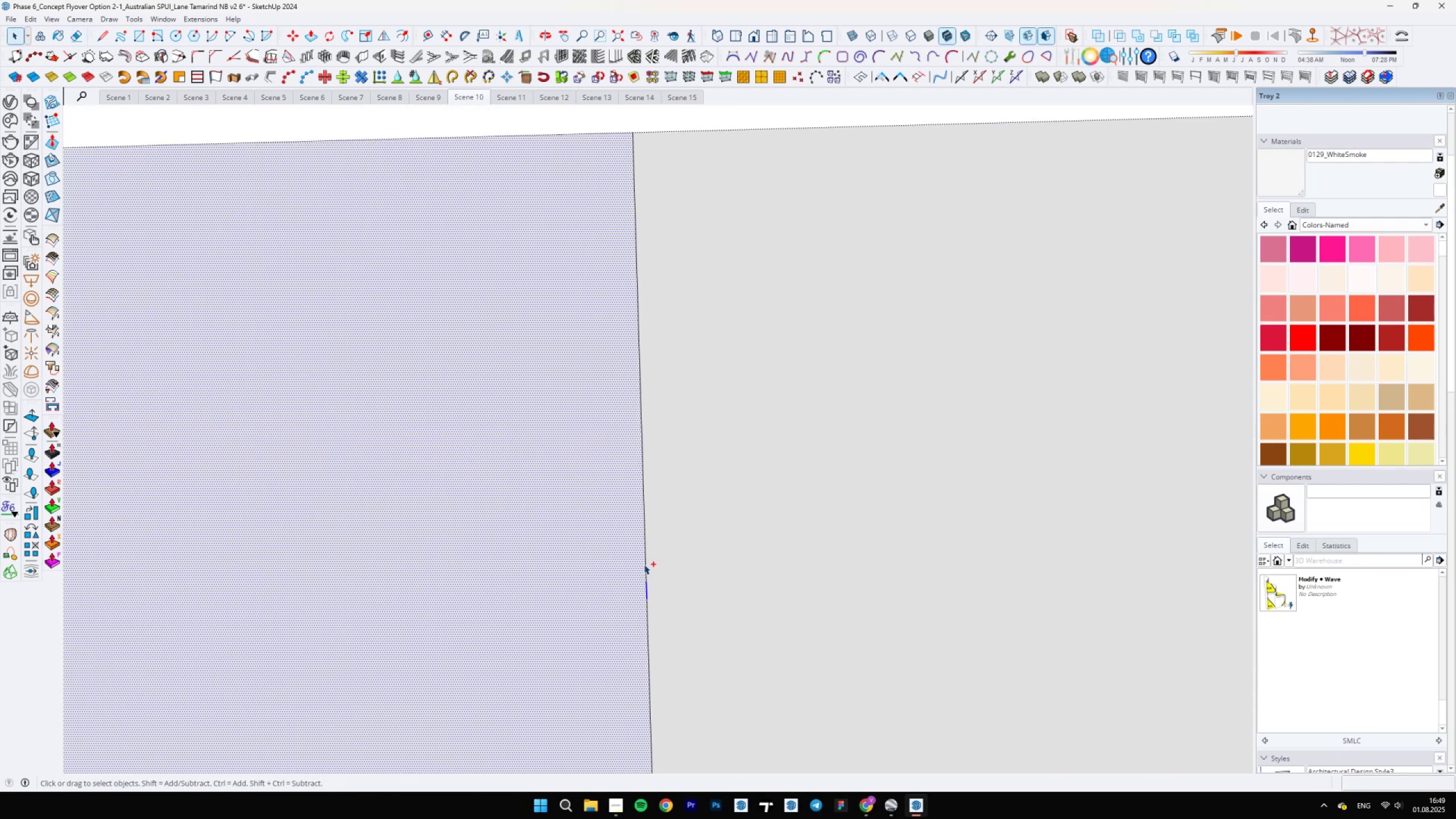 
left_click([645, 563])
 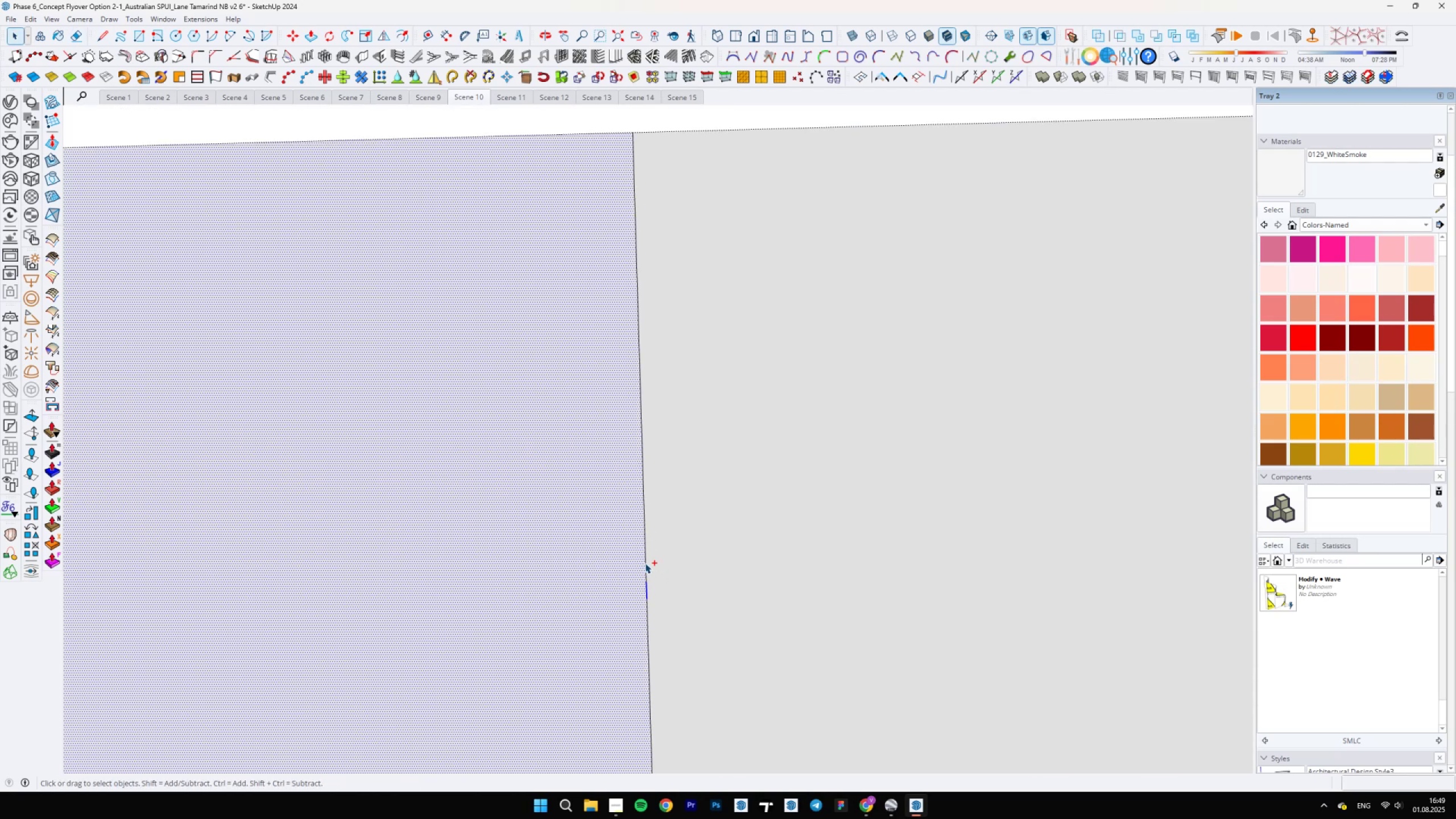 
hold_key(key=ShiftLeft, duration=0.42)
double_click([622, 569])
 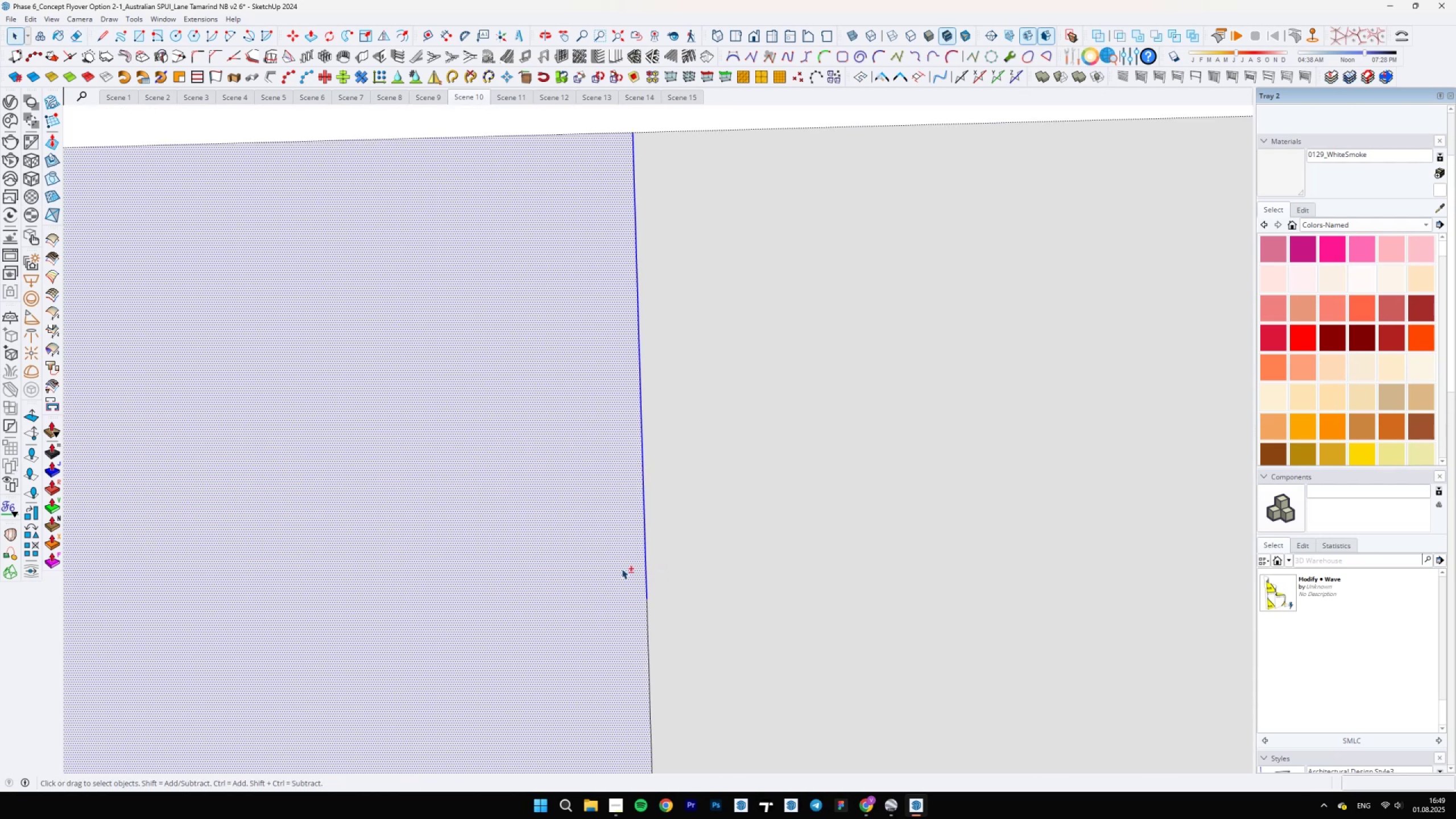 
hold_key(key=ControlLeft, duration=1.52)
scroll: coordinate [641, 562], scroll_direction: down, amount: 5.0
 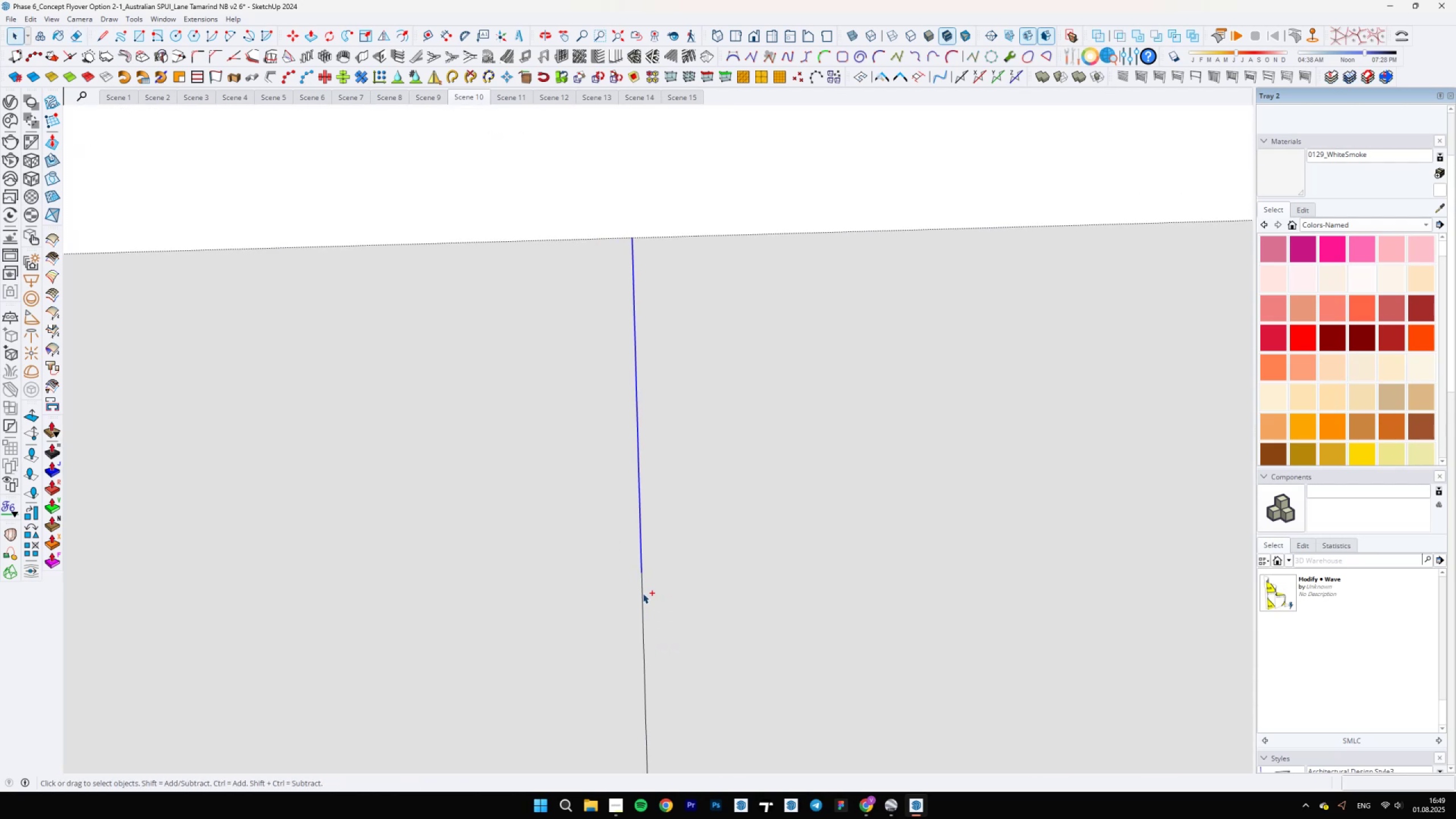 
left_click([641, 593])
 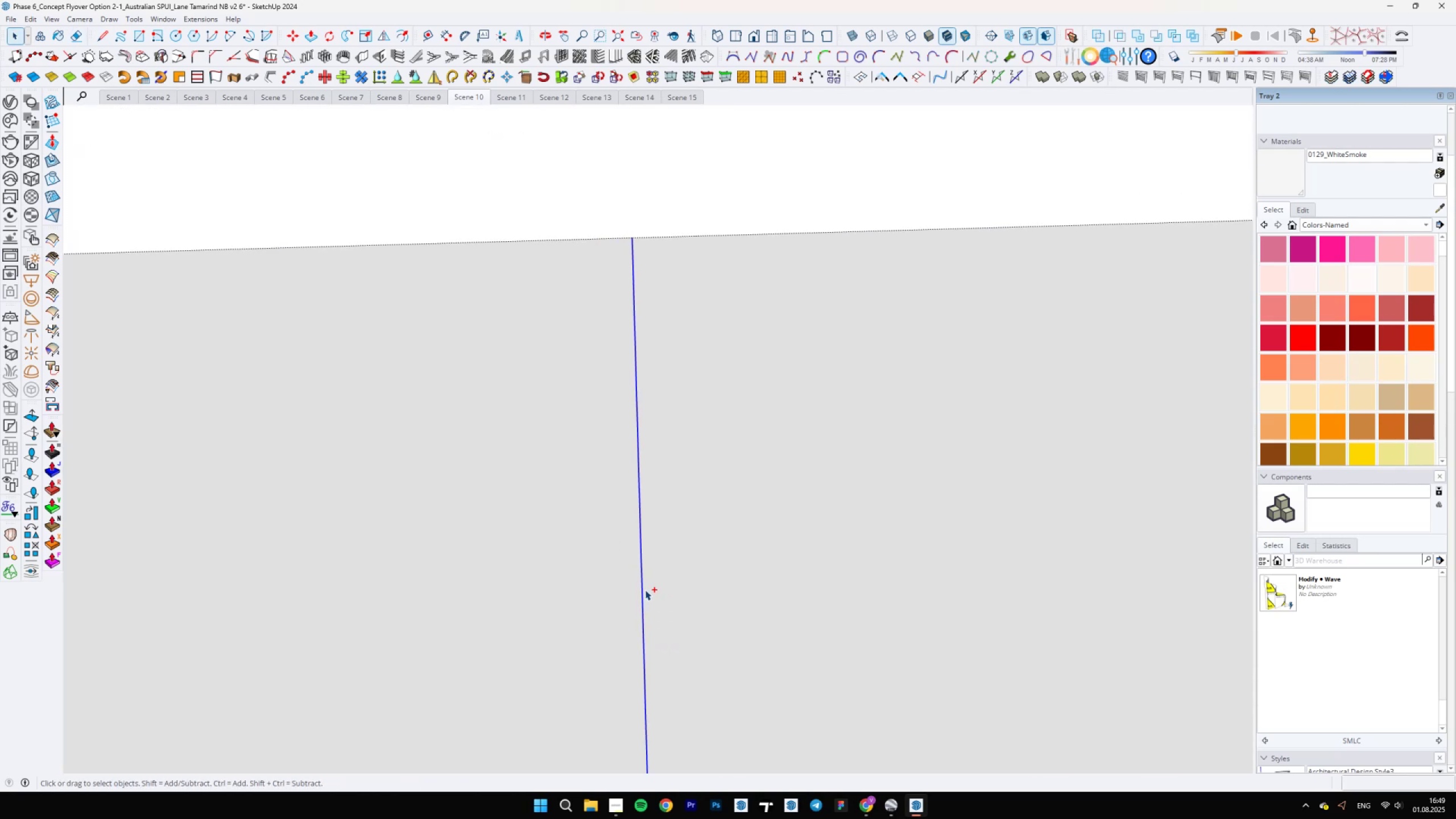 
key(Control+ControlLeft)
 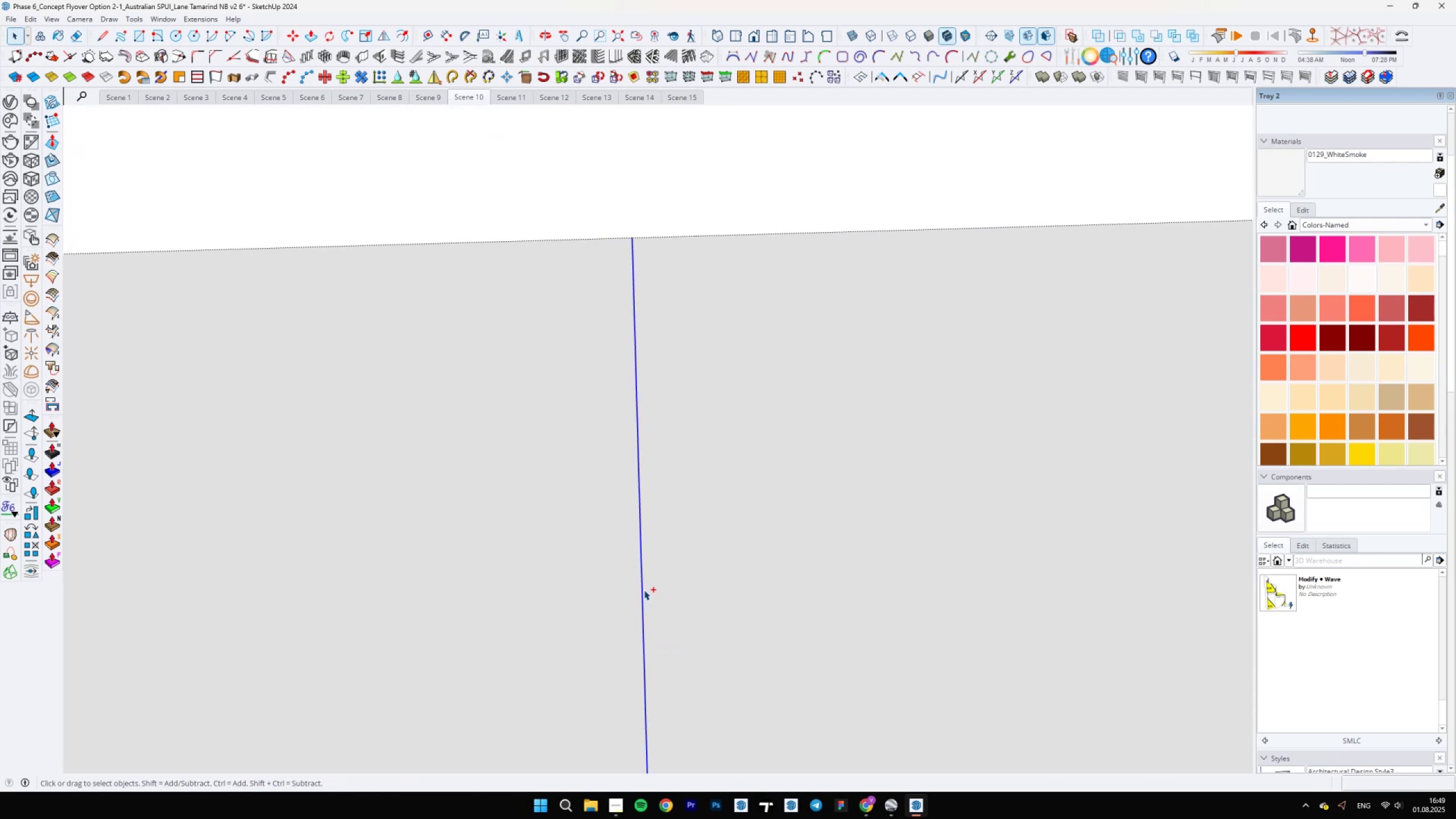 
key(Control+ControlLeft)
 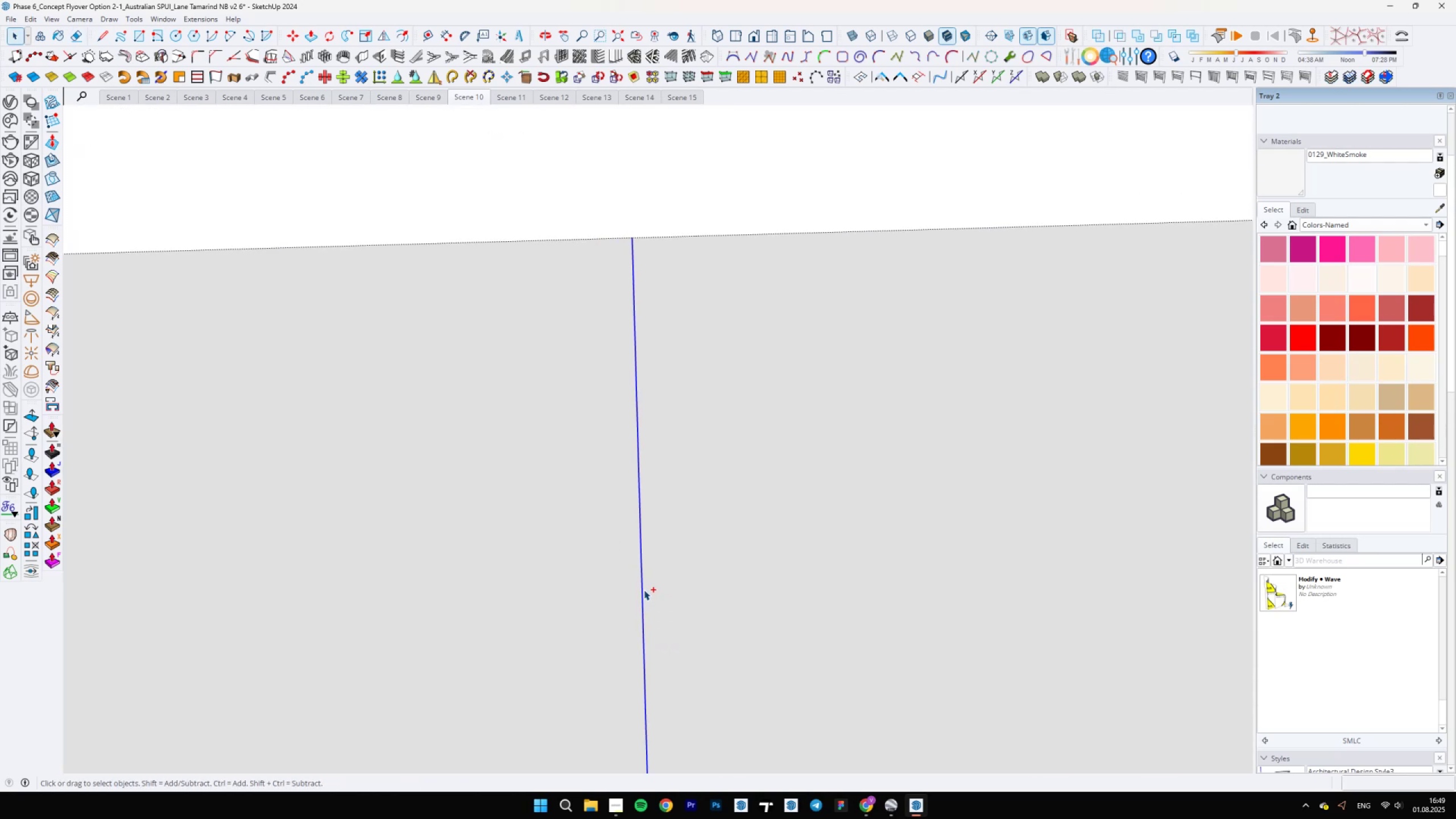 
key(Control+ControlLeft)
 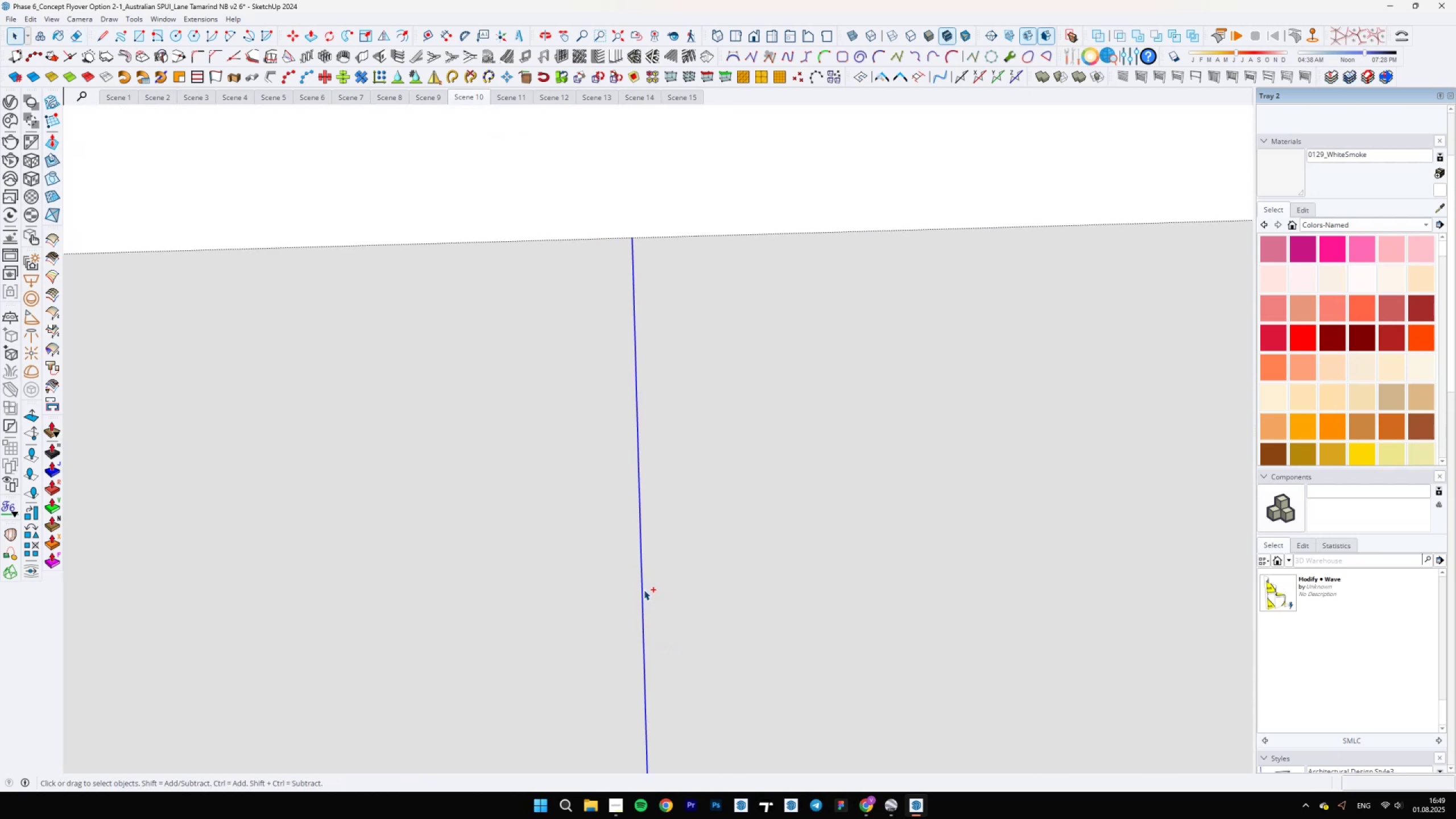 
key(Control+ControlLeft)
 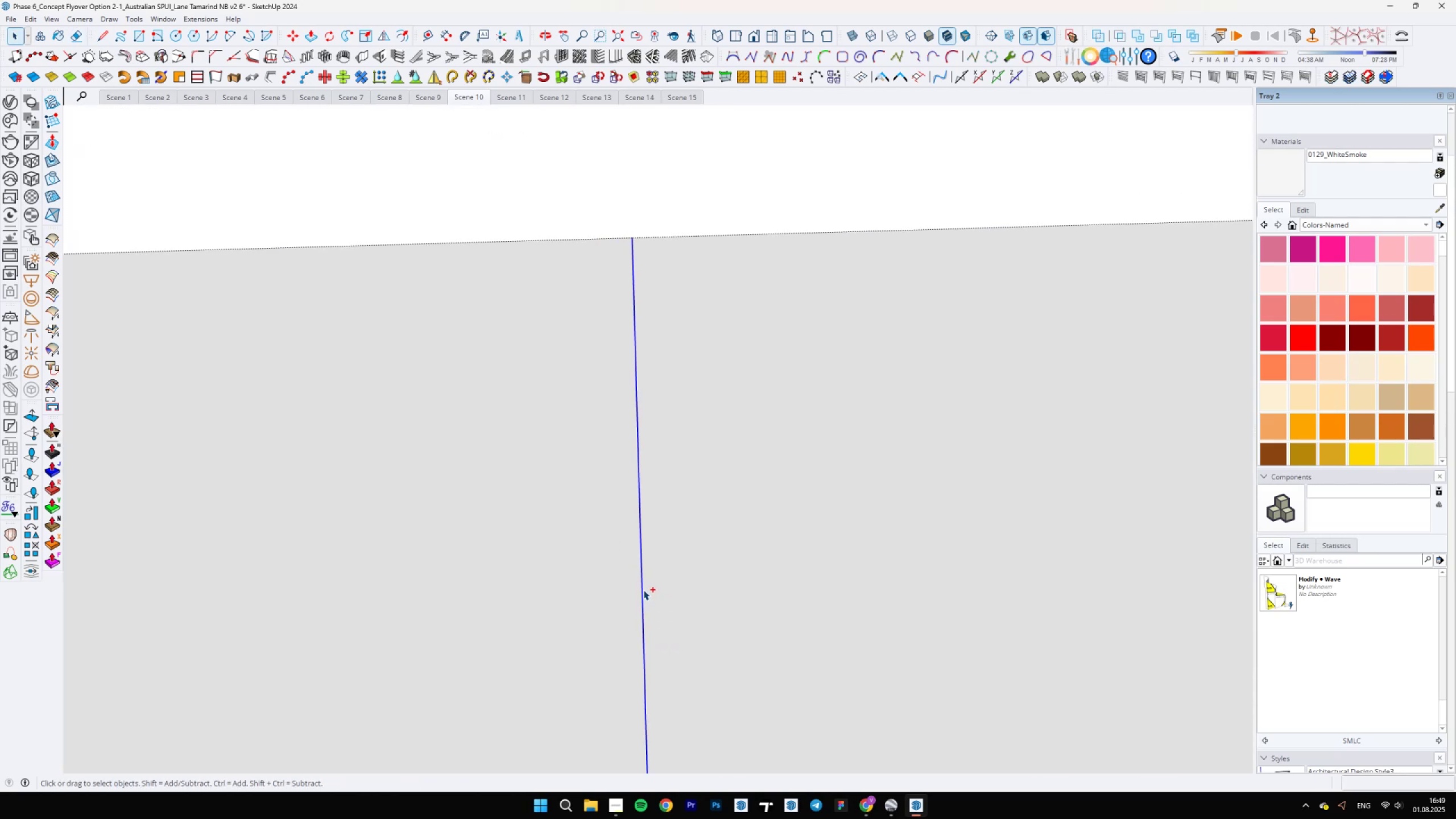 
key(Control+ControlLeft)
 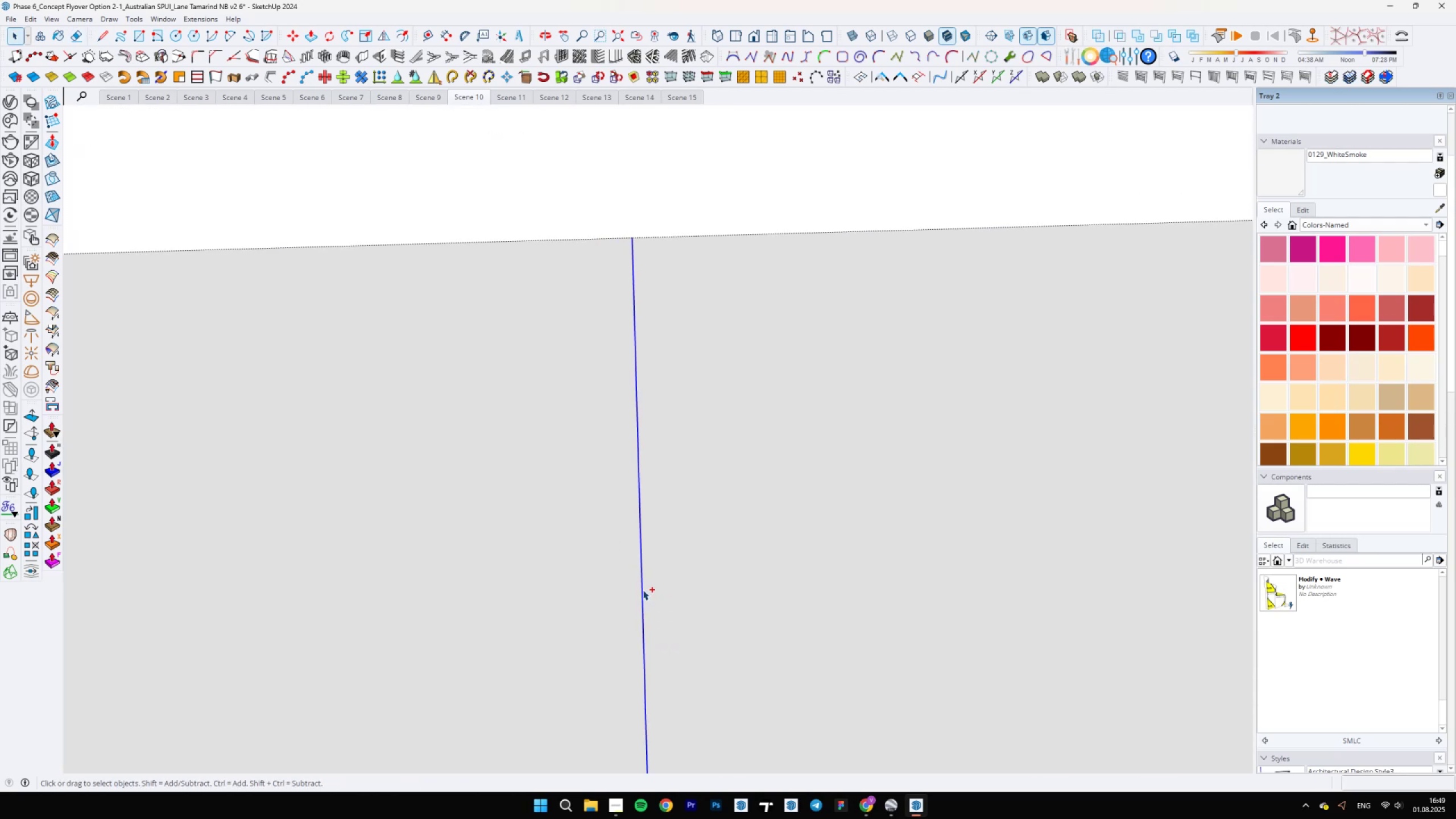 
key(Control+ControlLeft)
 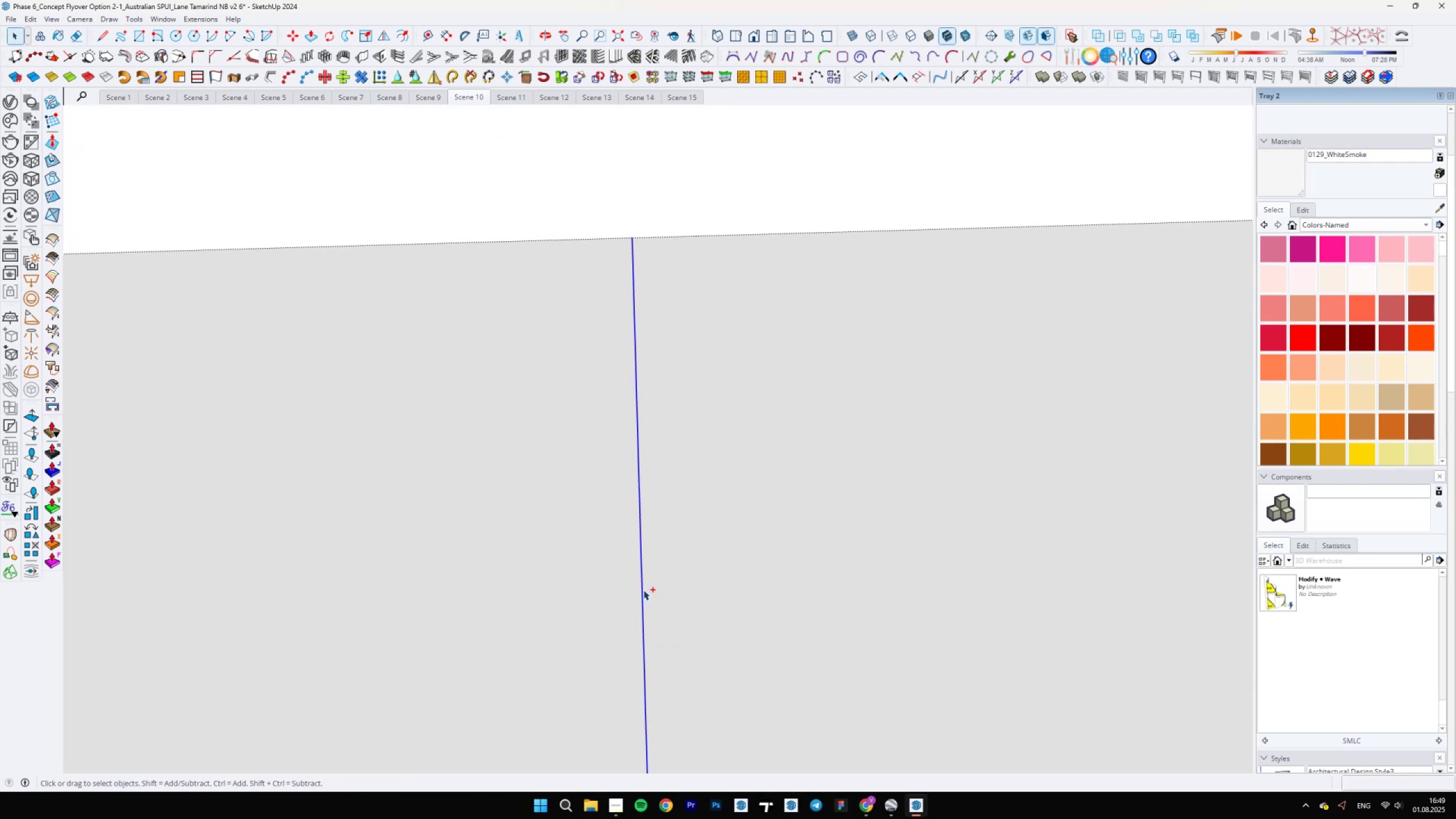 
key(Control+ControlLeft)
 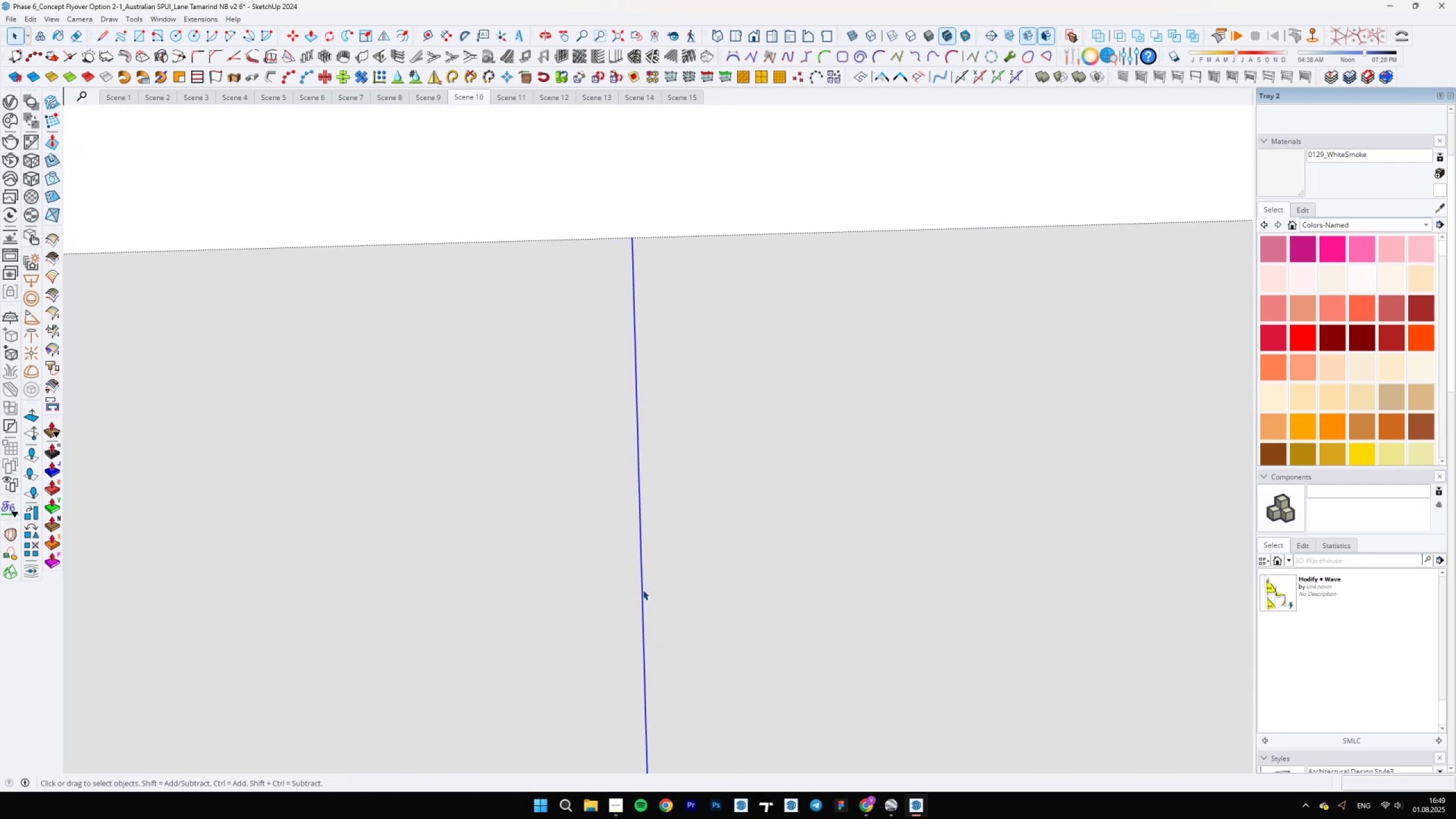 
right_click([643, 590])
 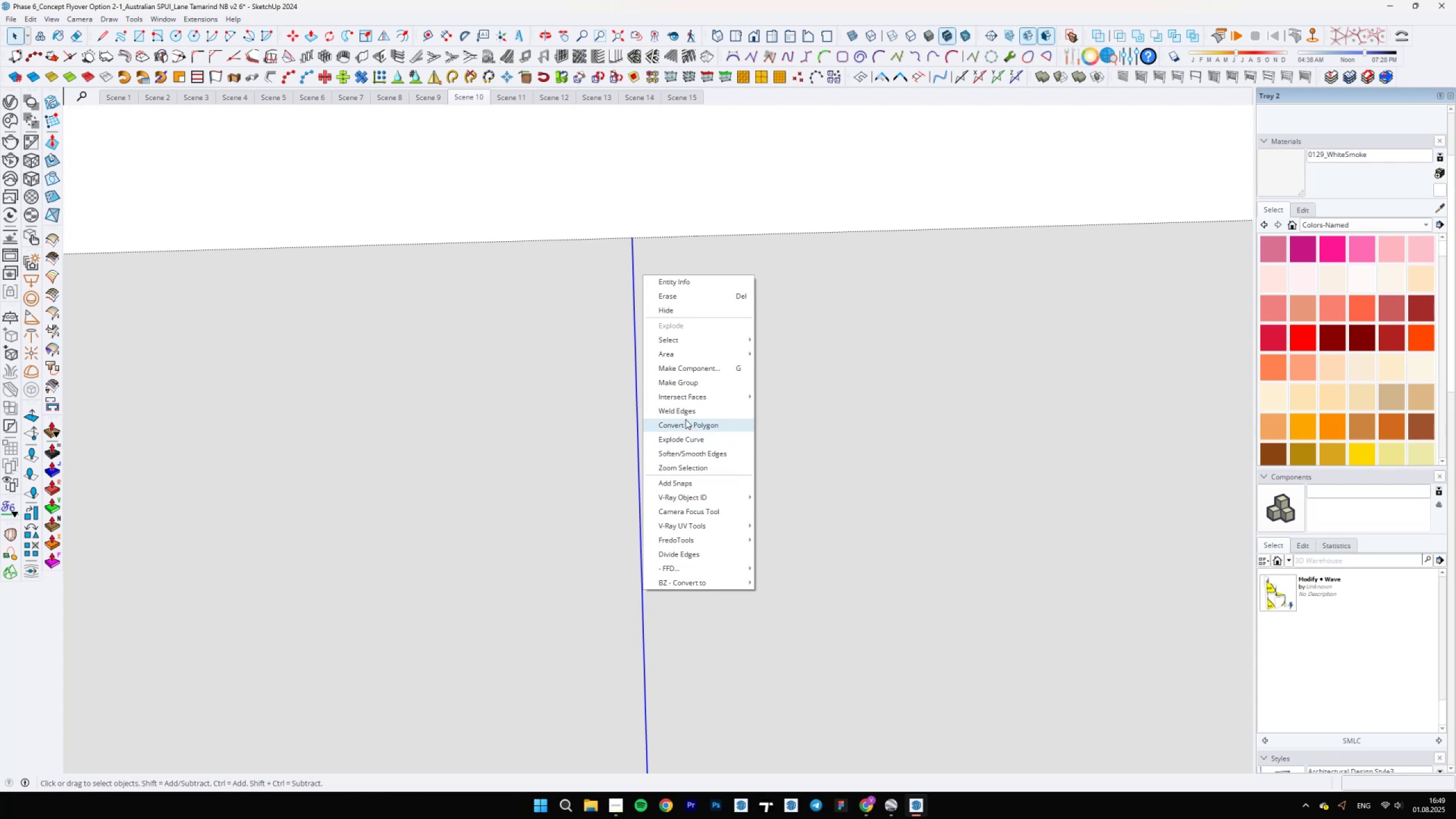 
left_click([686, 416])
 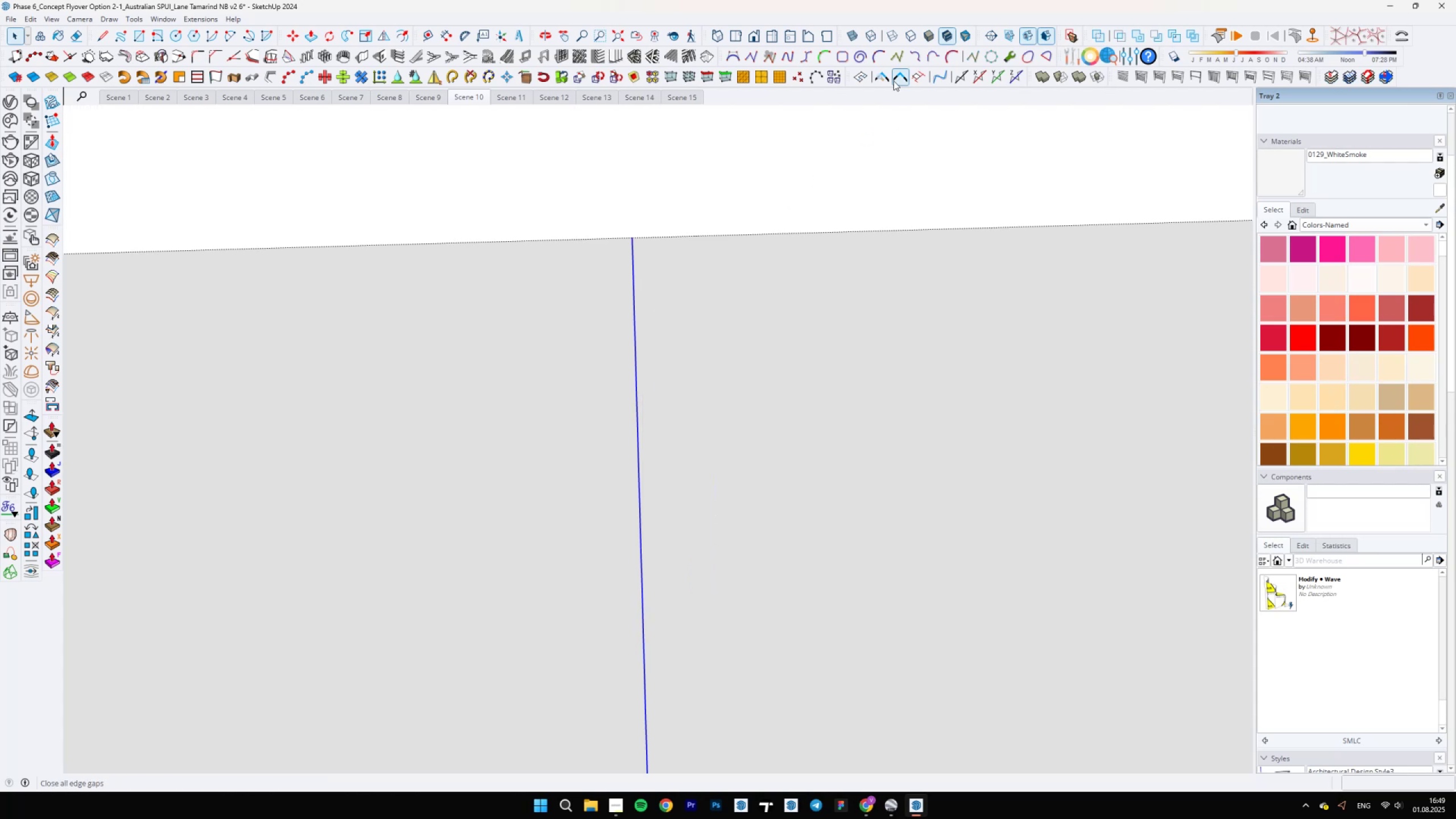 
left_click([880, 68])
 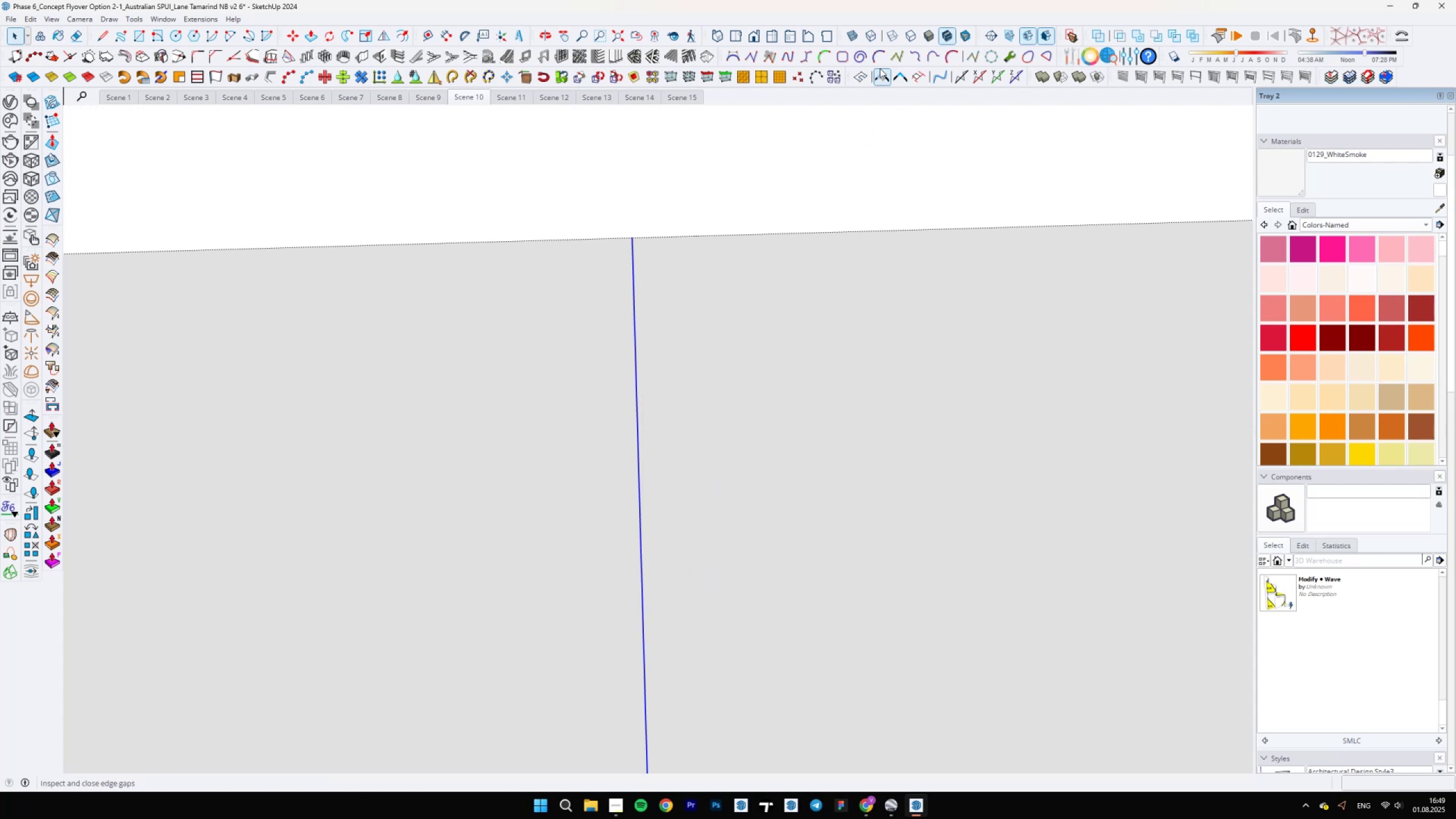 
scroll: coordinate [605, 321], scroll_direction: down, amount: 23.0
 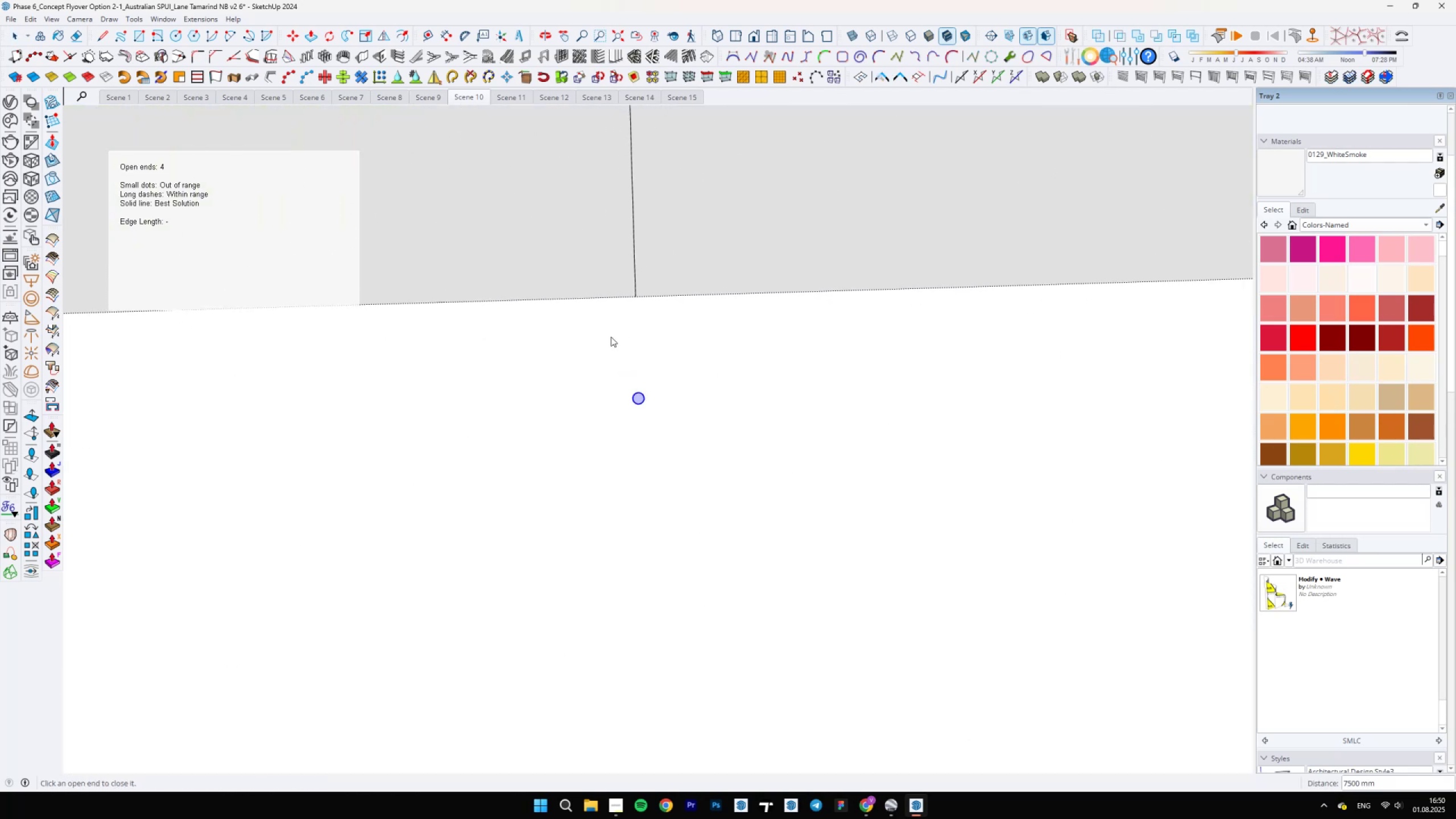 
key(E)
 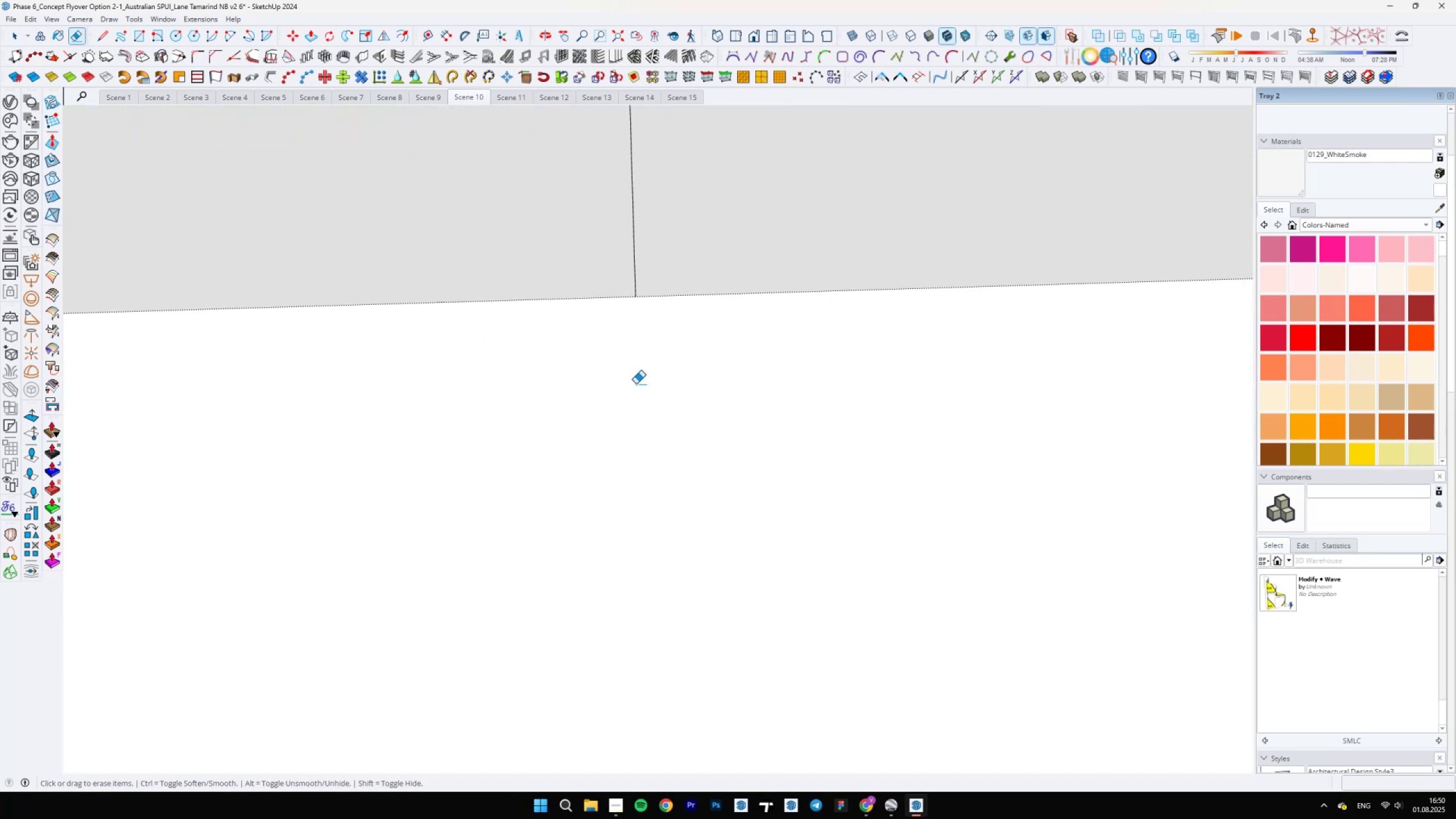 
key(Space)
 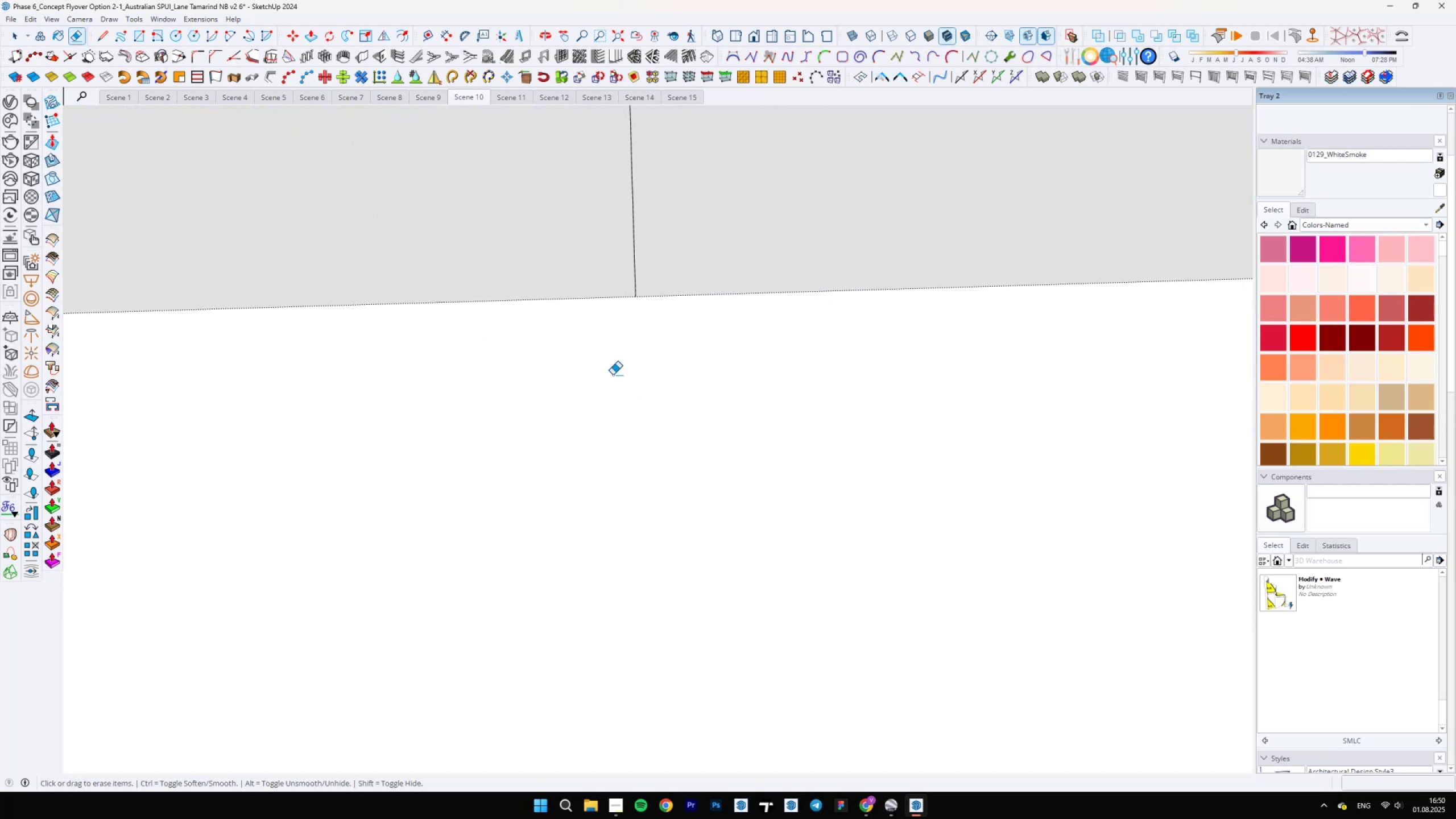 
left_click_drag(start_coordinate=[618, 382], to_coordinate=[656, 429])
 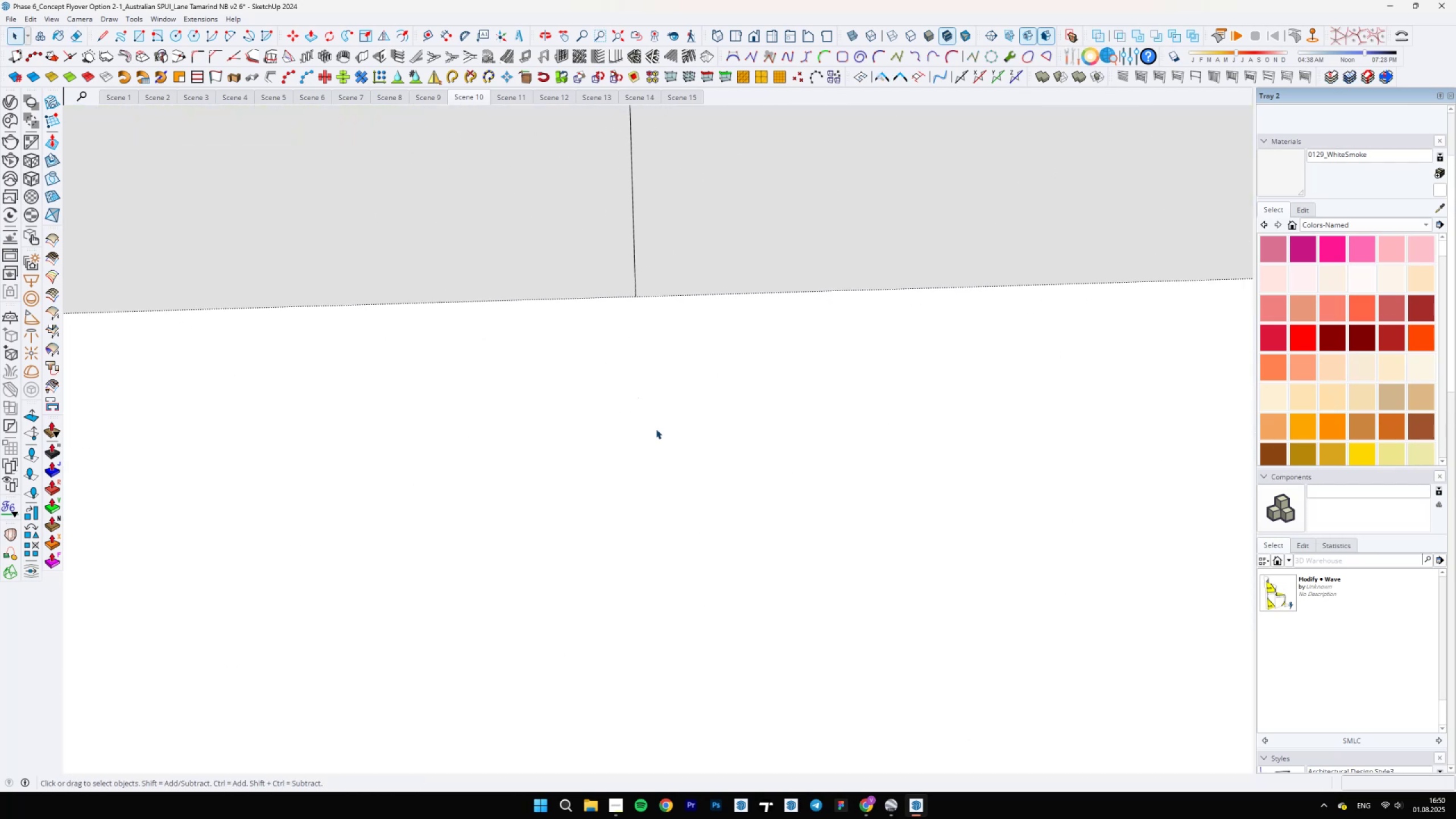 
scroll: coordinate [654, 429], scroll_direction: down, amount: 7.0
 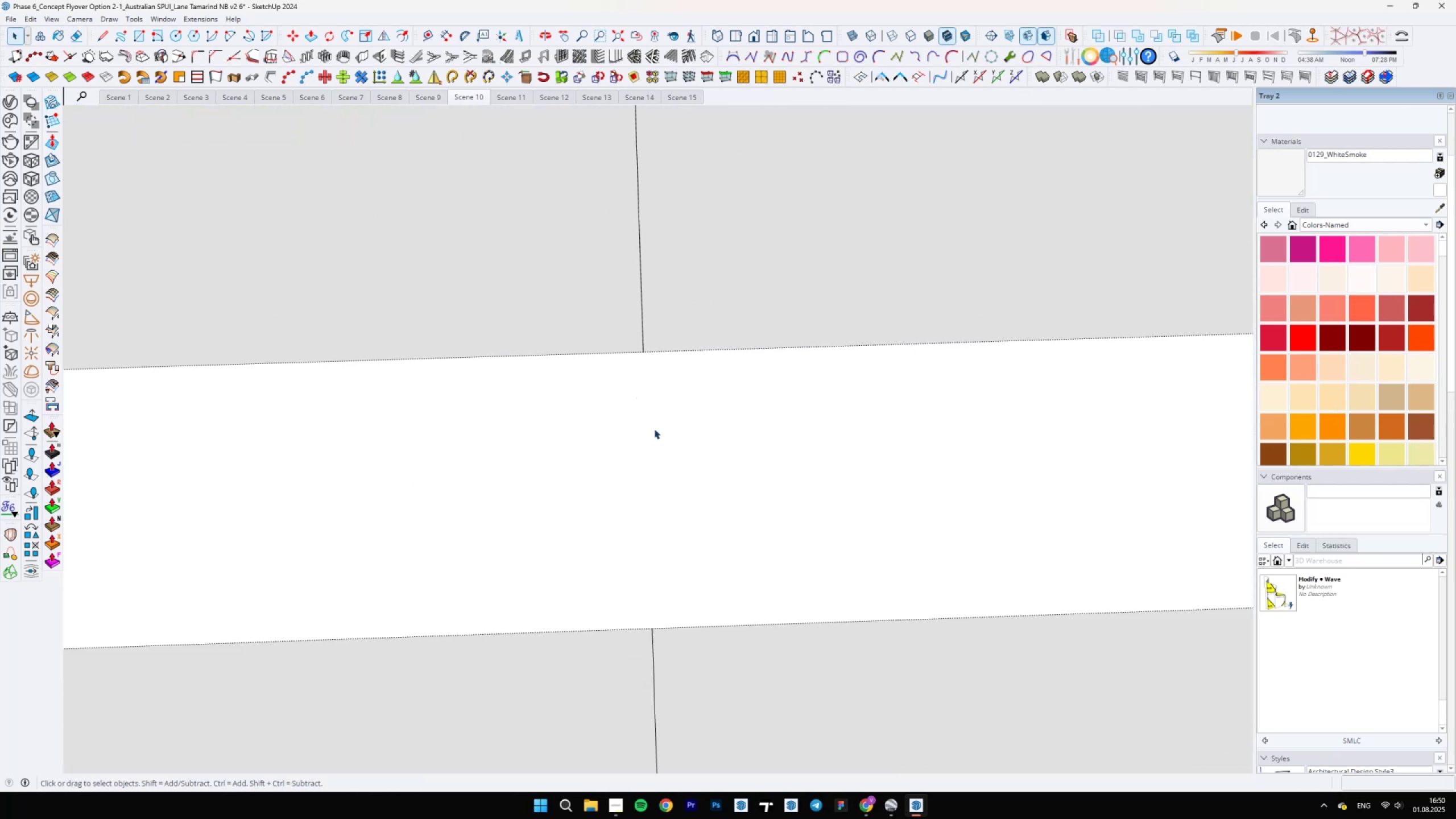 
key(Delete)
 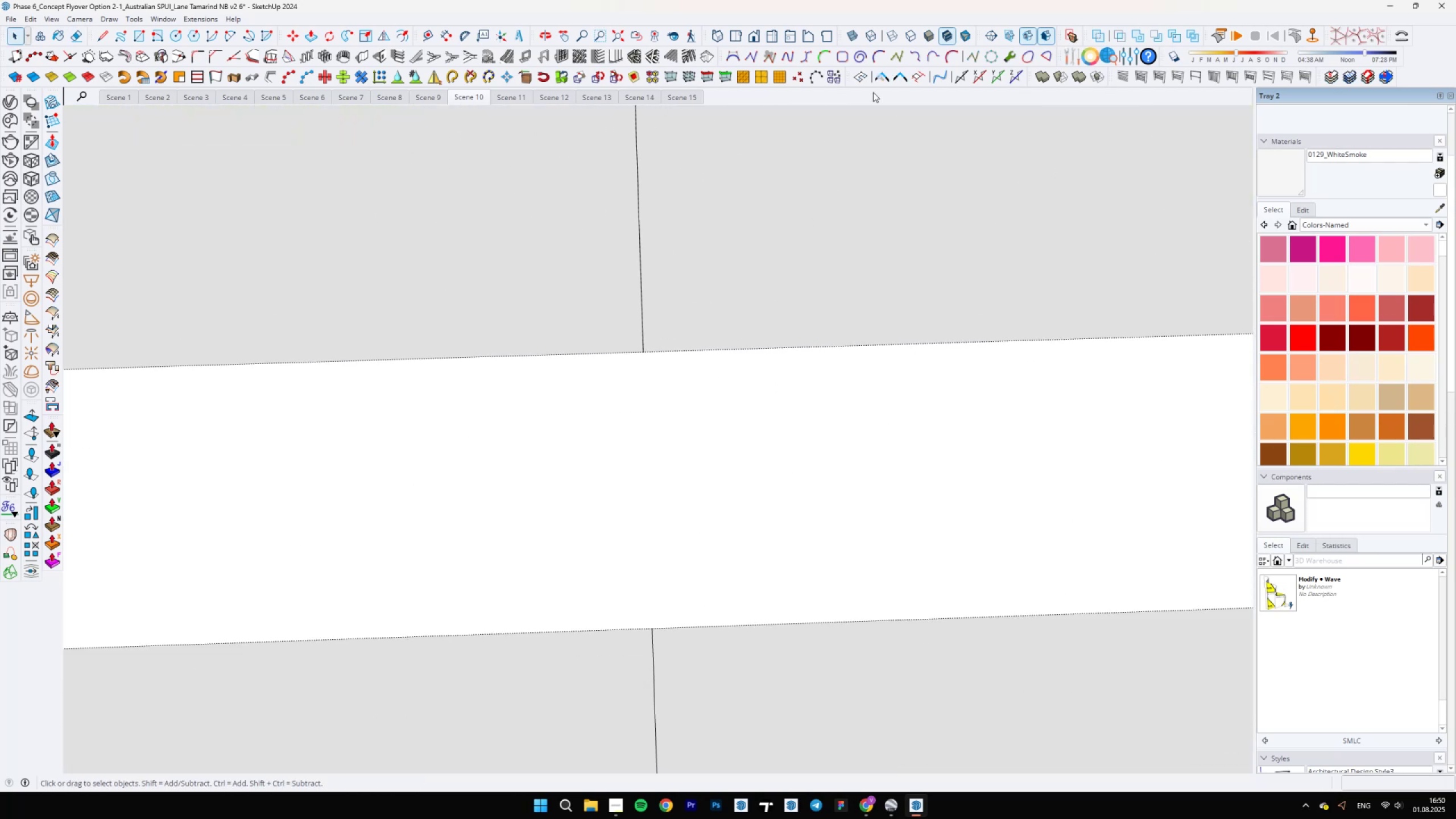 
left_click([878, 81])
 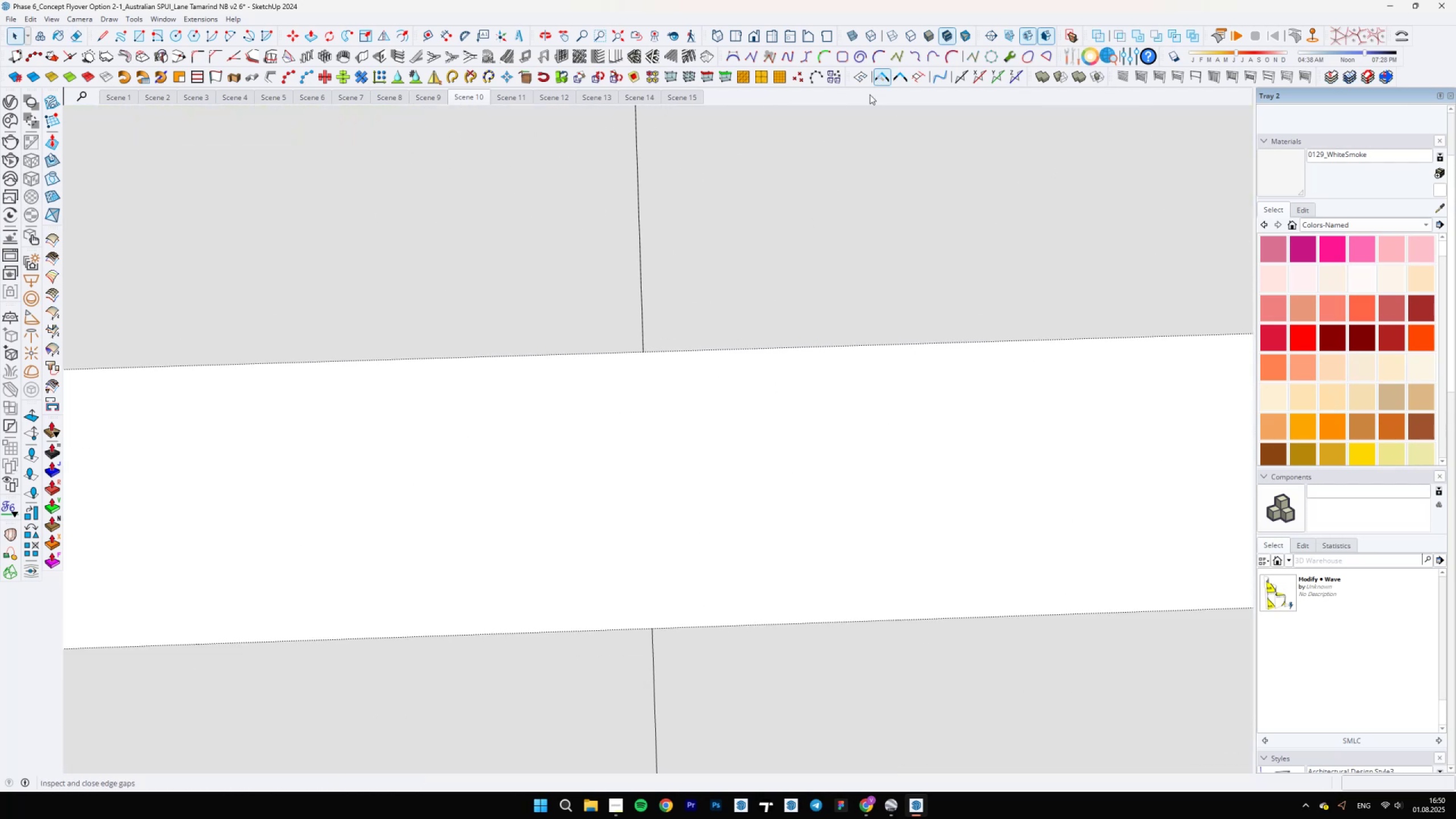 
scroll: coordinate [684, 490], scroll_direction: down, amount: 62.0
 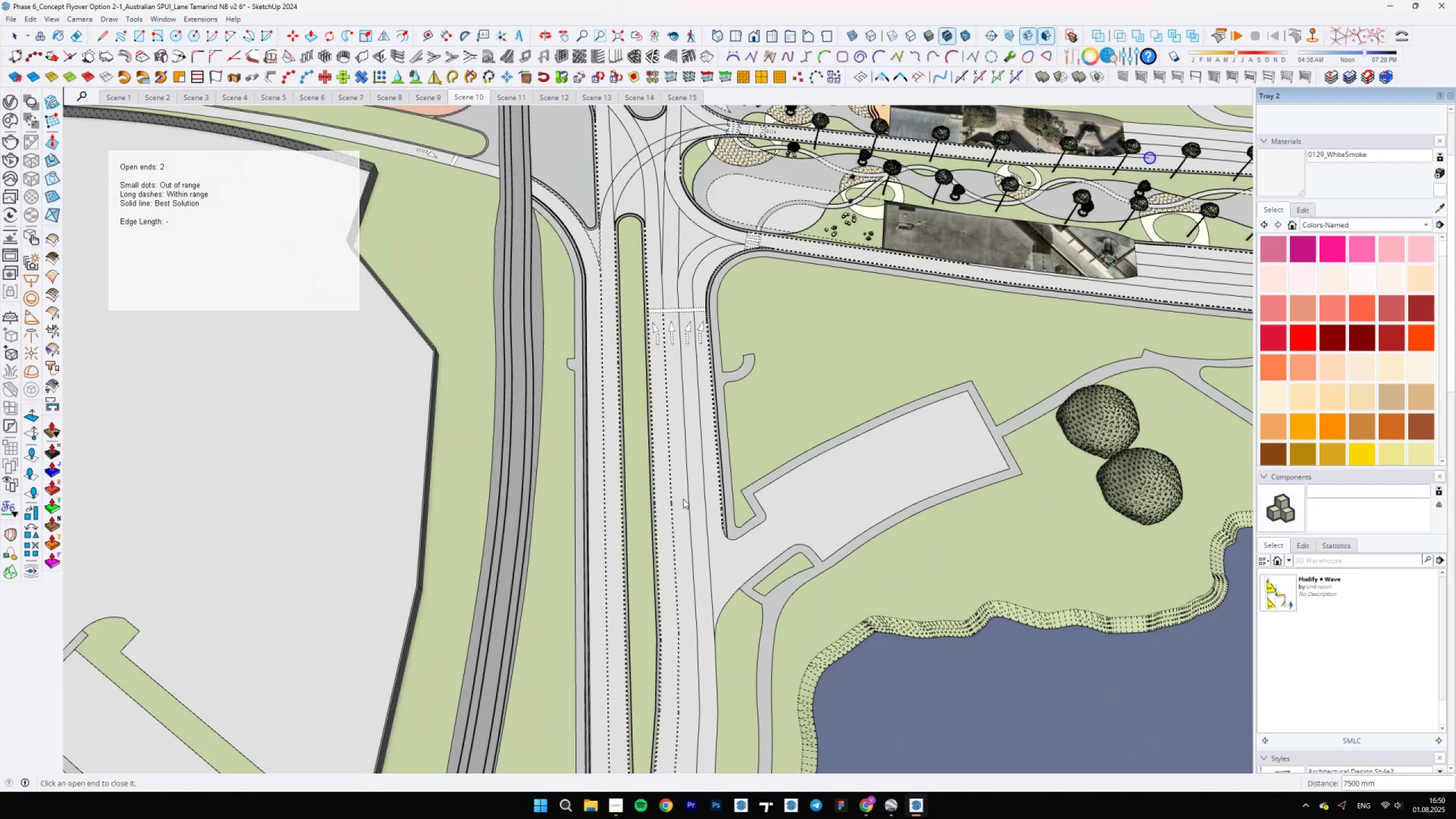 
key(Space)
 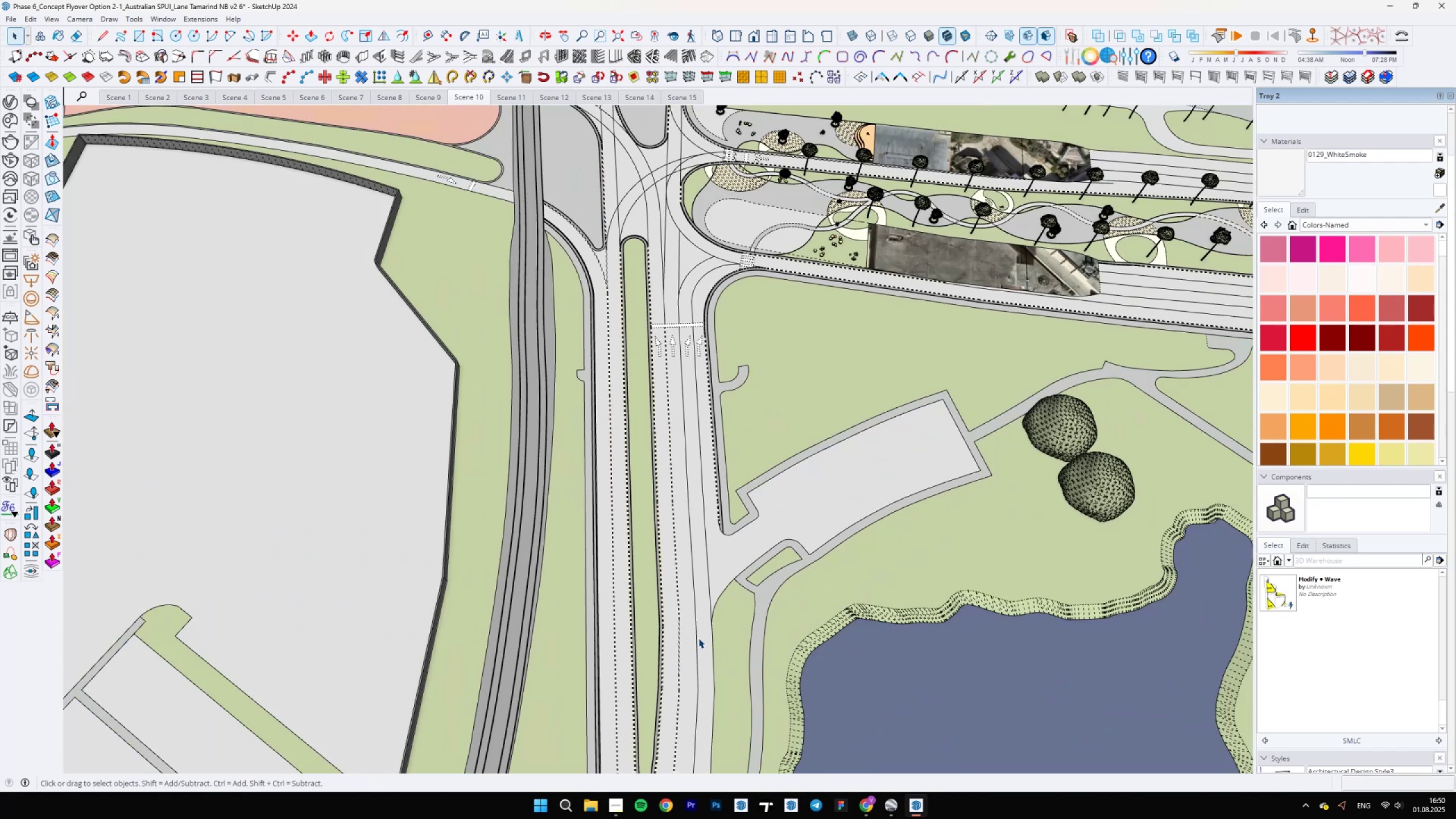 
double_click([696, 638])
 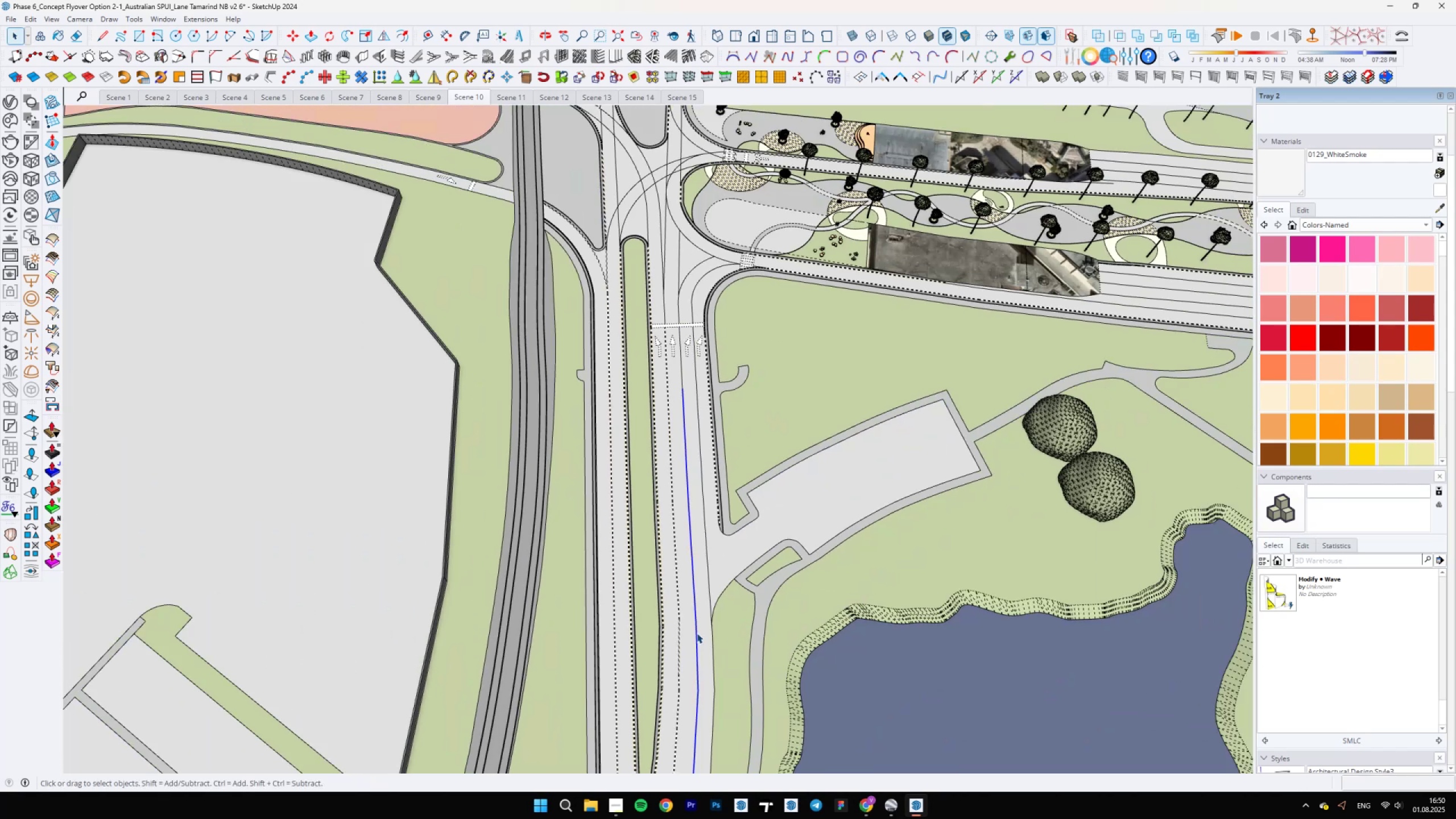 
scroll: coordinate [707, 544], scroll_direction: down, amount: 6.0
 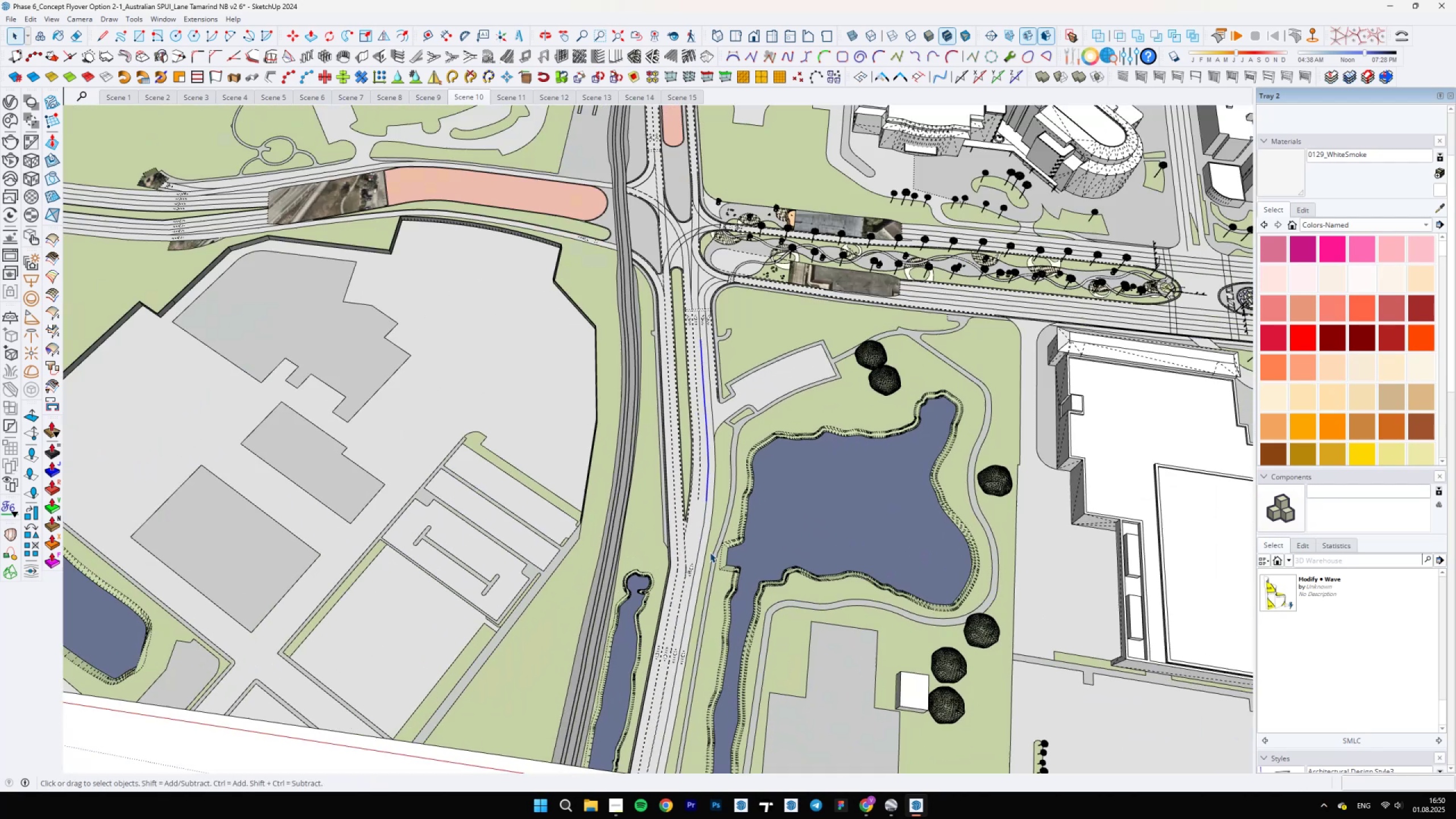 
hold_key(key=ControlLeft, duration=1.13)
double_click([700, 512])
 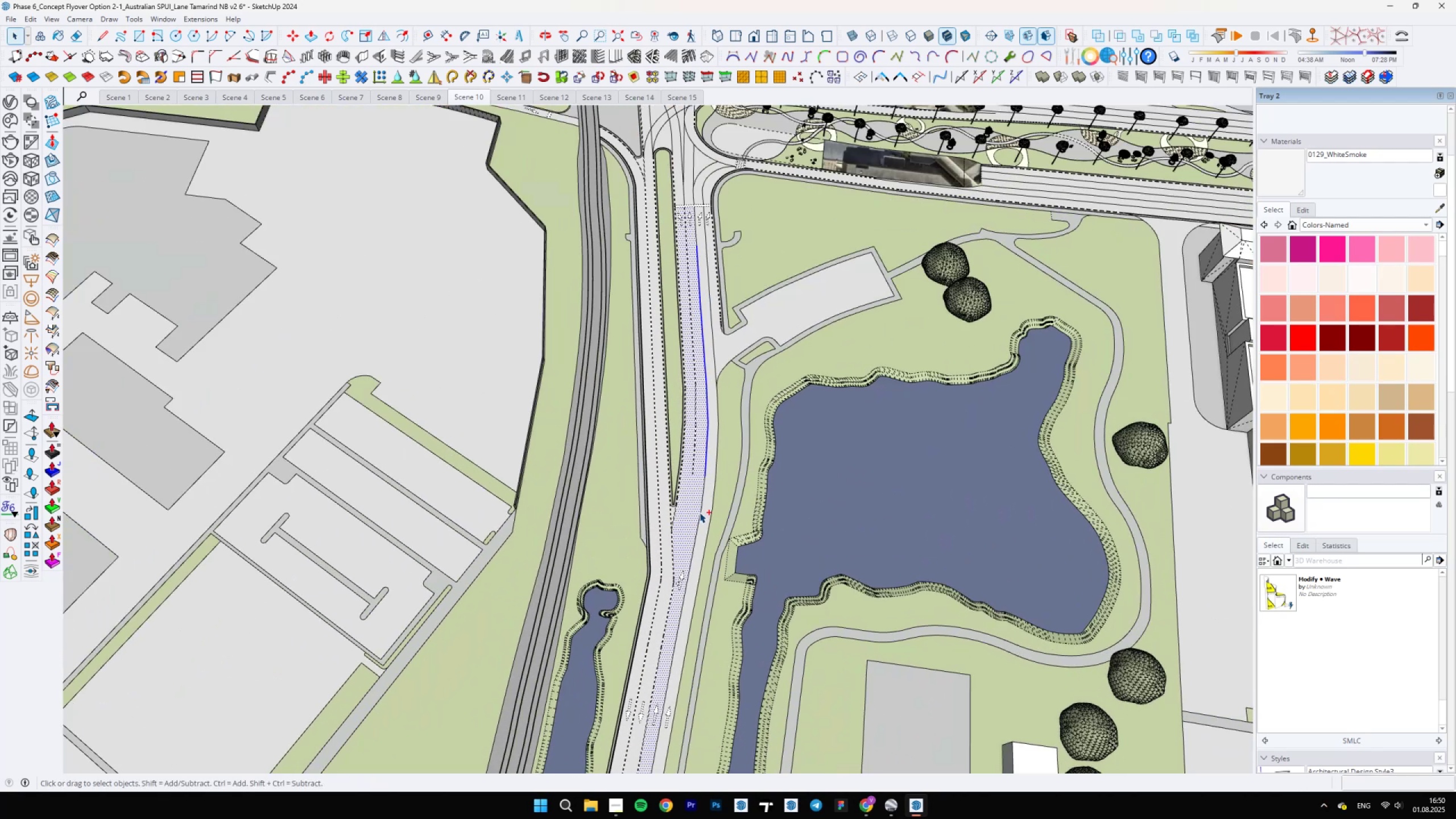 
hold_key(key=ShiftLeft, duration=0.43)
 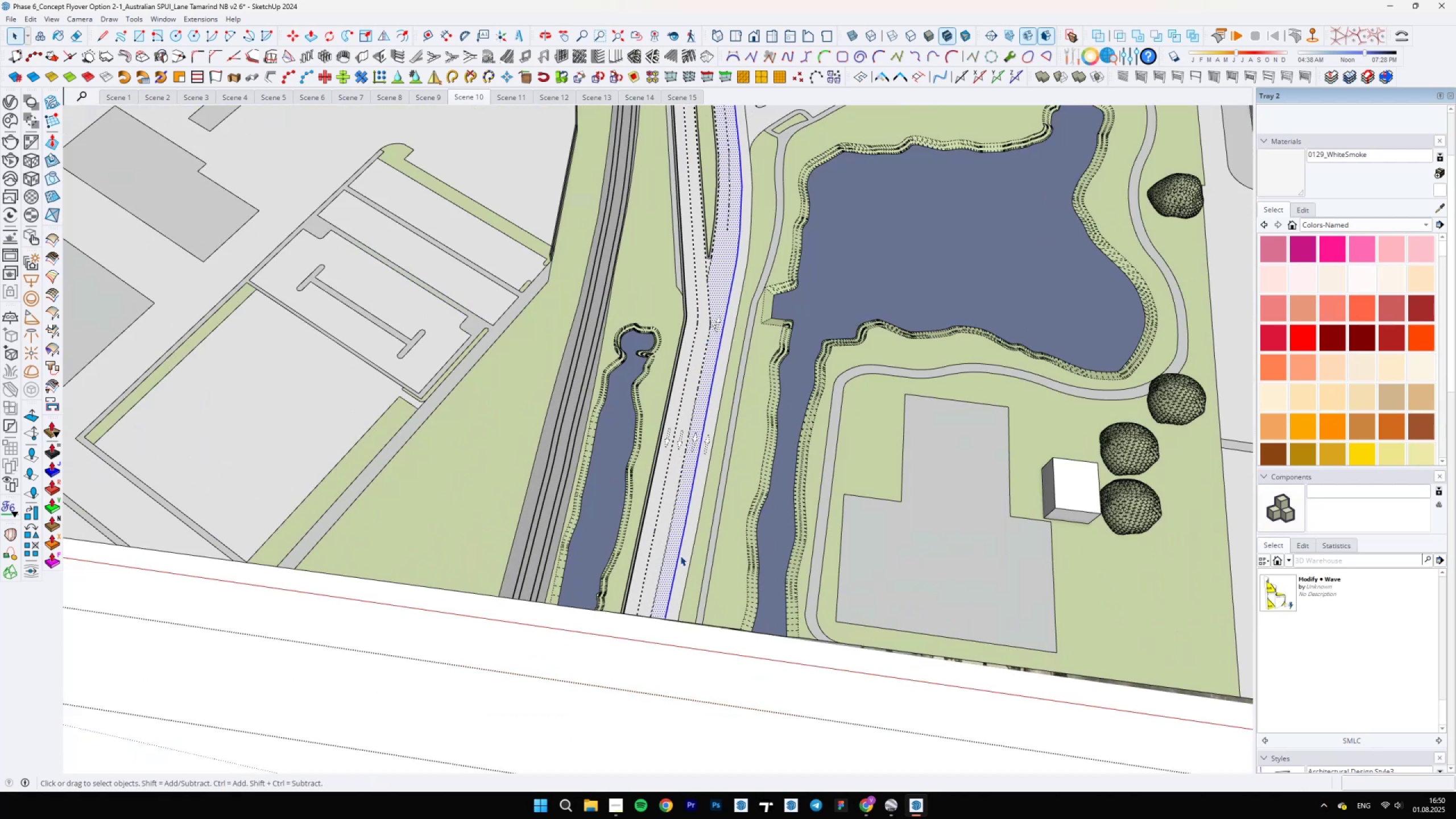 
scroll: coordinate [655, 652], scroll_direction: up, amount: 56.0
 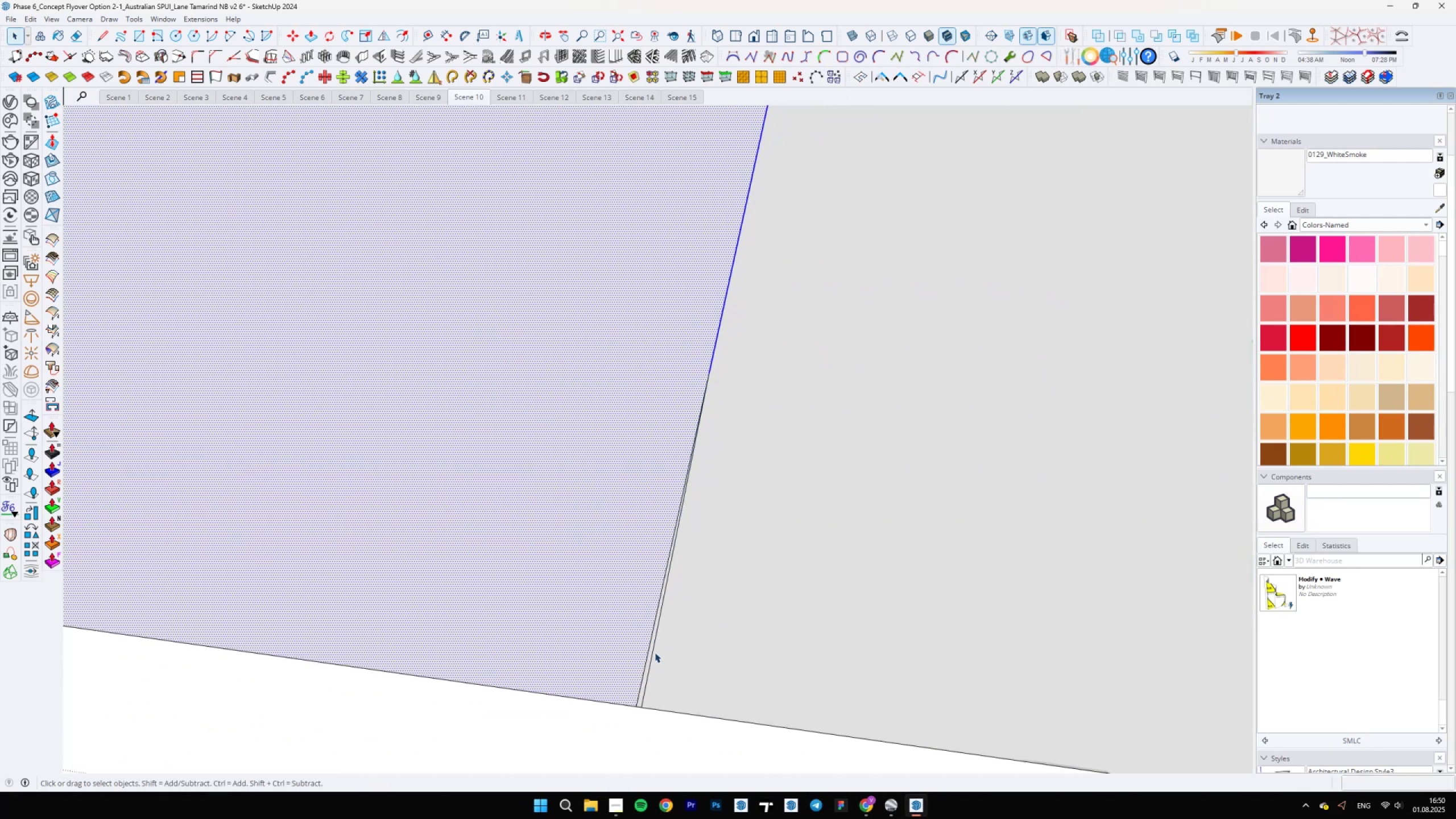 
key(E)
 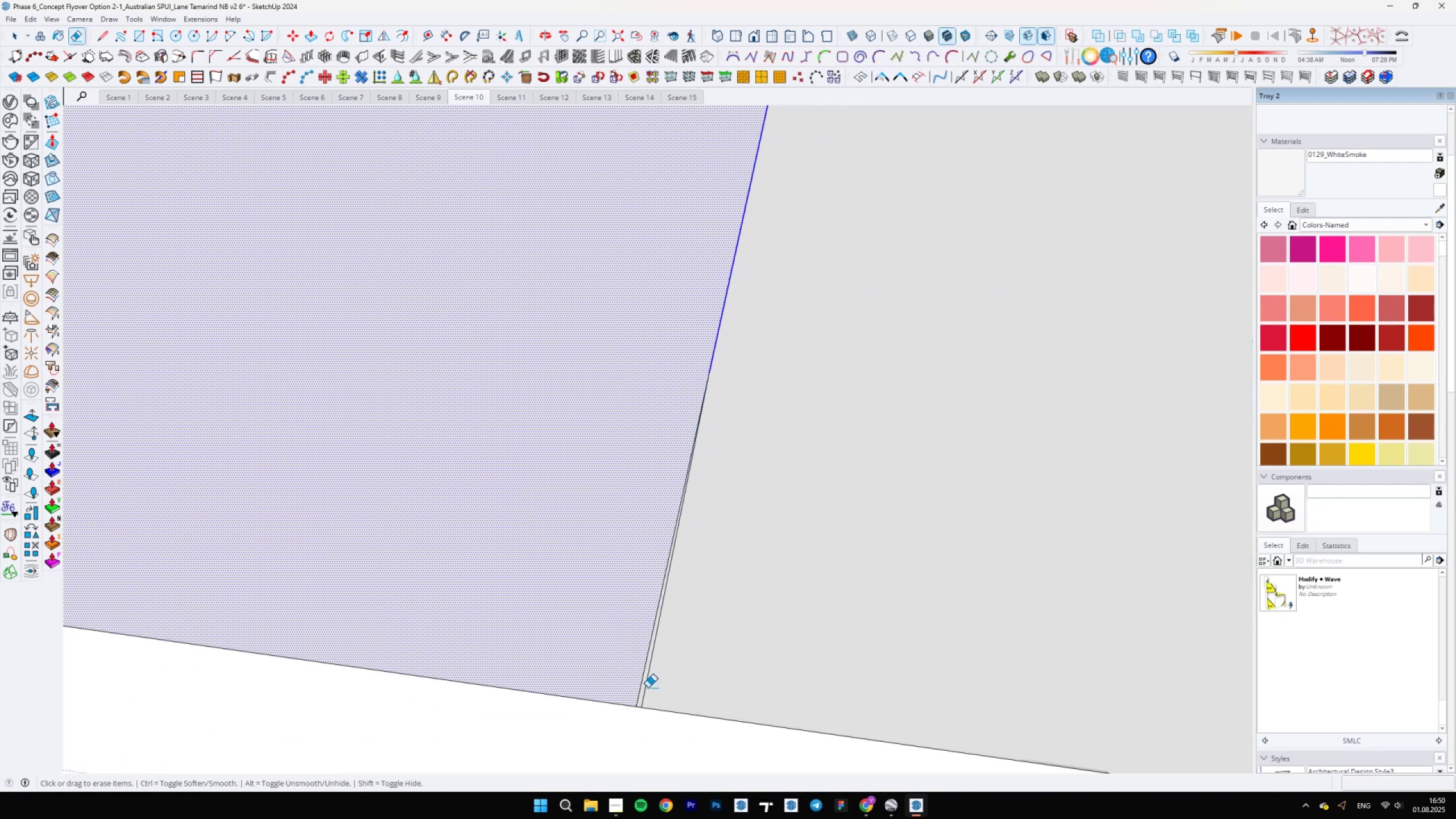 
left_click([648, 688])
 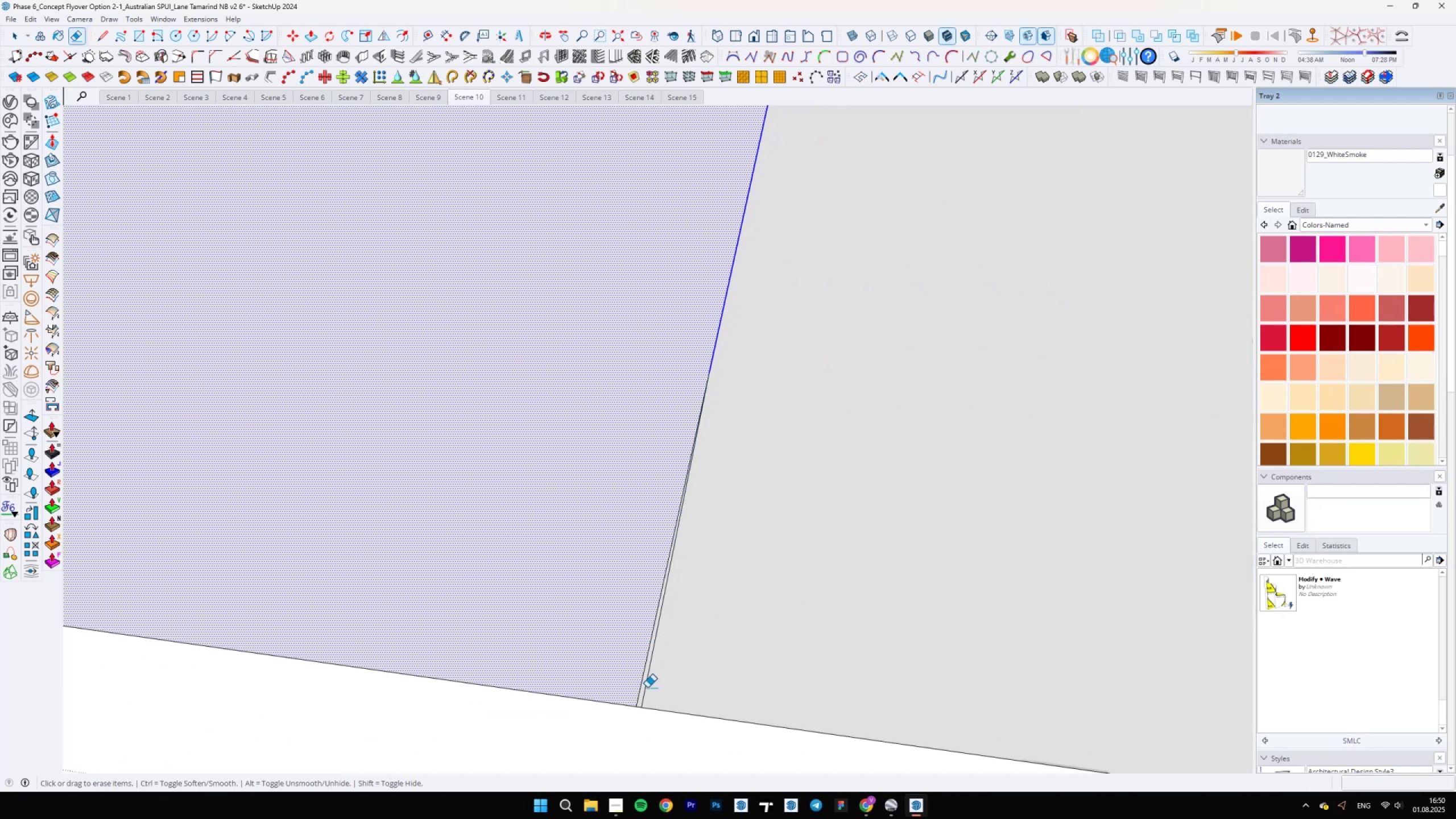 
left_click([645, 688])
 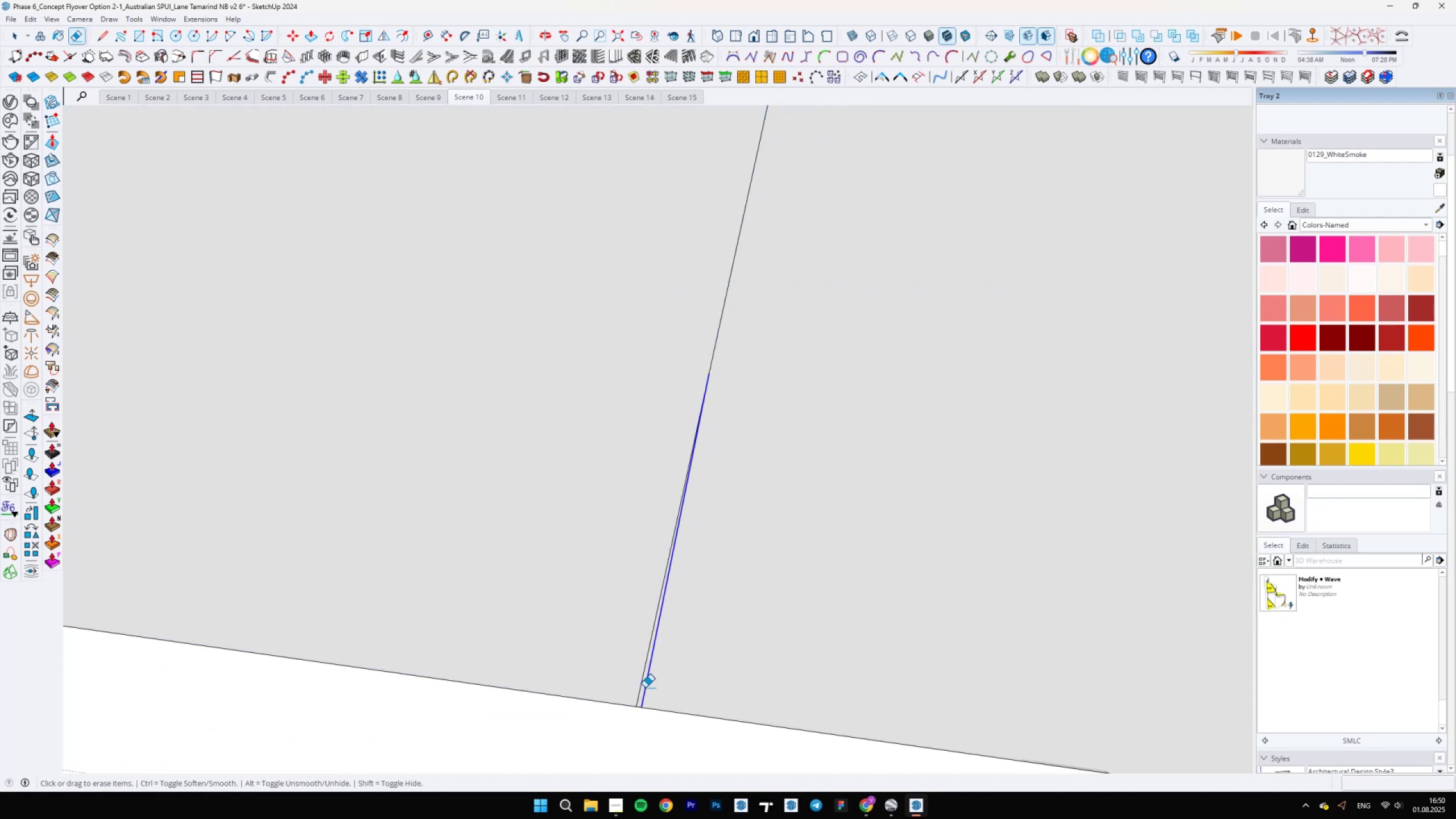 
key(Space)
 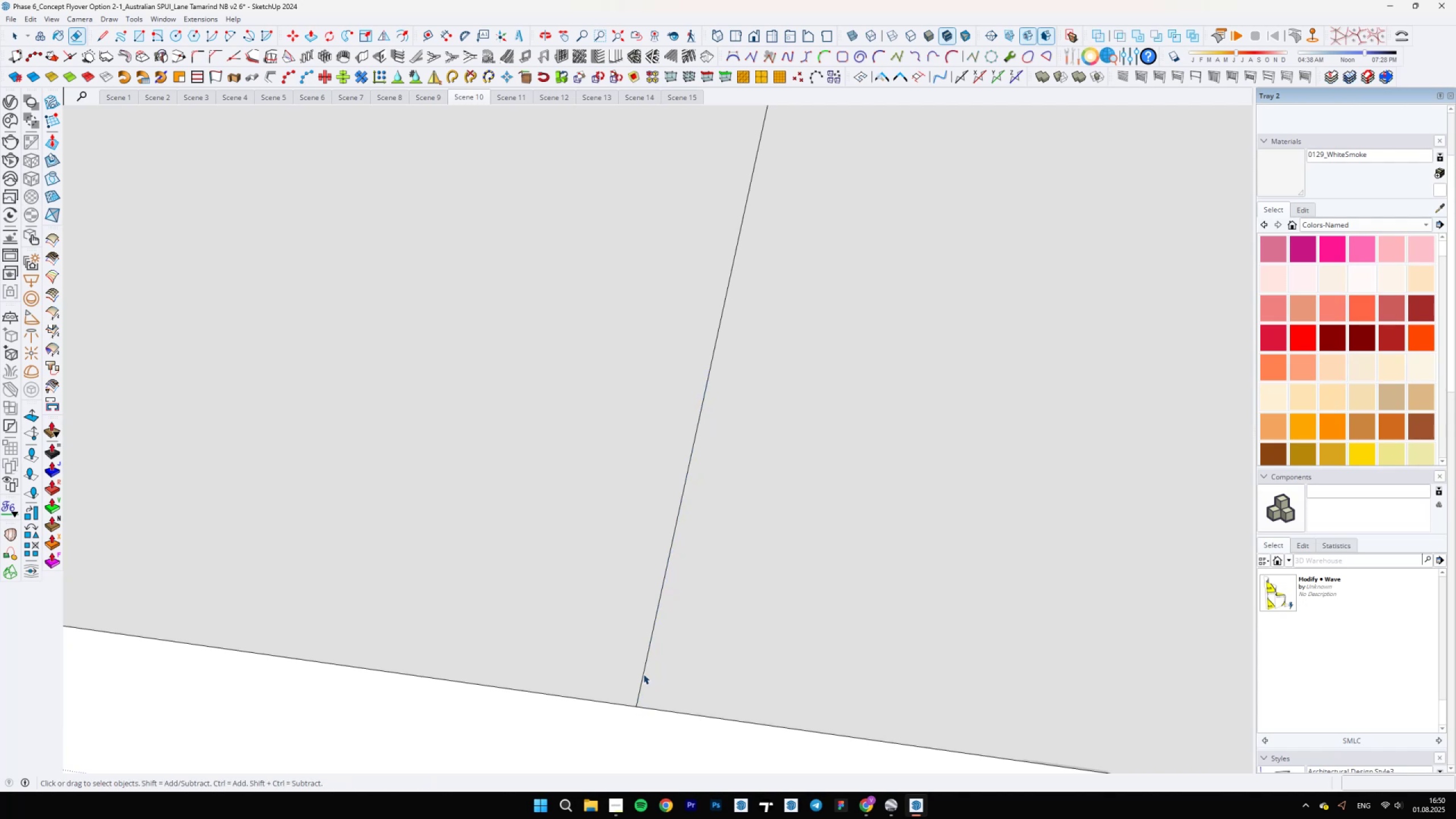 
left_click([643, 674])
 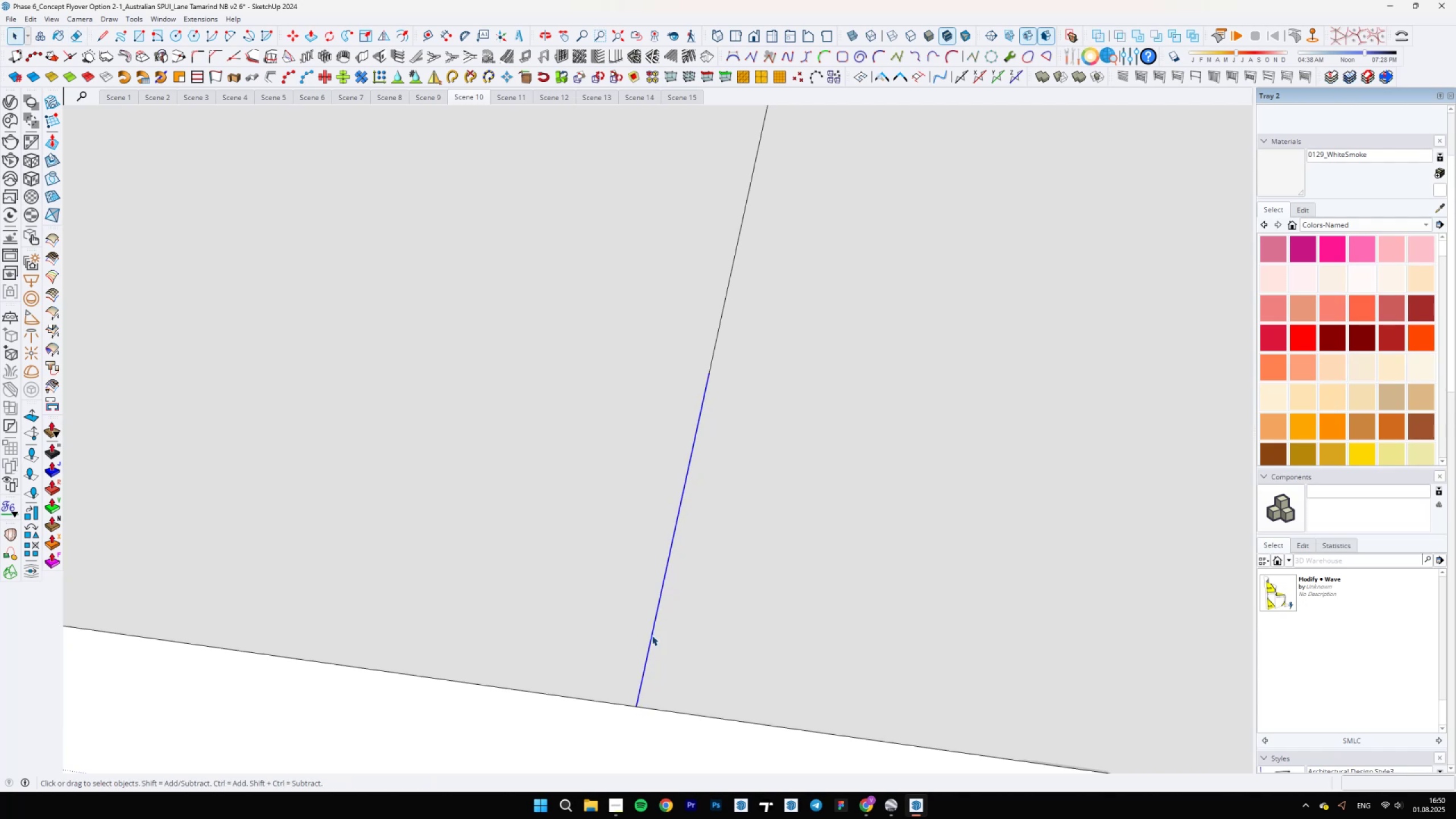 
hold_key(key=ControlLeft, duration=1.25)
left_click([712, 360])
 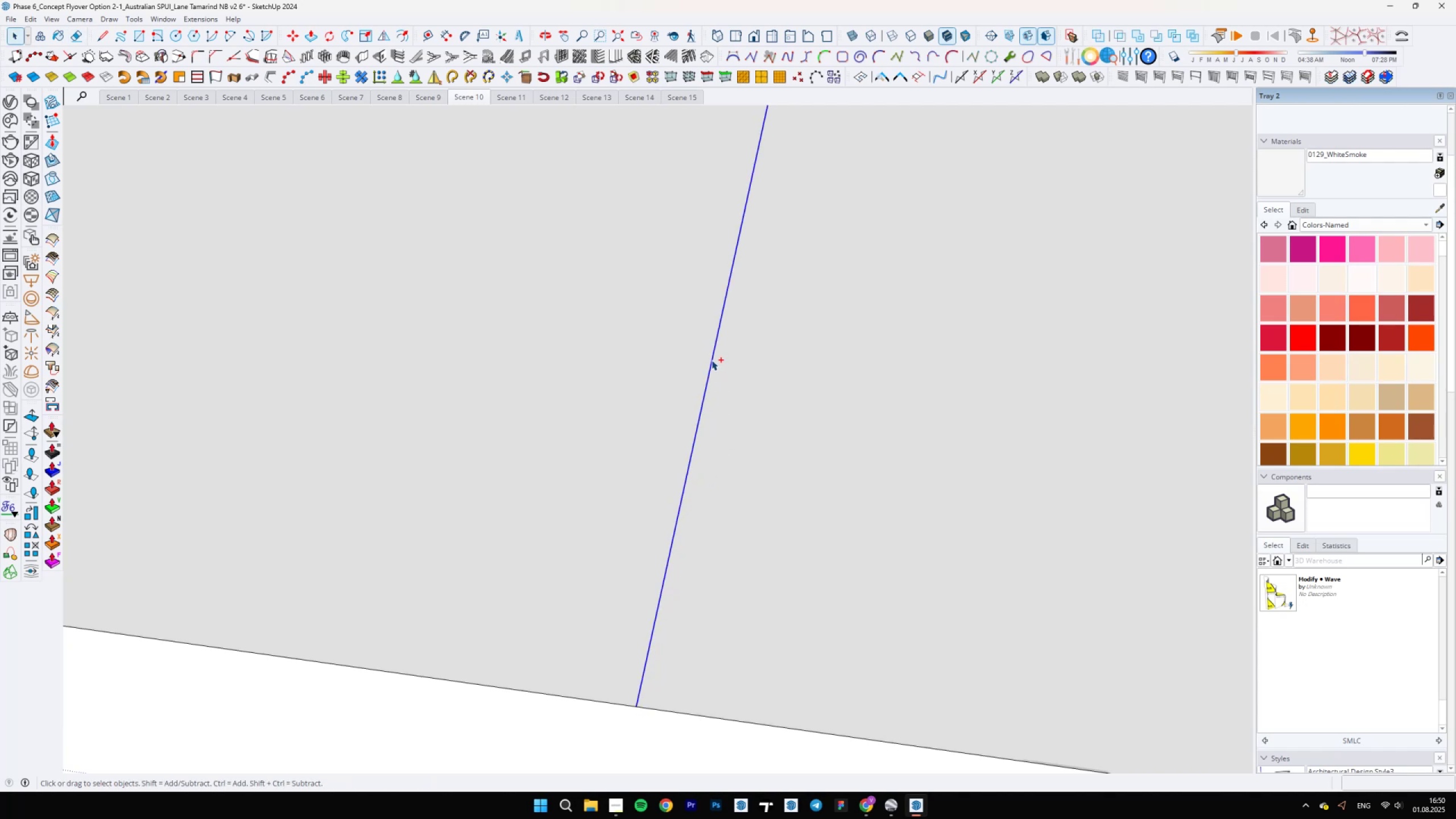 
right_click([712, 360])
 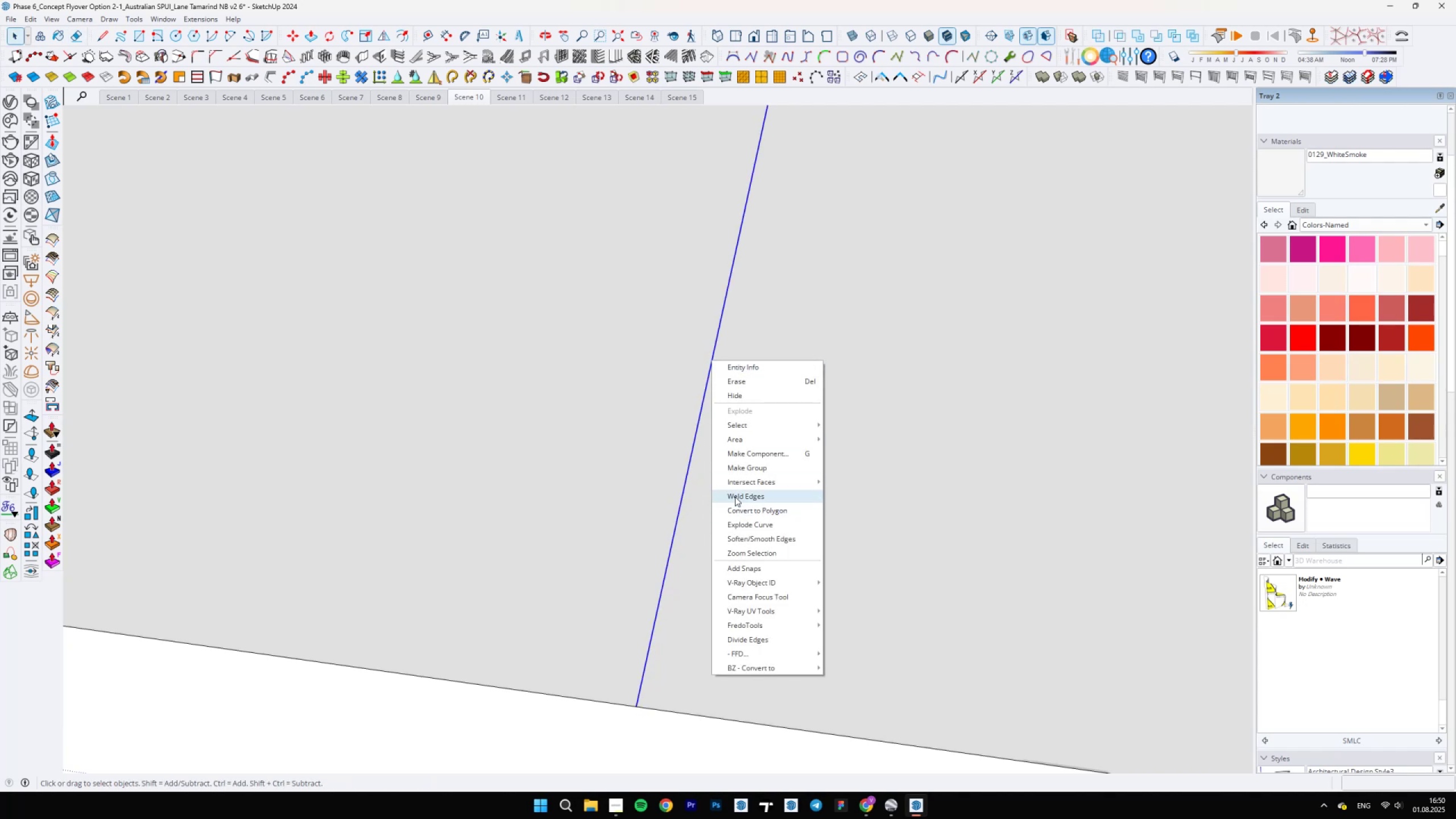 
double_click([712, 528])
 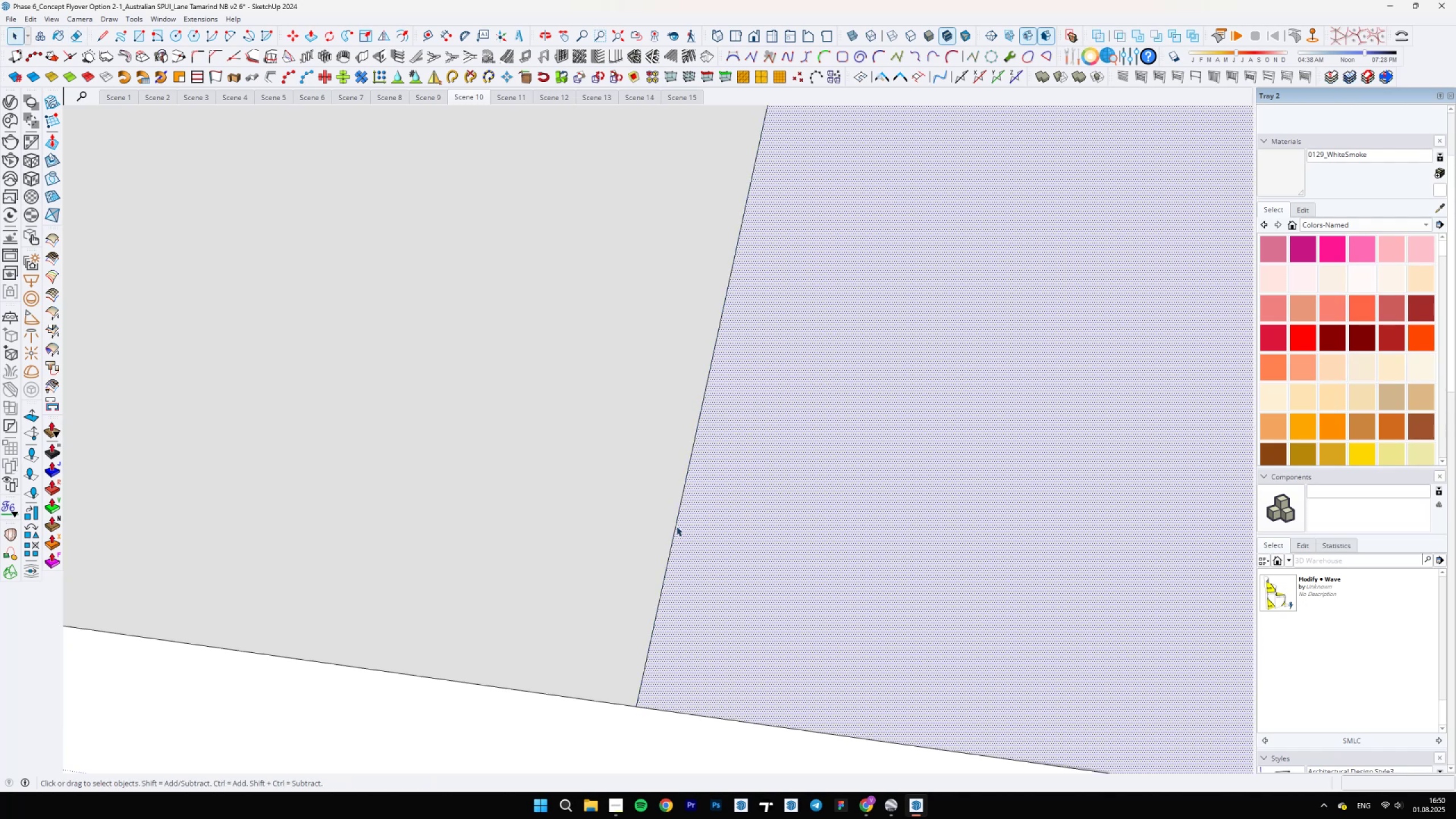 
scroll: coordinate [755, 643], scroll_direction: down, amount: 54.0
 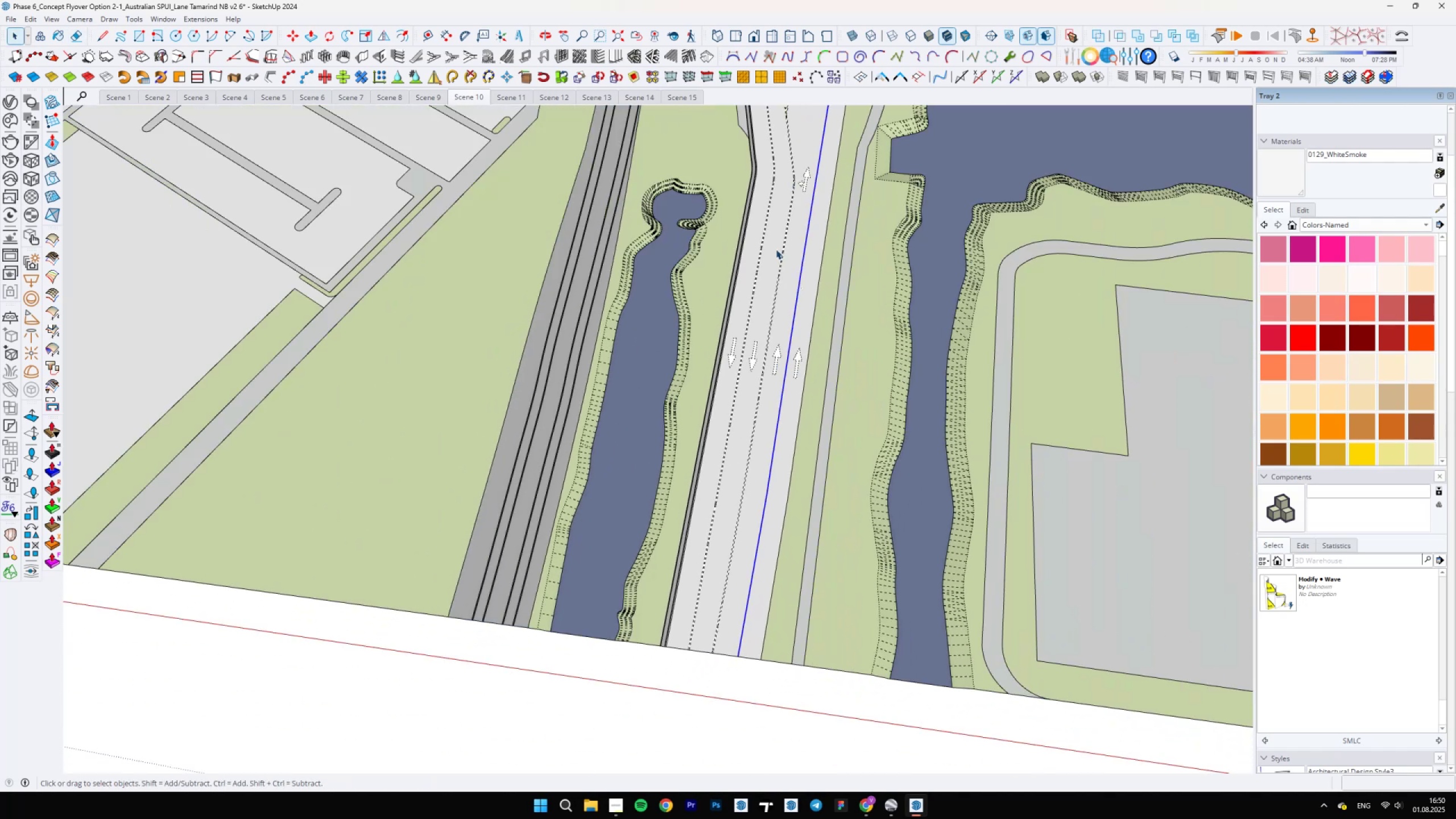 
hold_key(key=ShiftLeft, duration=0.58)
scroll: coordinate [723, 664], scroll_direction: up, amount: 42.0
 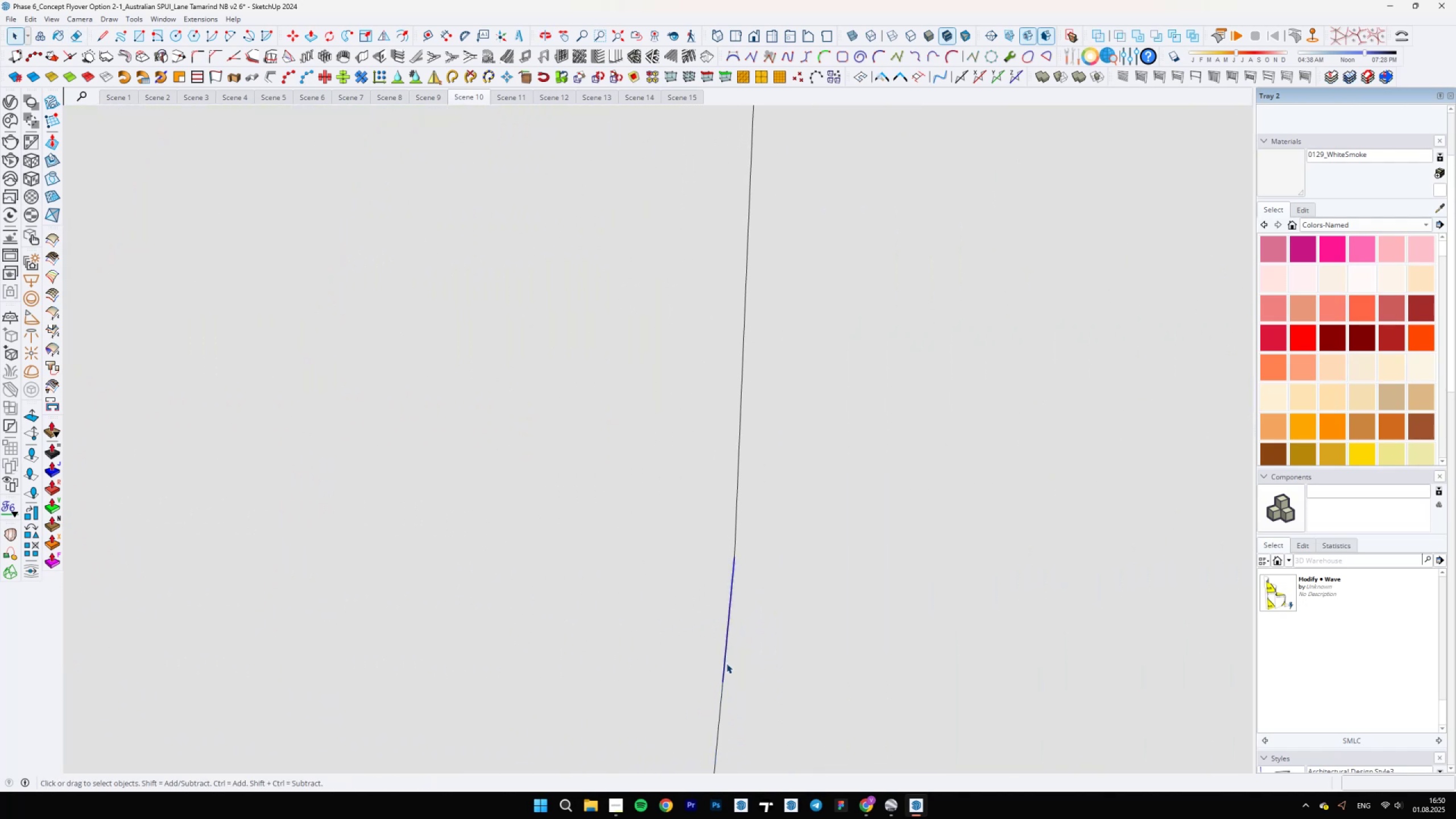 
hold_key(key=ShiftLeft, duration=0.55)
 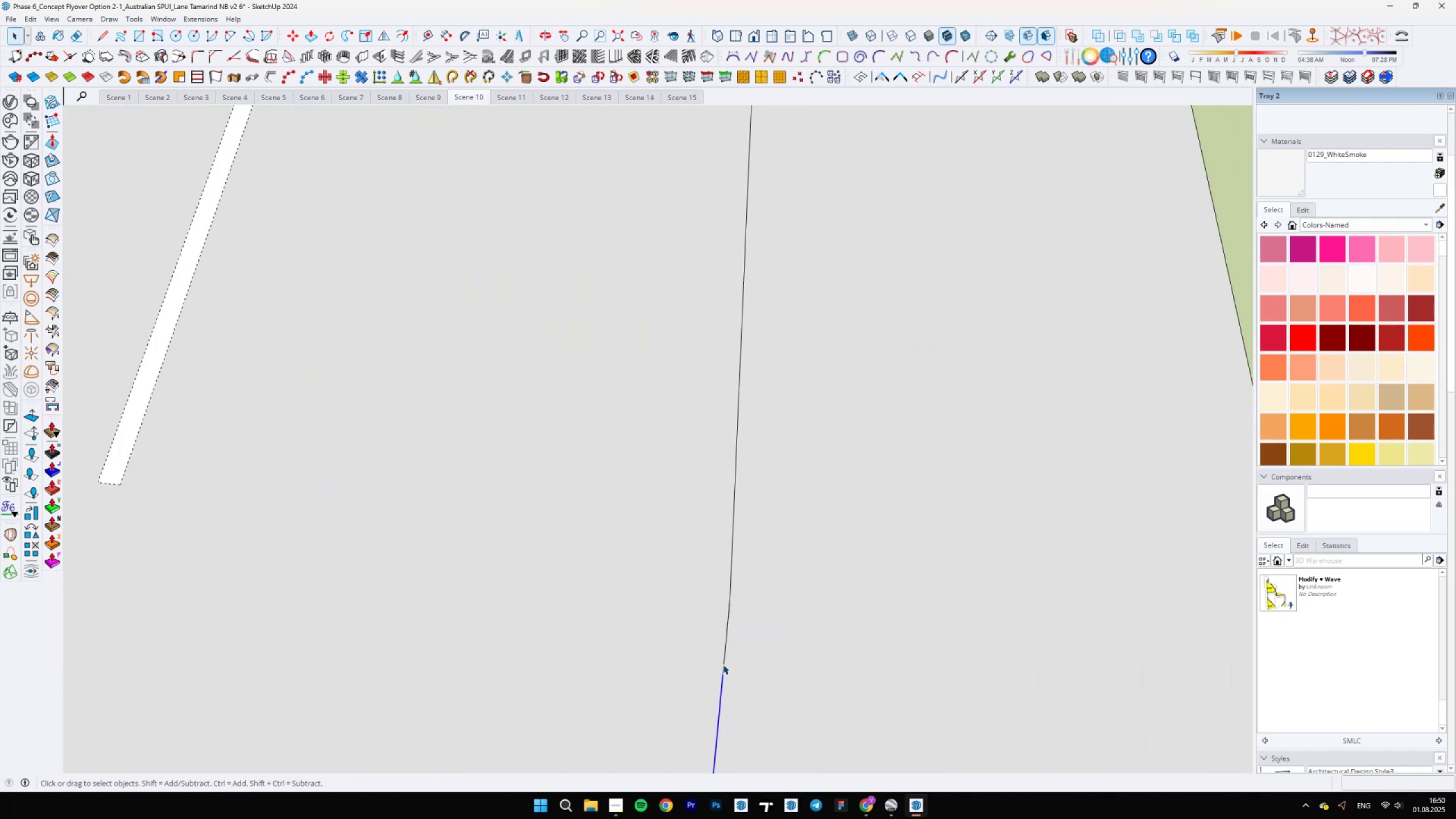 
left_click([723, 664])
 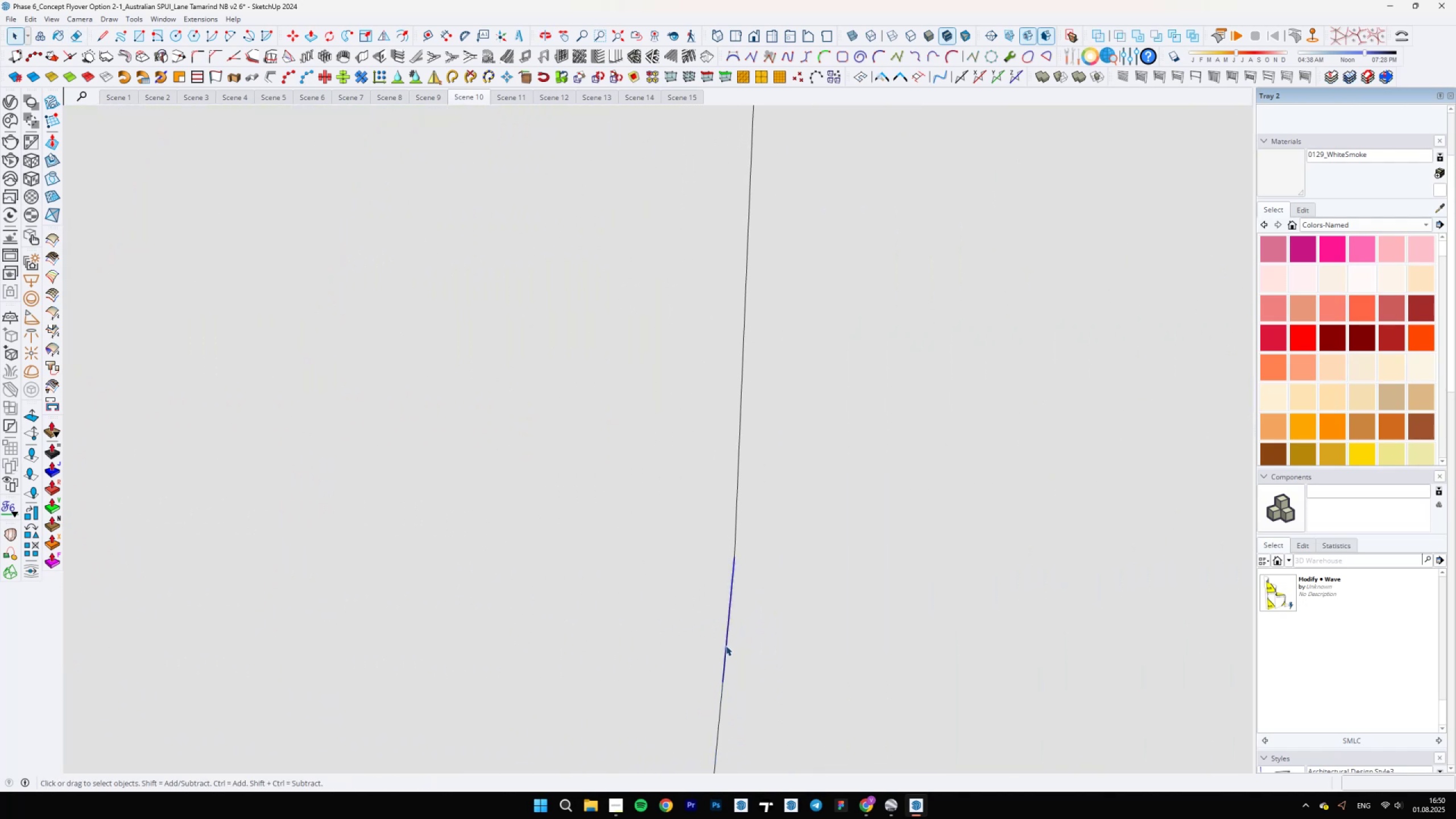 
scroll: coordinate [728, 665], scroll_direction: up, amount: 4.0
 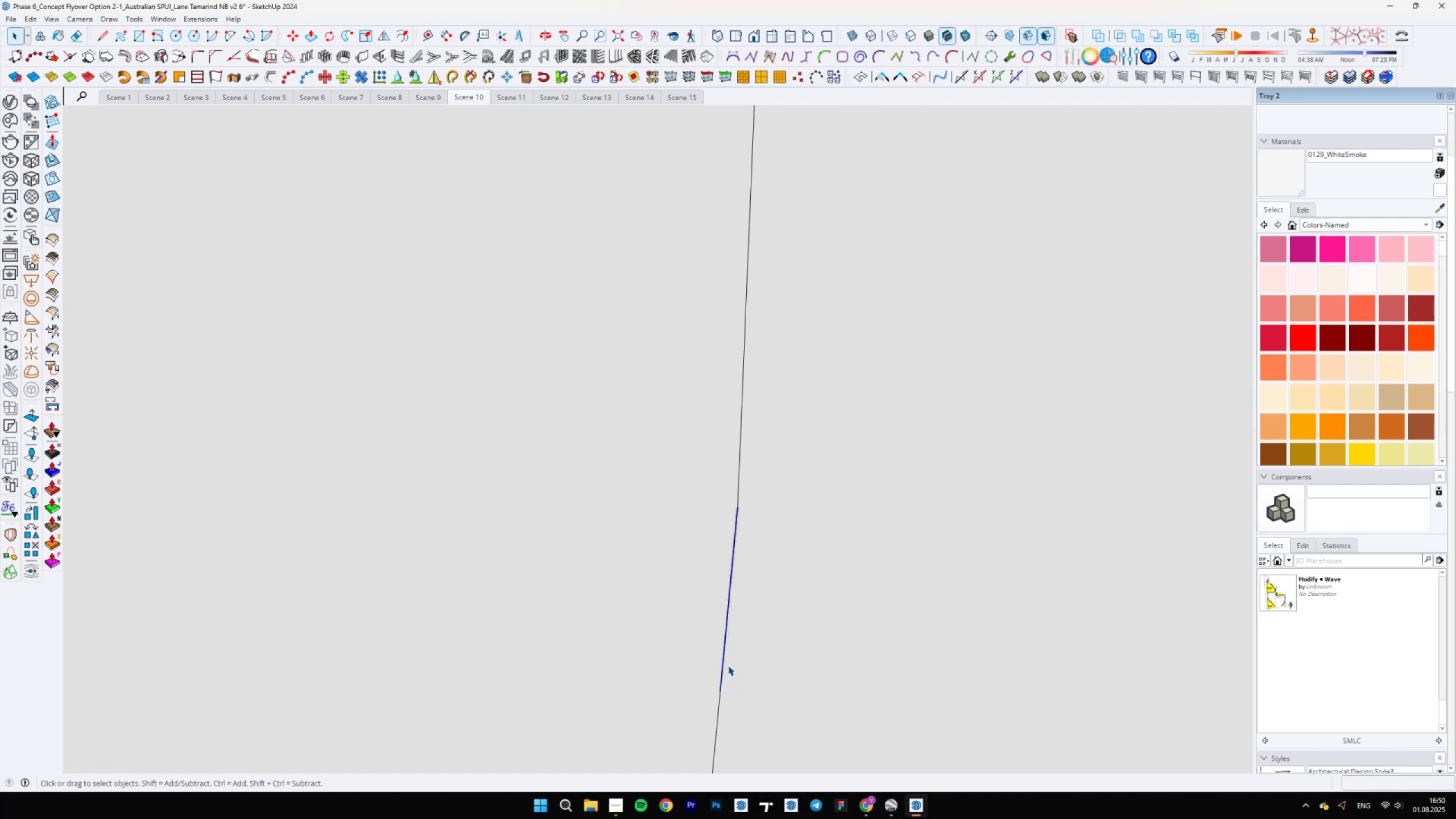 
key(Delete)
 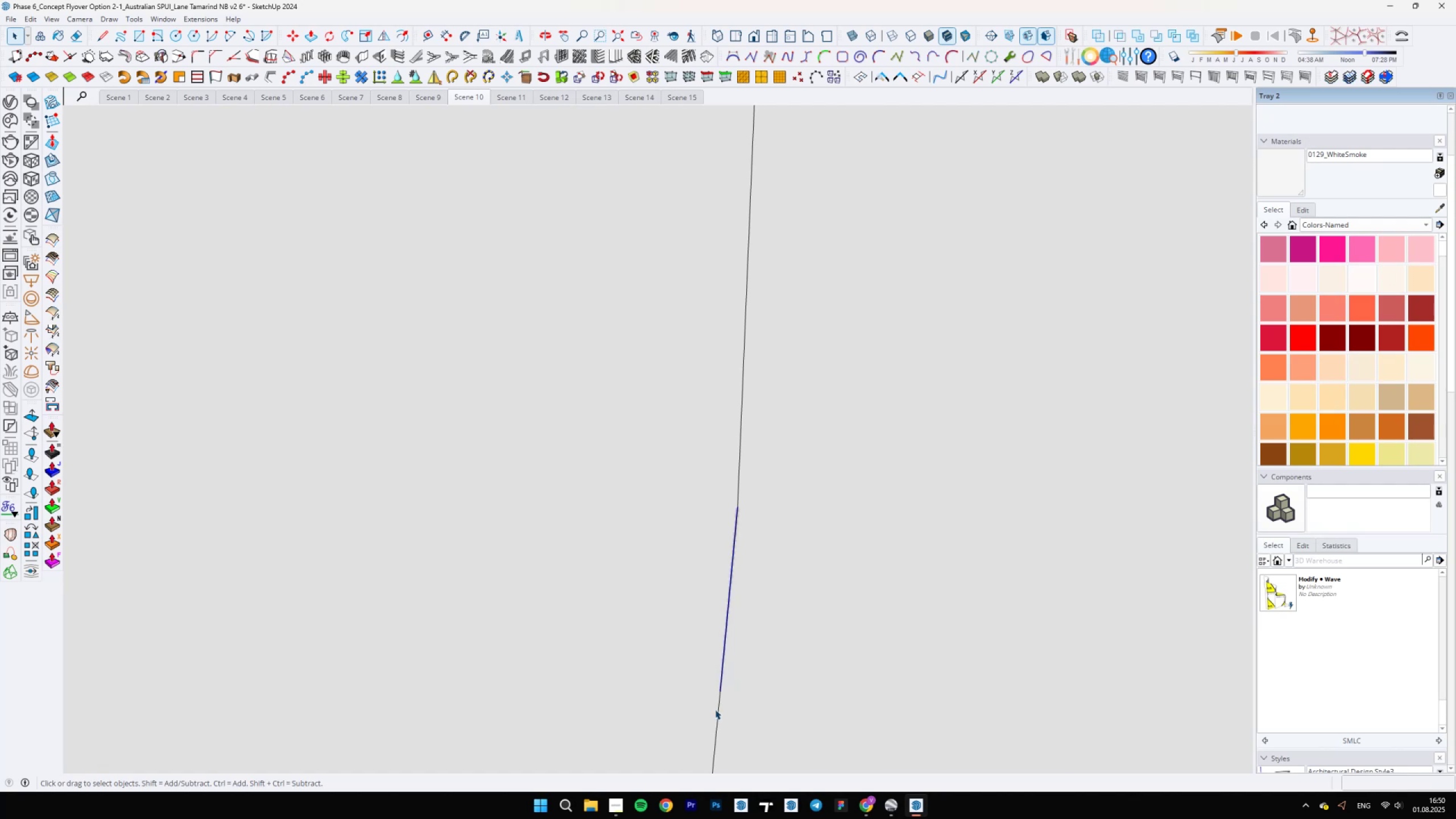 
left_click([719, 709])
 